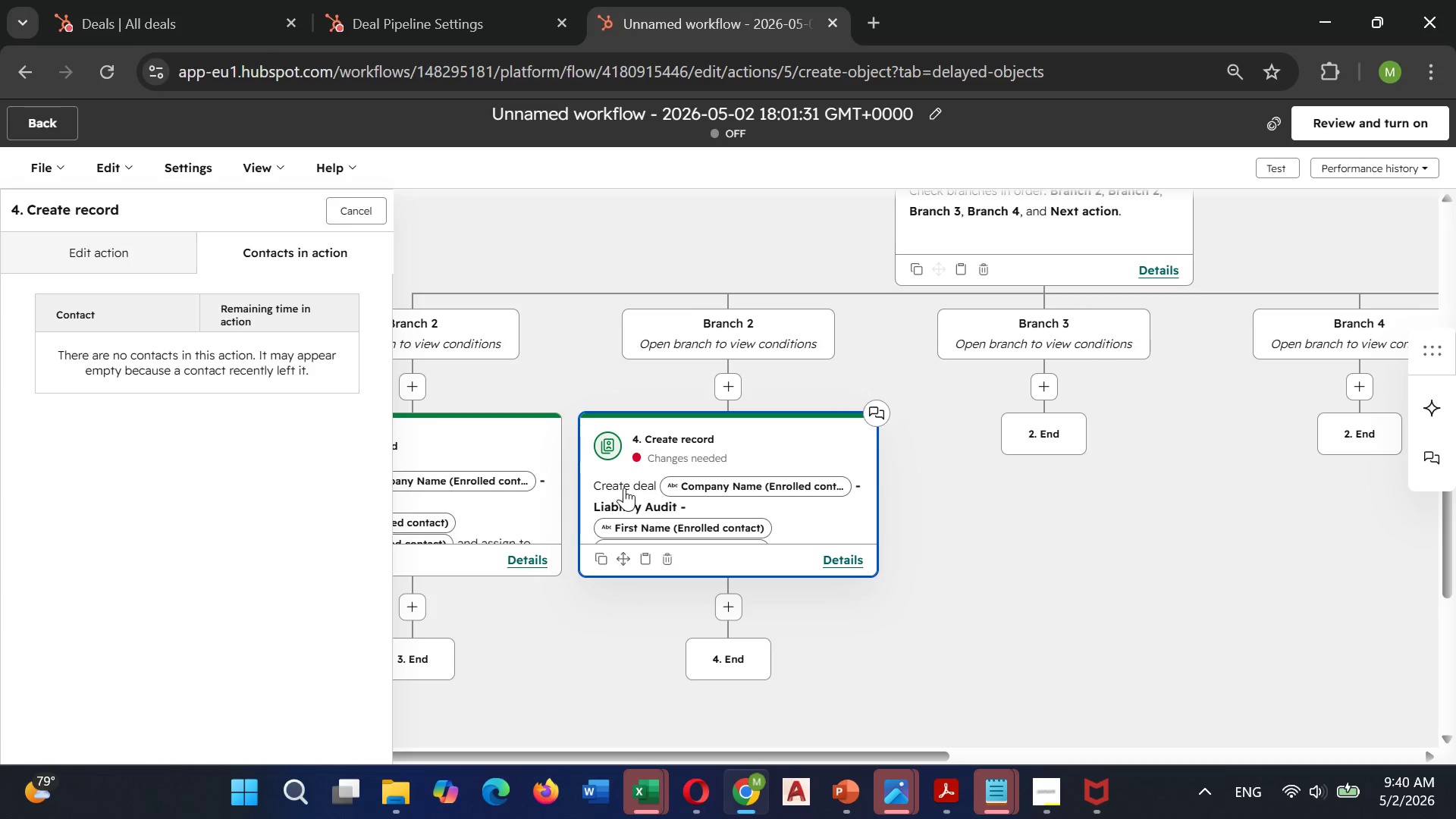 
wait(12.55)
 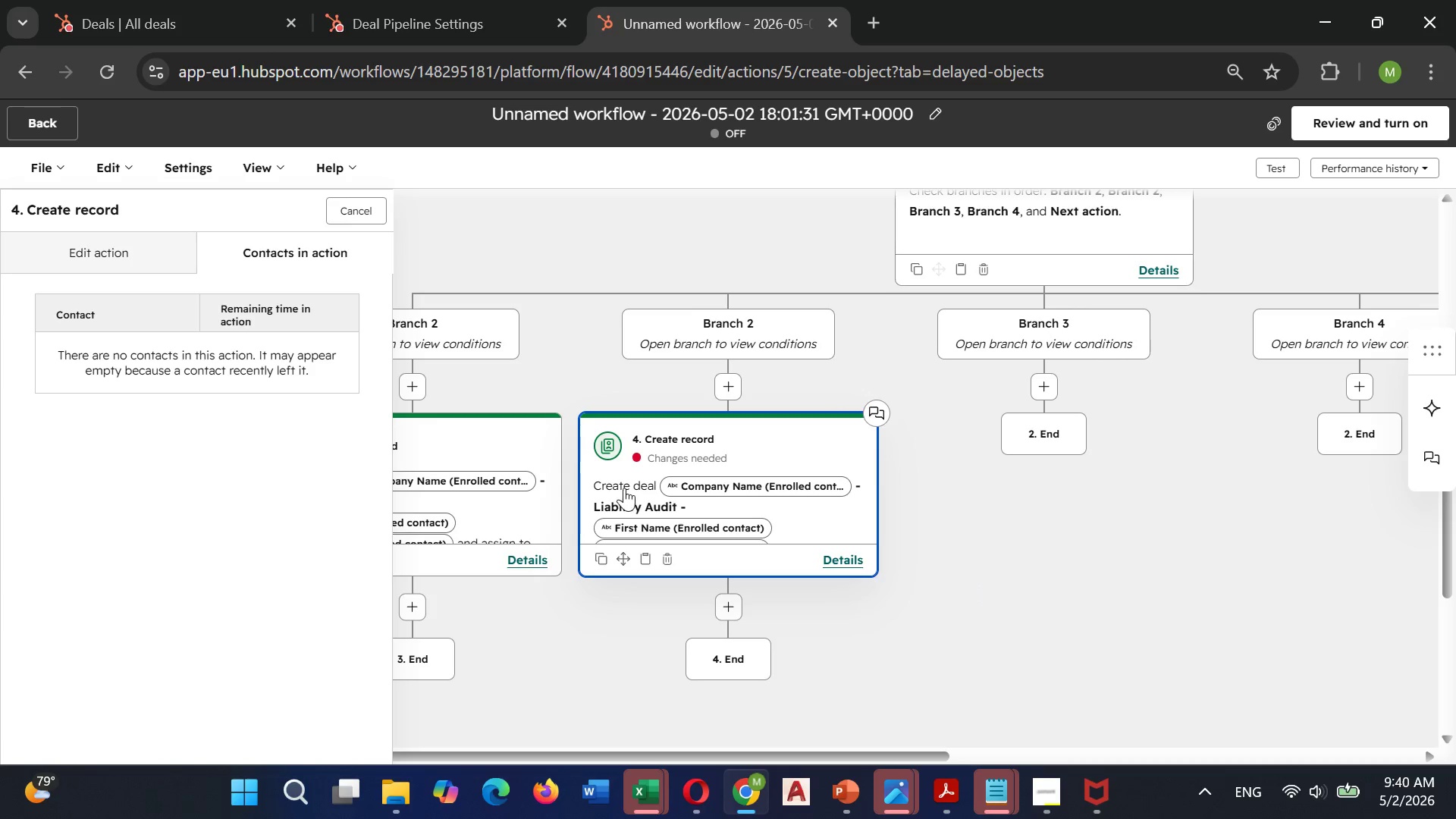 
left_click([861, 564])
 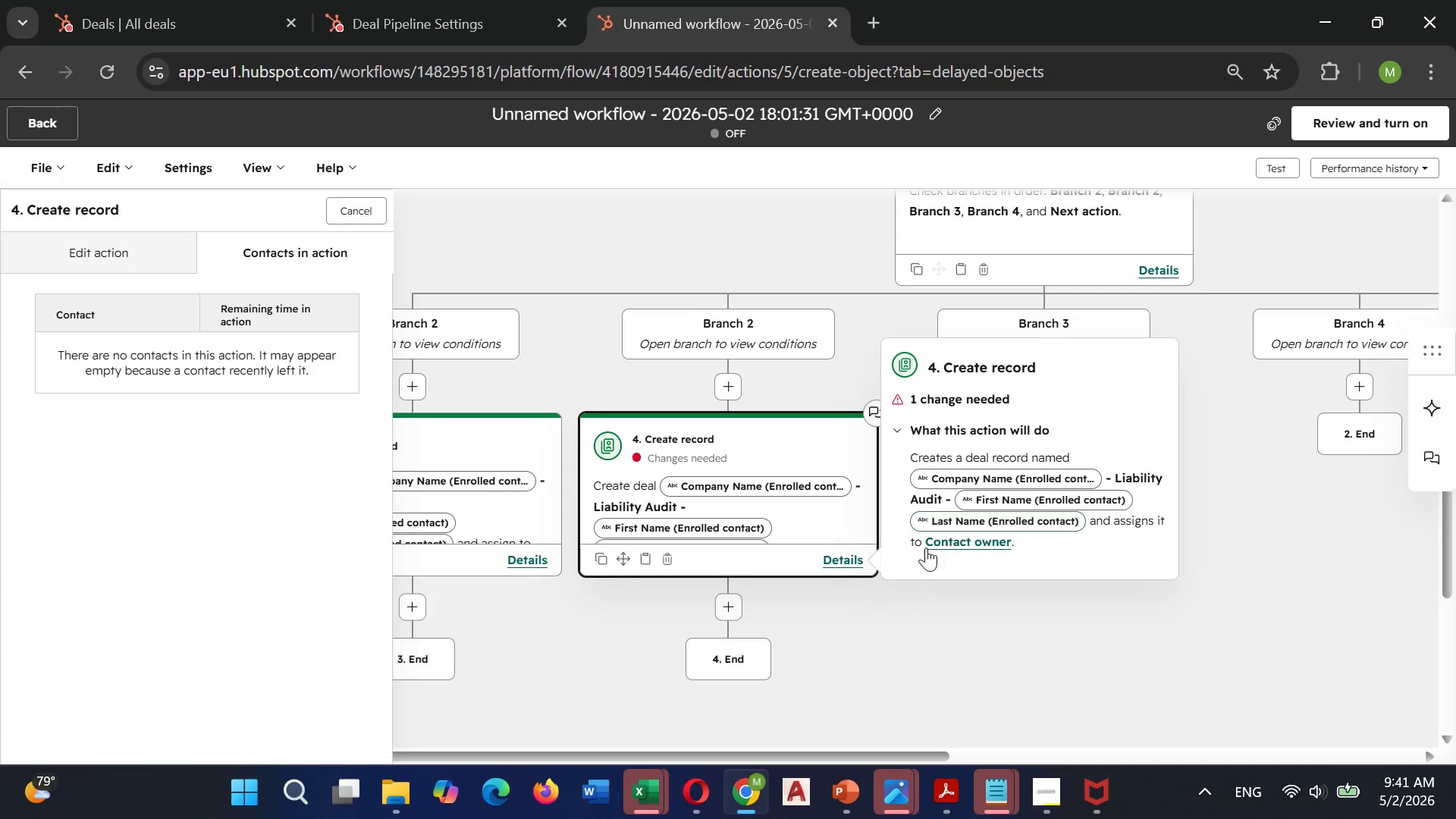 
left_click([999, 403])
 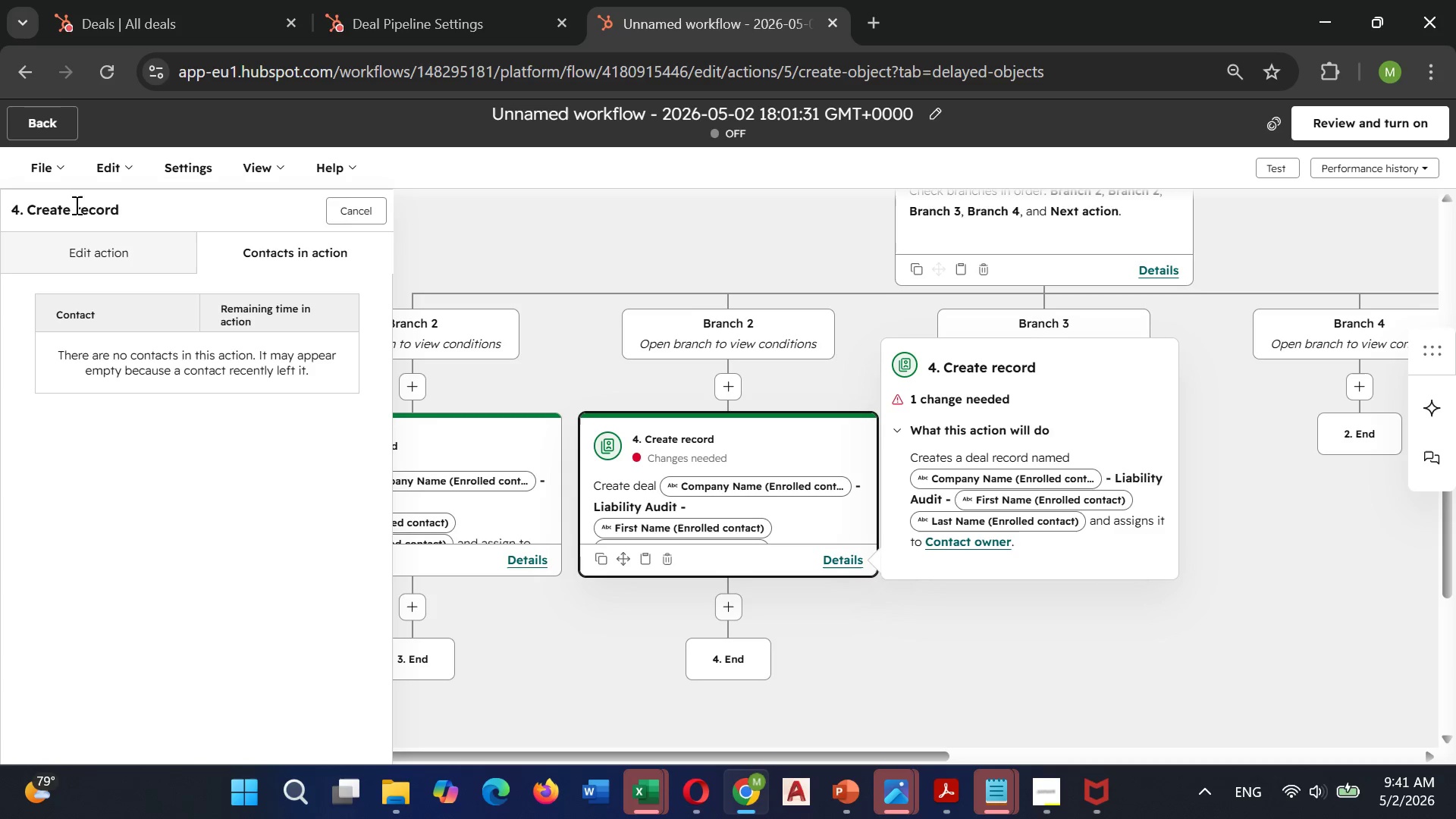 
left_click([76, 244])
 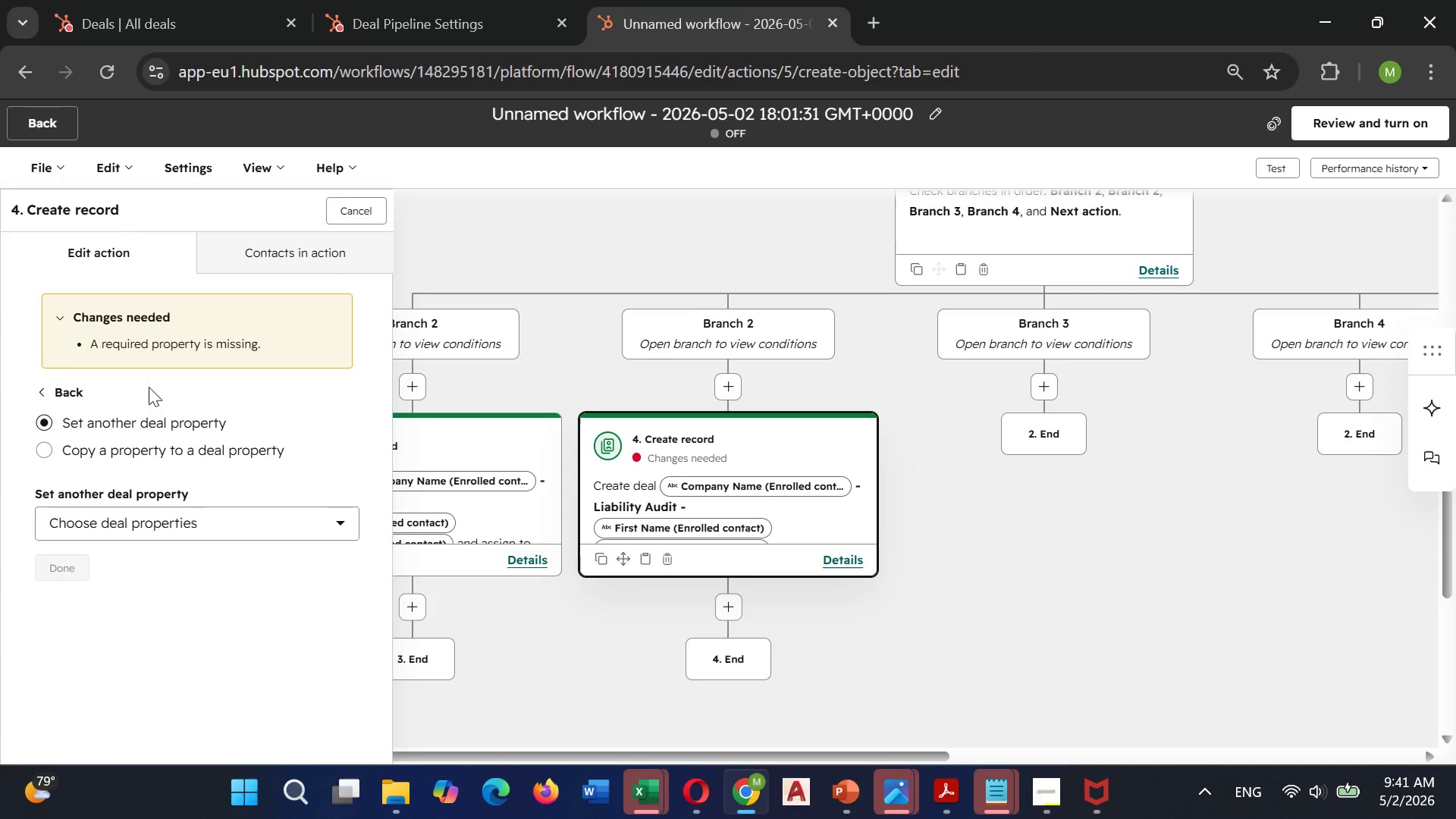 
left_click([56, 388])
 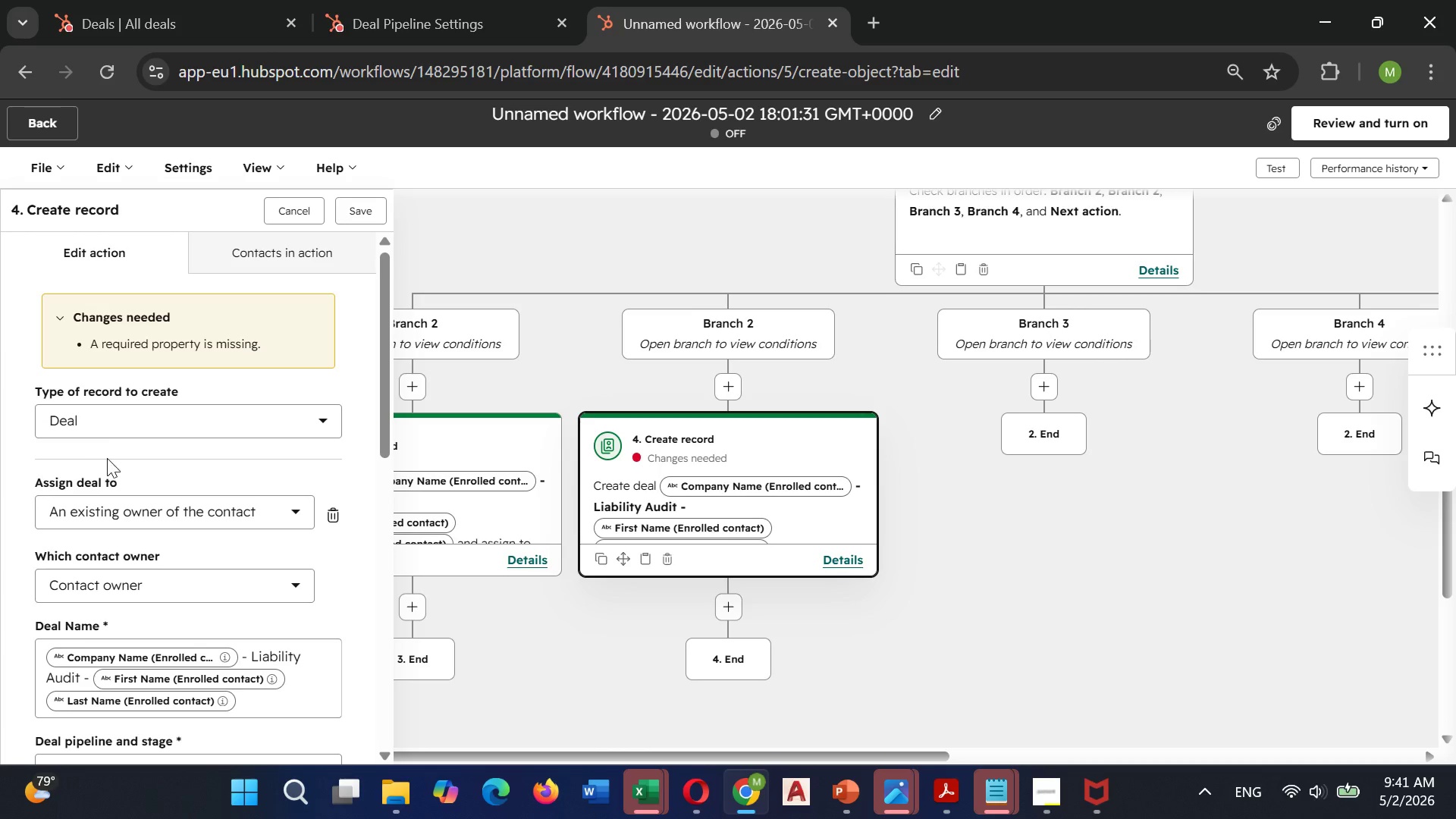 
scroll: coordinate [67, 449], scroll_direction: down, amount: 8.0
 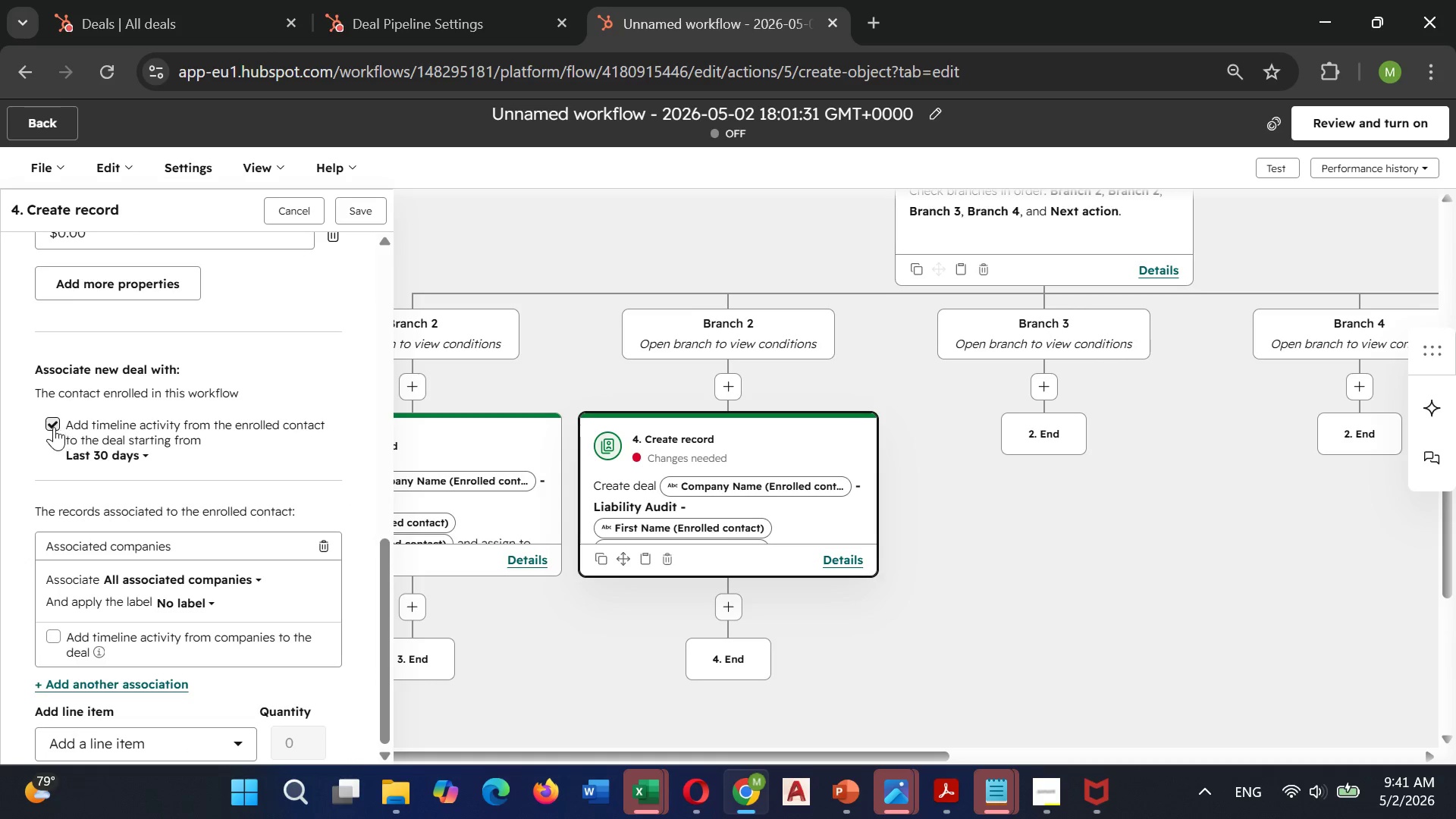 
left_click([54, 427])
 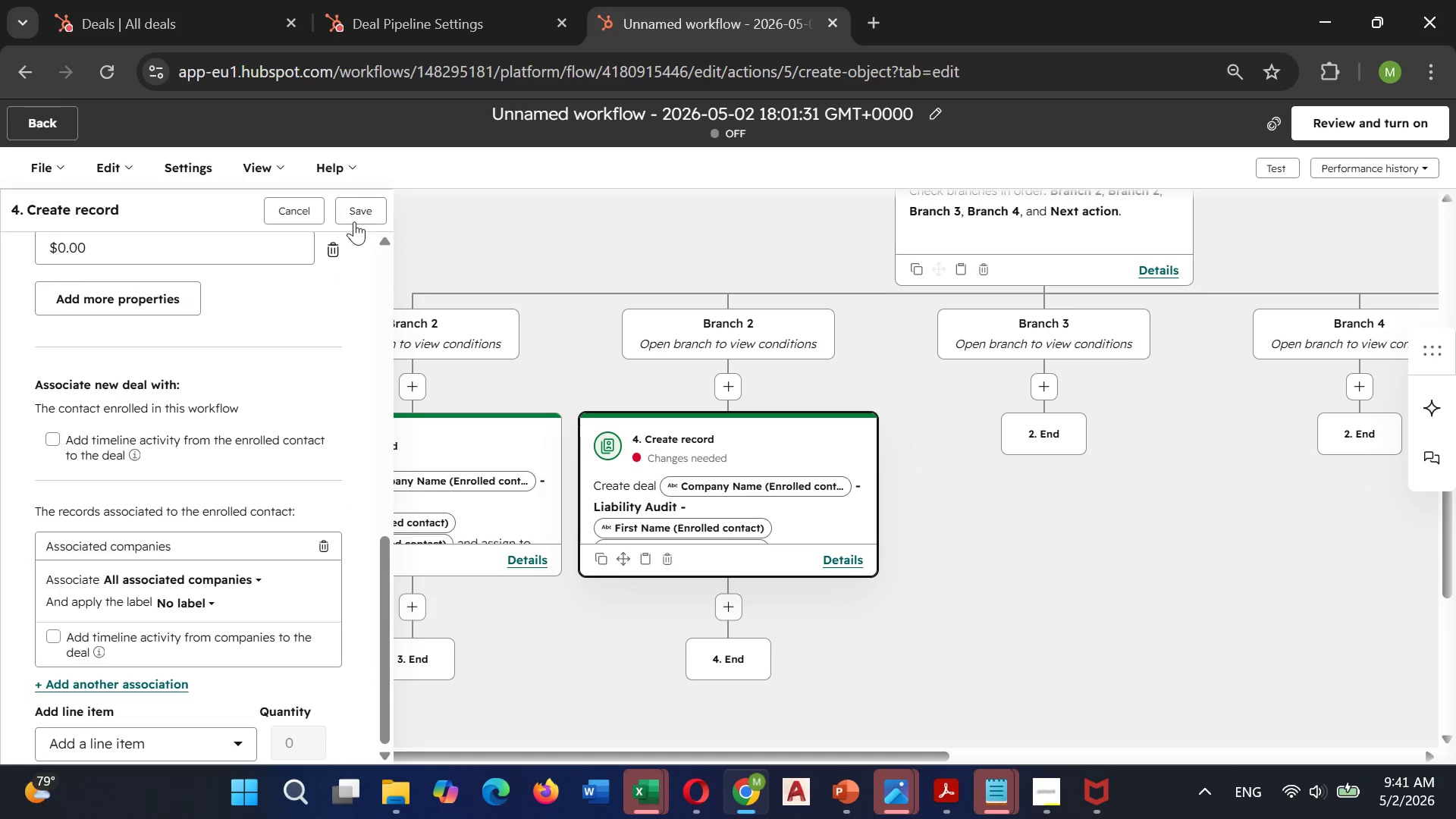 
left_click([354, 221])
 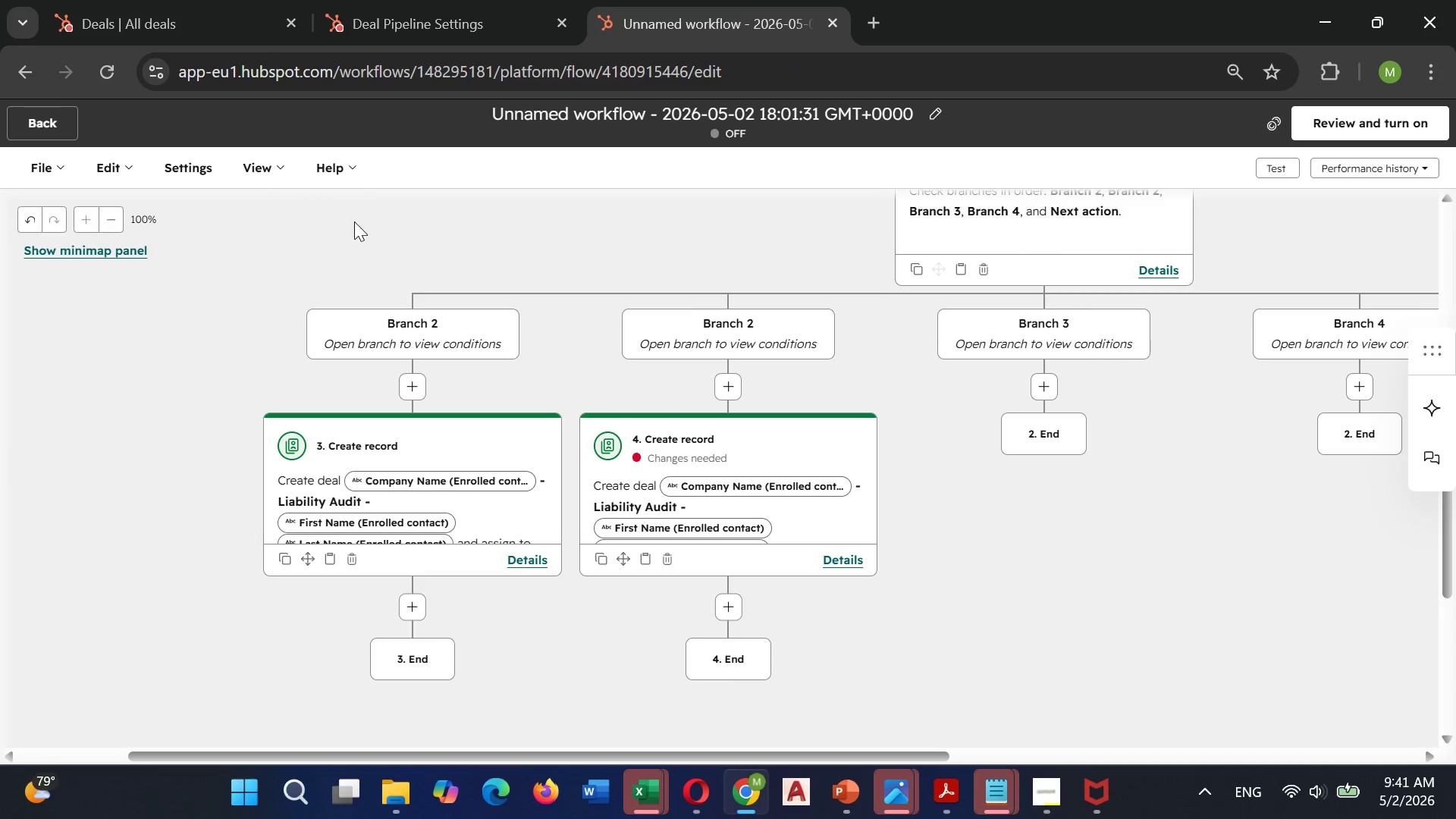 
left_click([711, 441])
 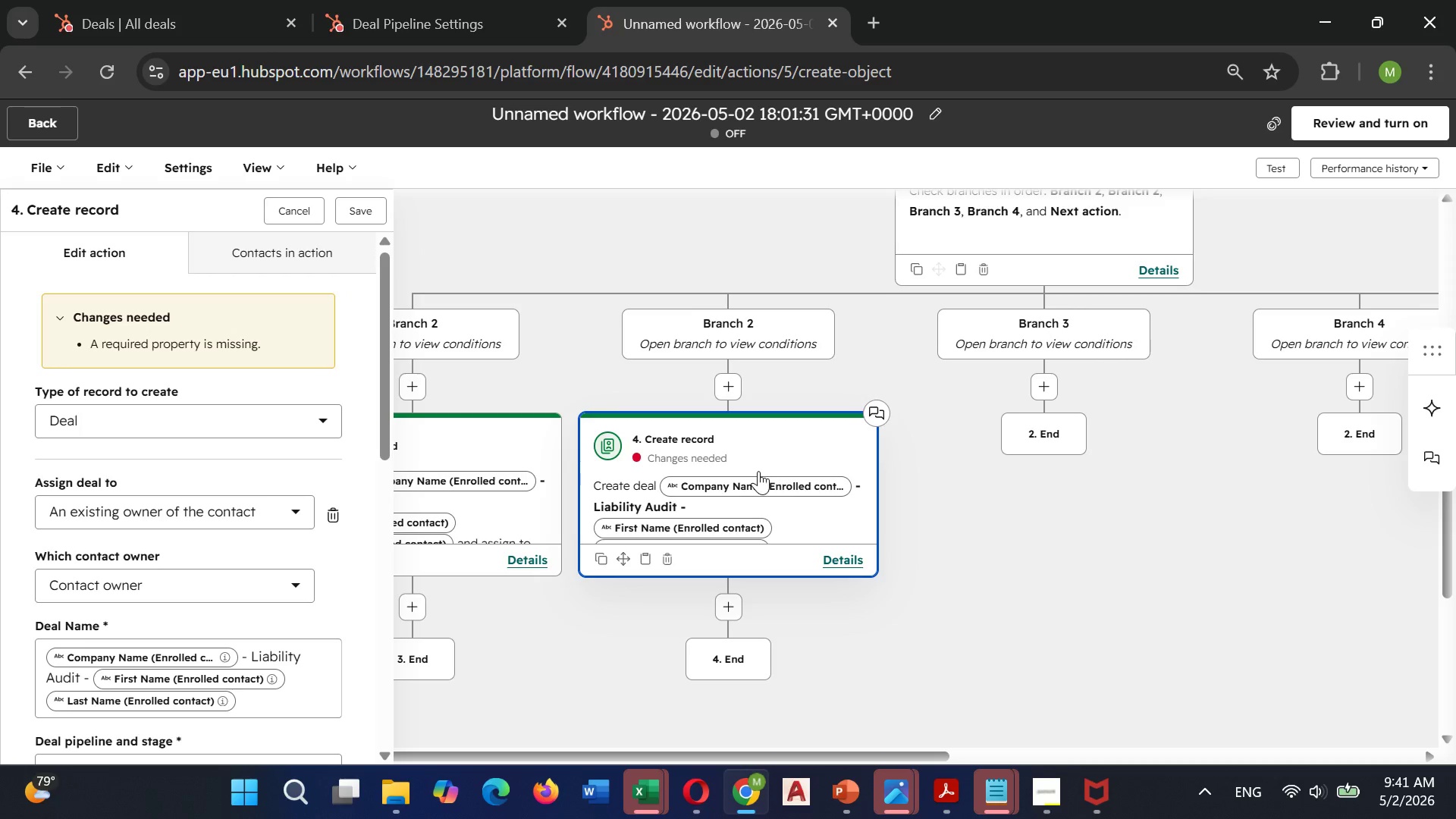 
wait(10.36)
 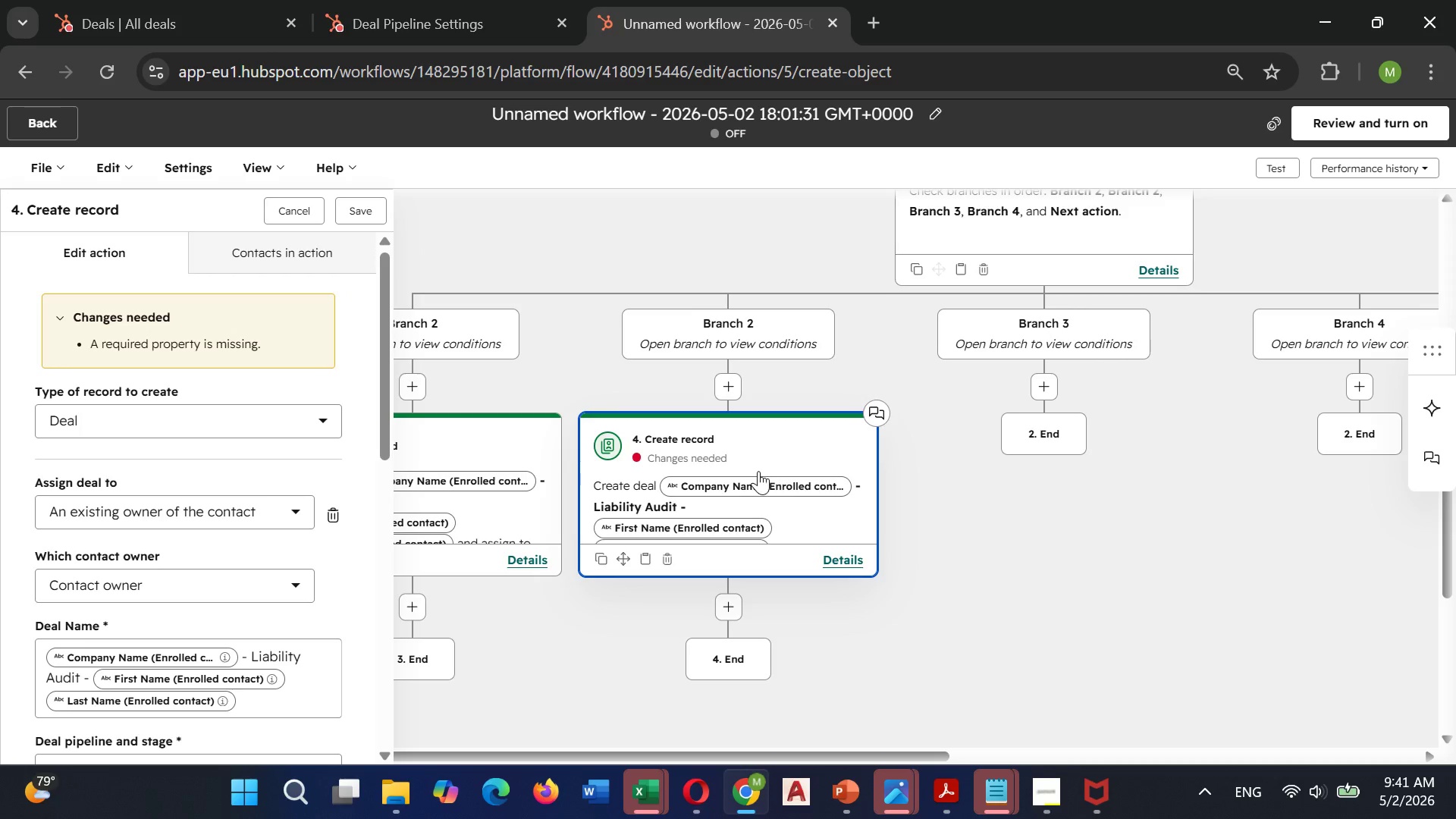 
left_click([669, 555])
 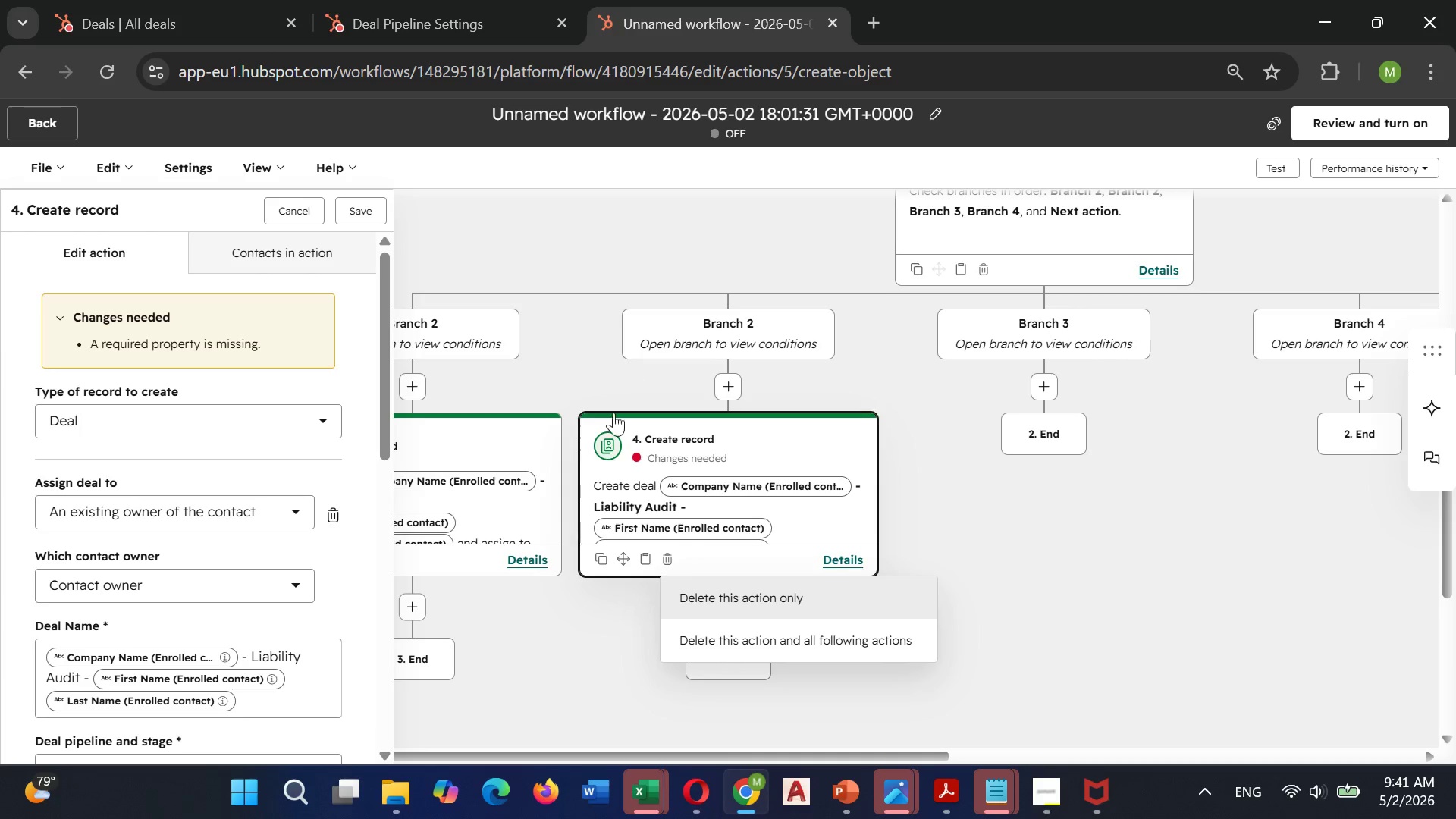 
left_click([566, 636])
 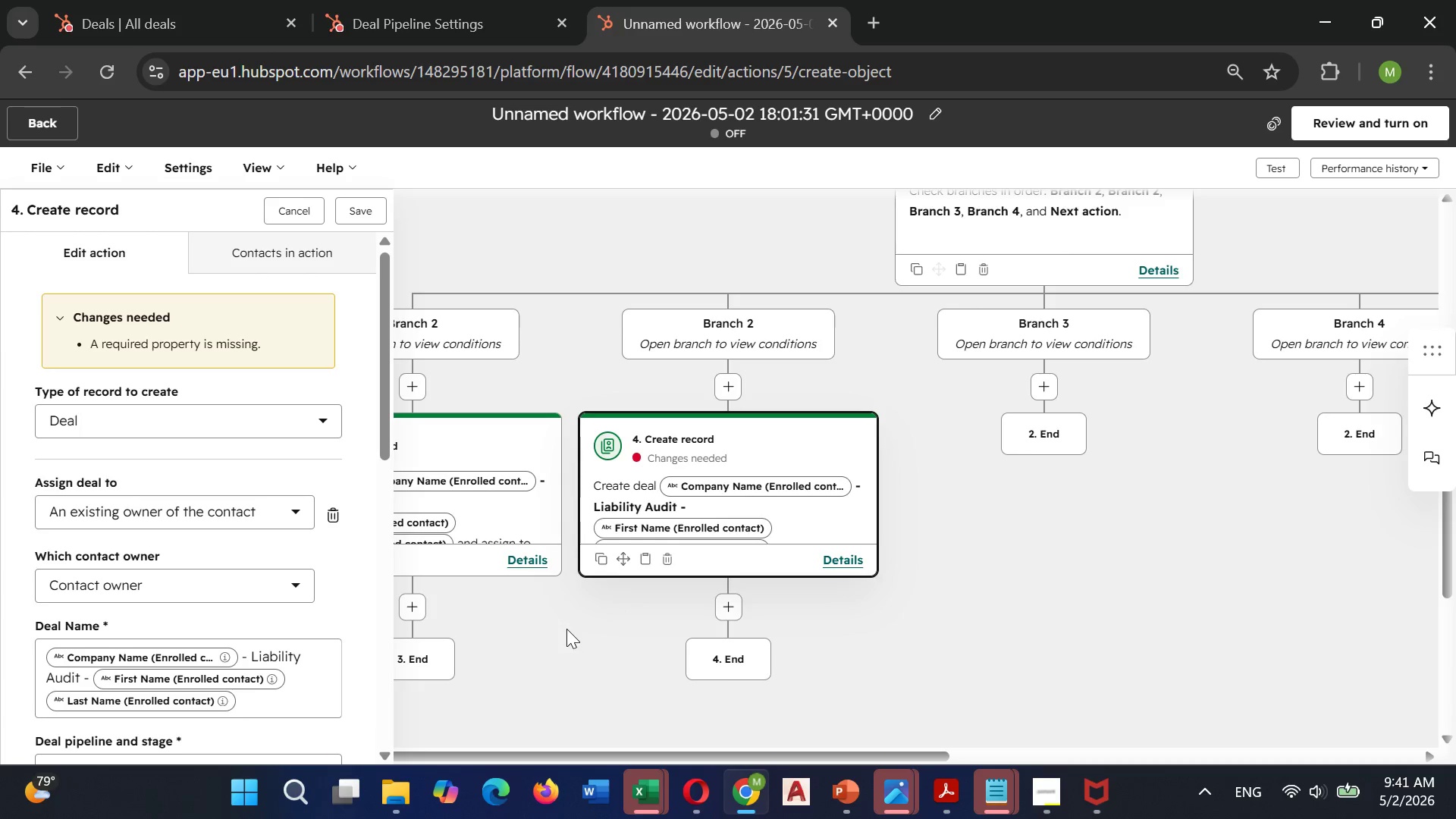 
scroll: coordinate [566, 629], scroll_direction: up, amount: 1.0
 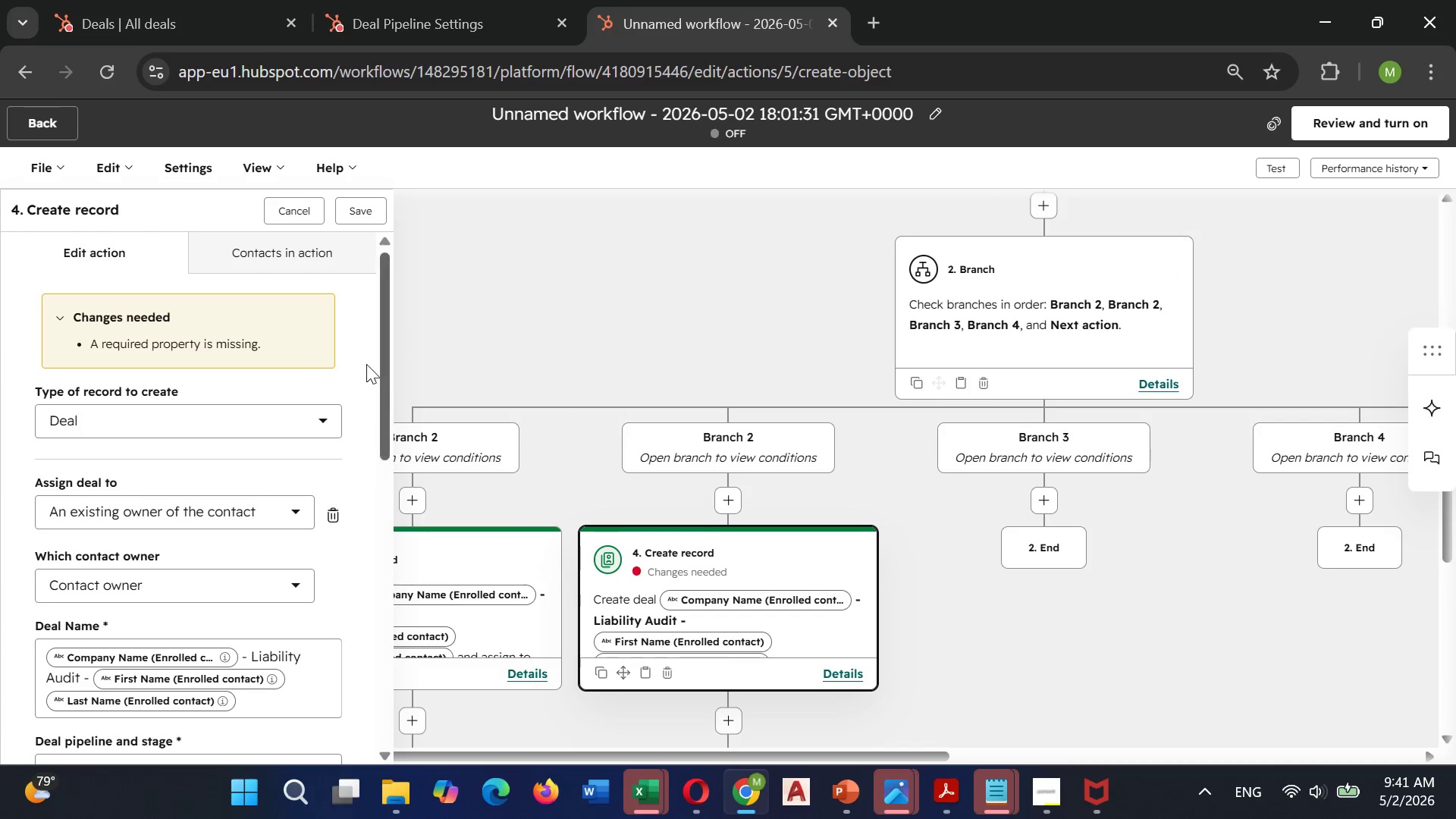 
left_click([190, 321])
 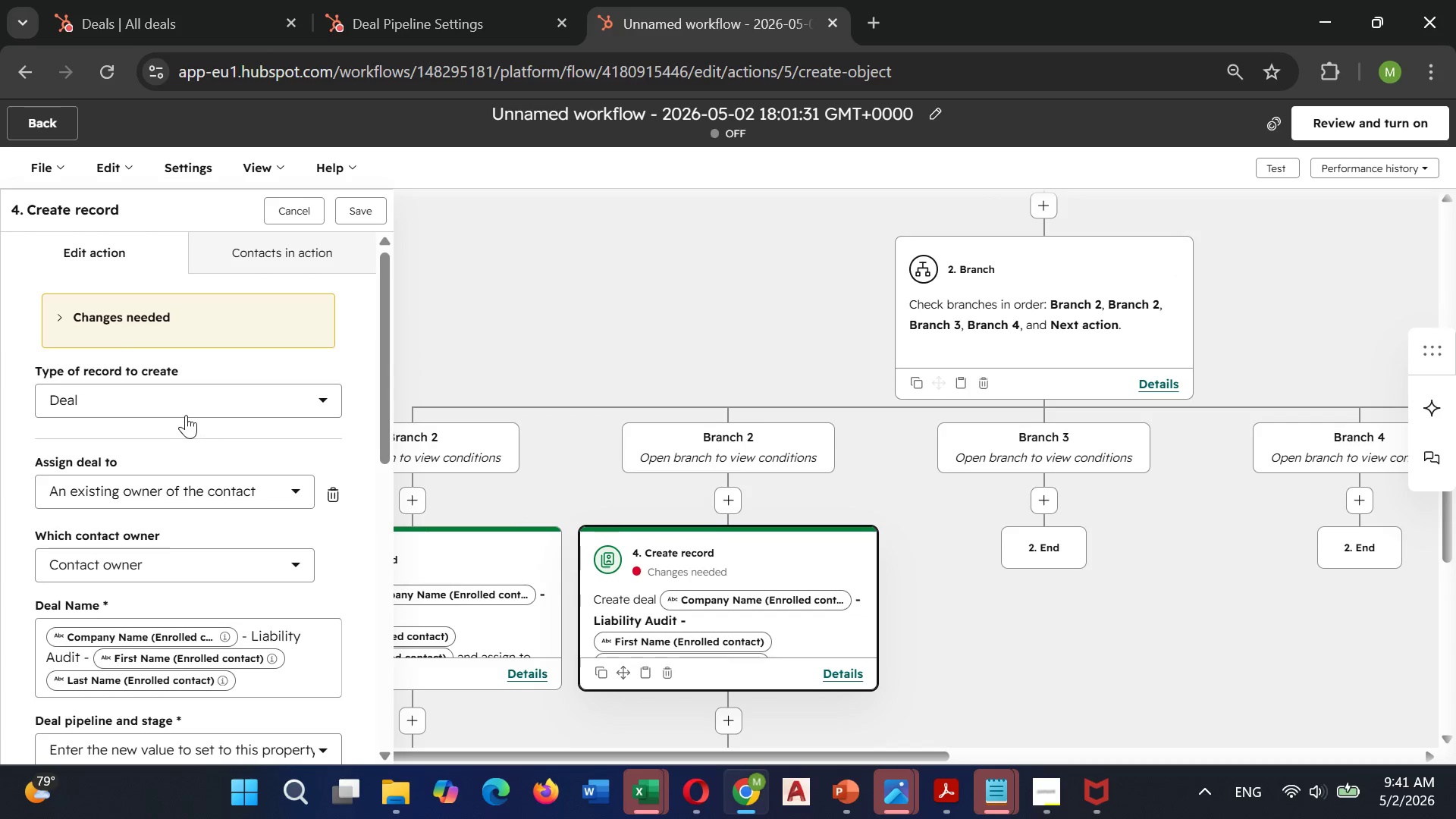 
left_click([189, 410])
 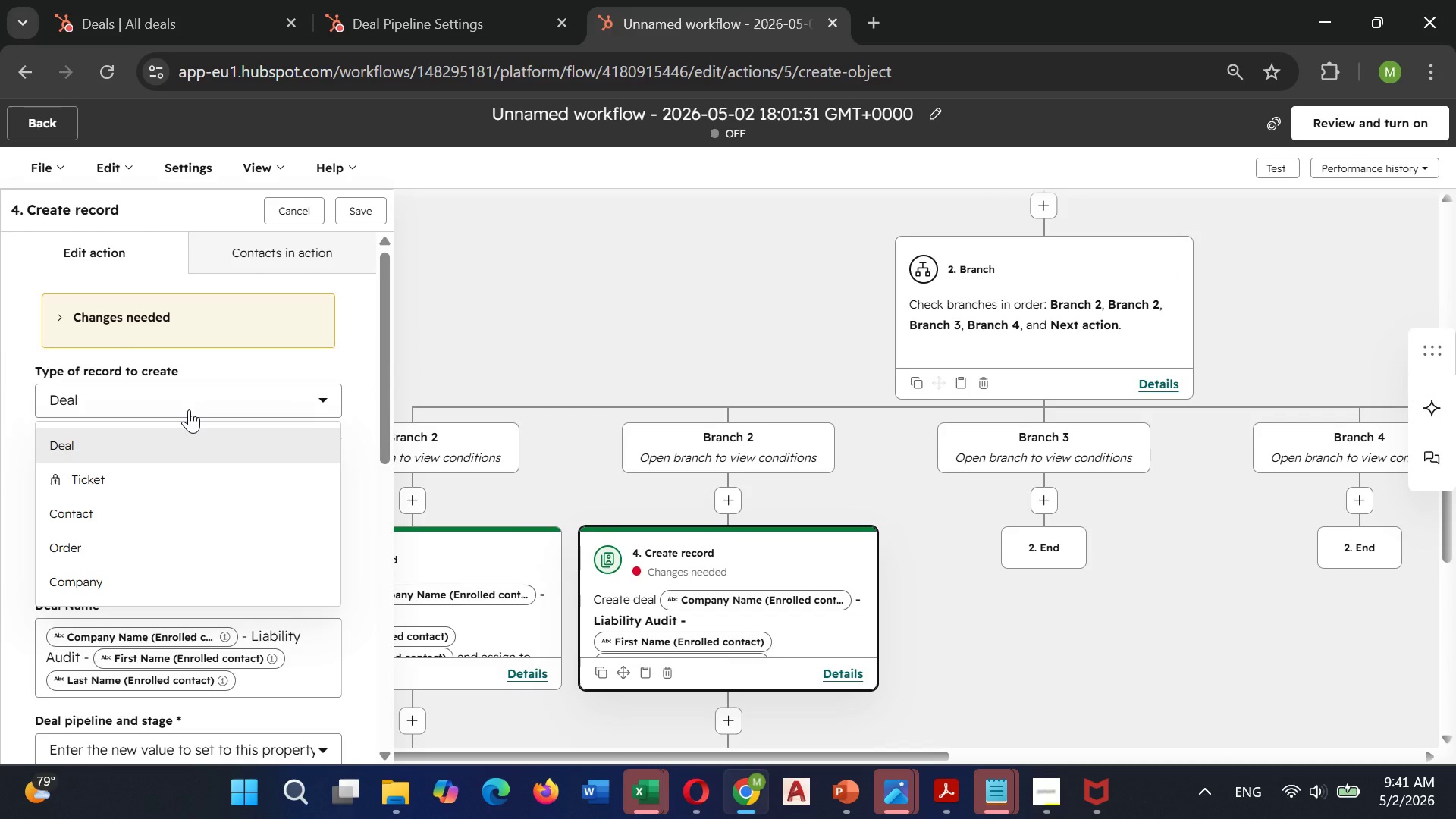 
left_click([189, 410])
 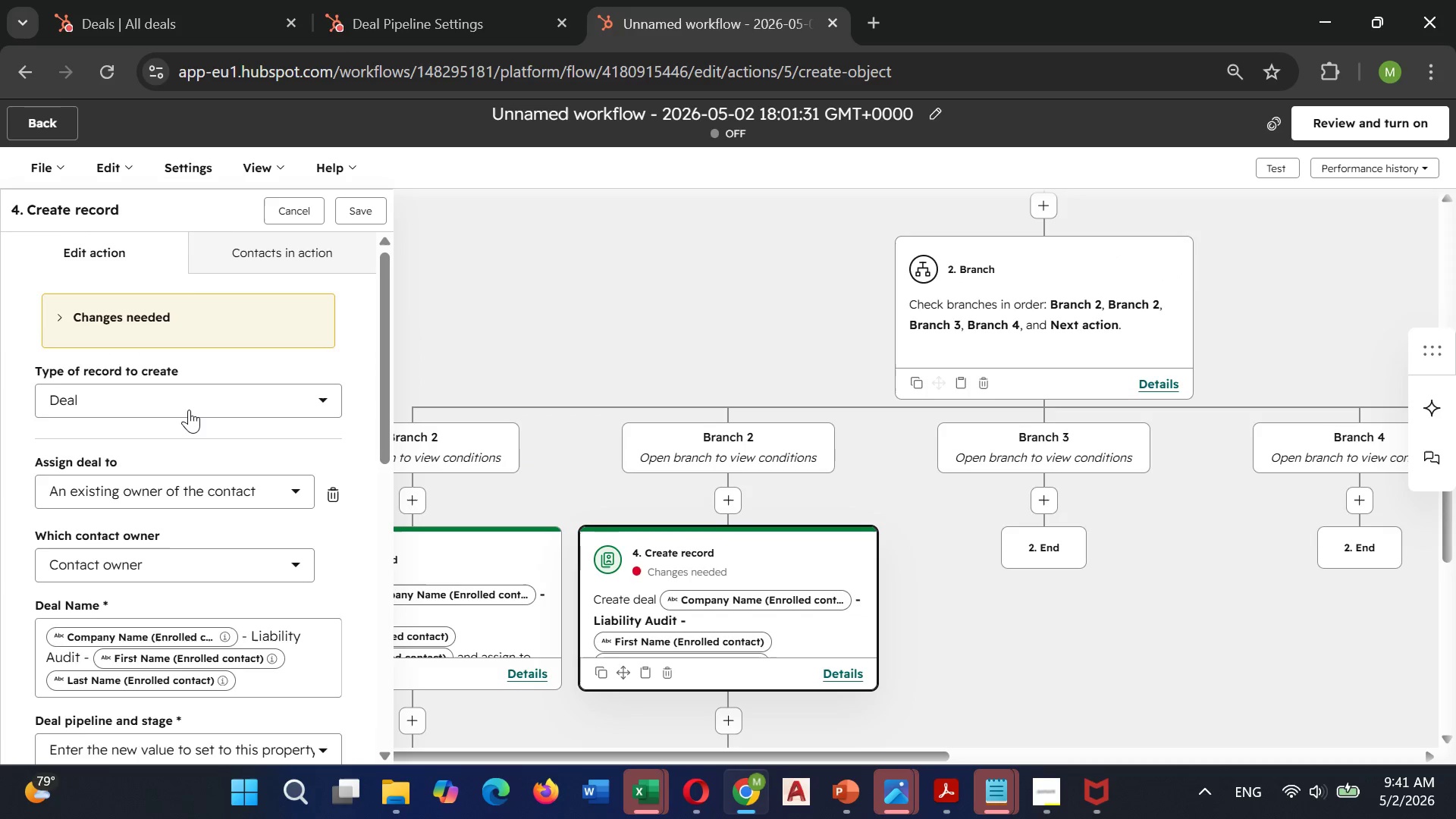 
scroll: coordinate [189, 410], scroll_direction: down, amount: 2.0
 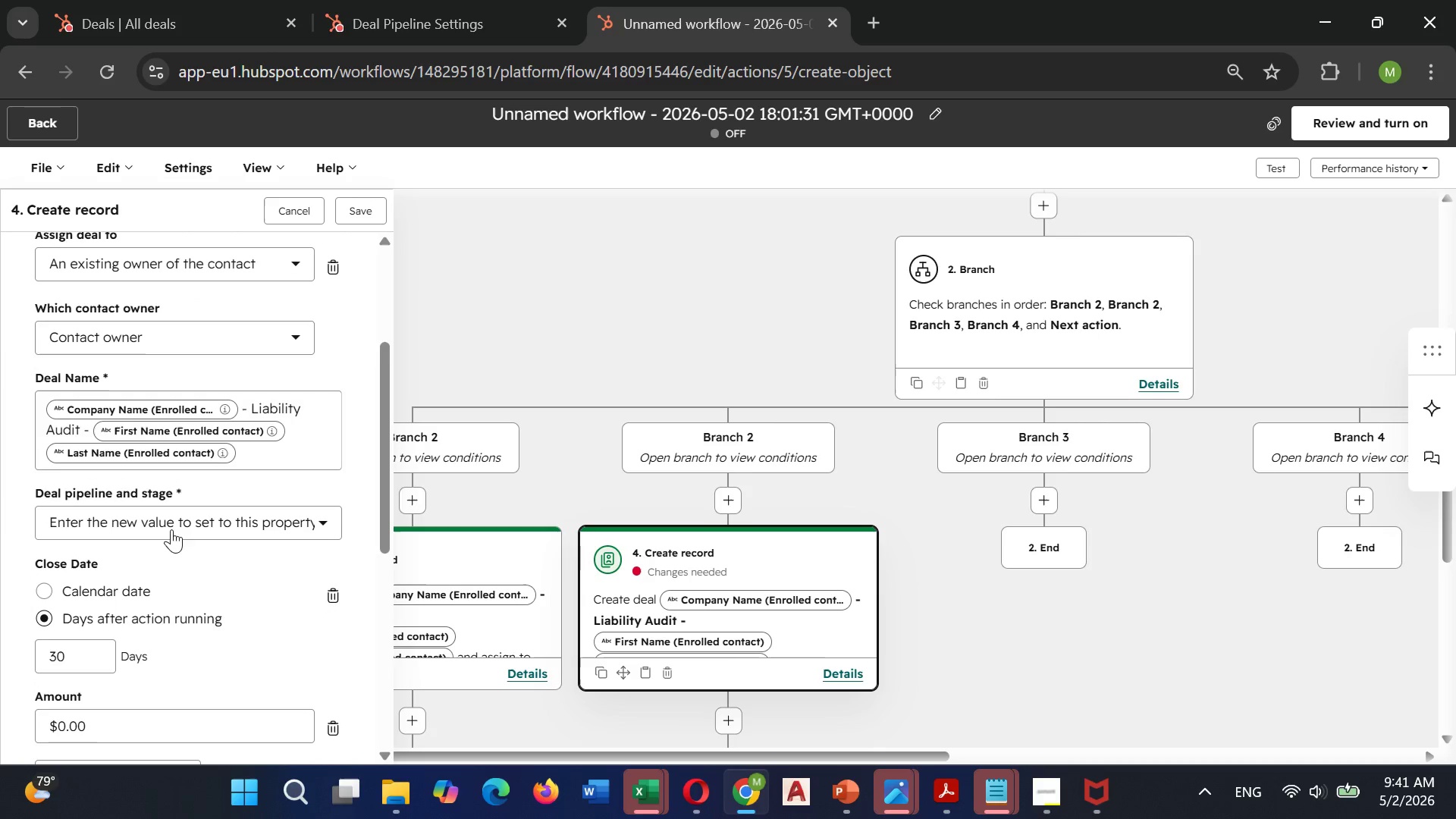 
left_click([171, 527])
 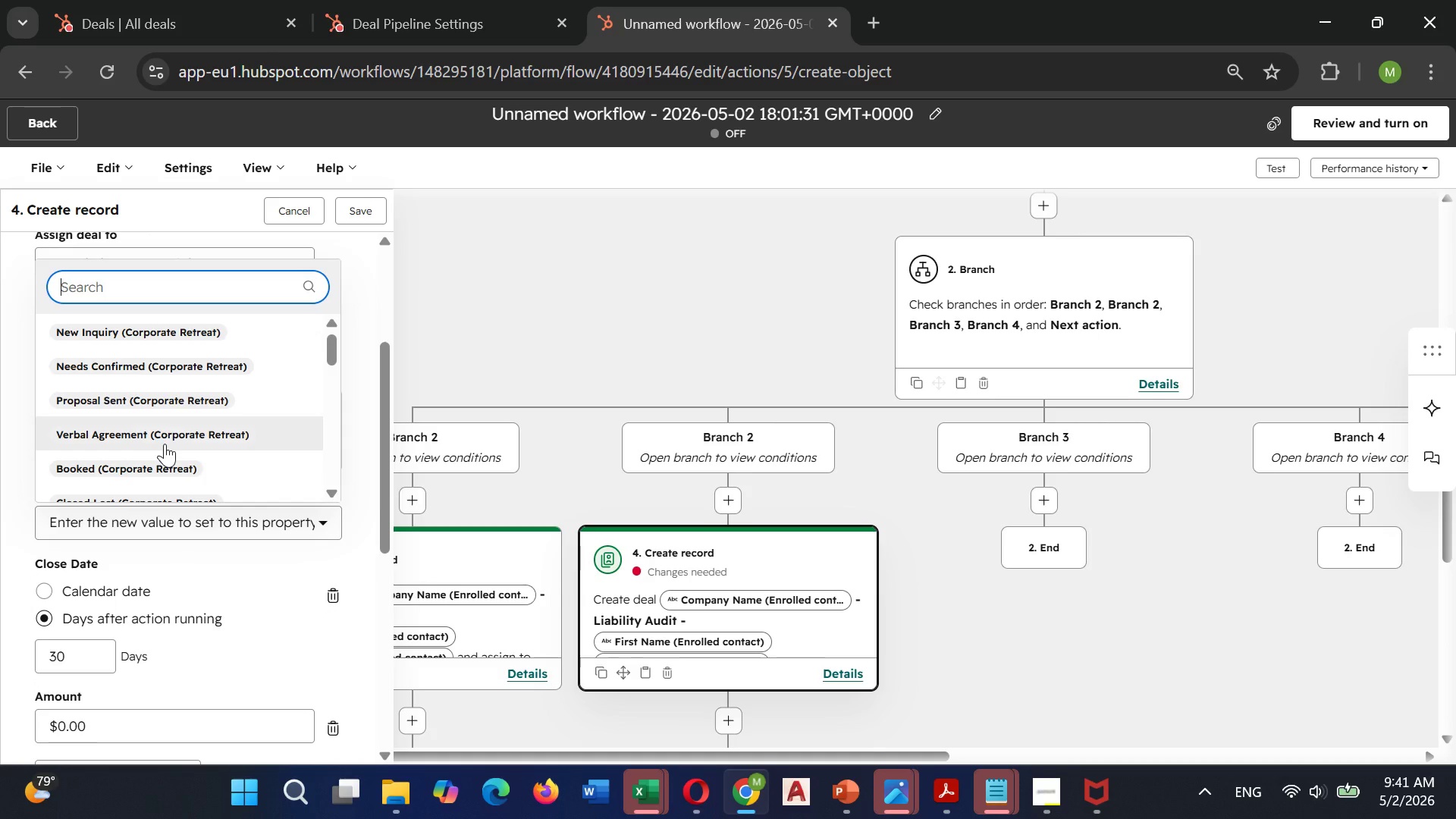 
type(comm)
 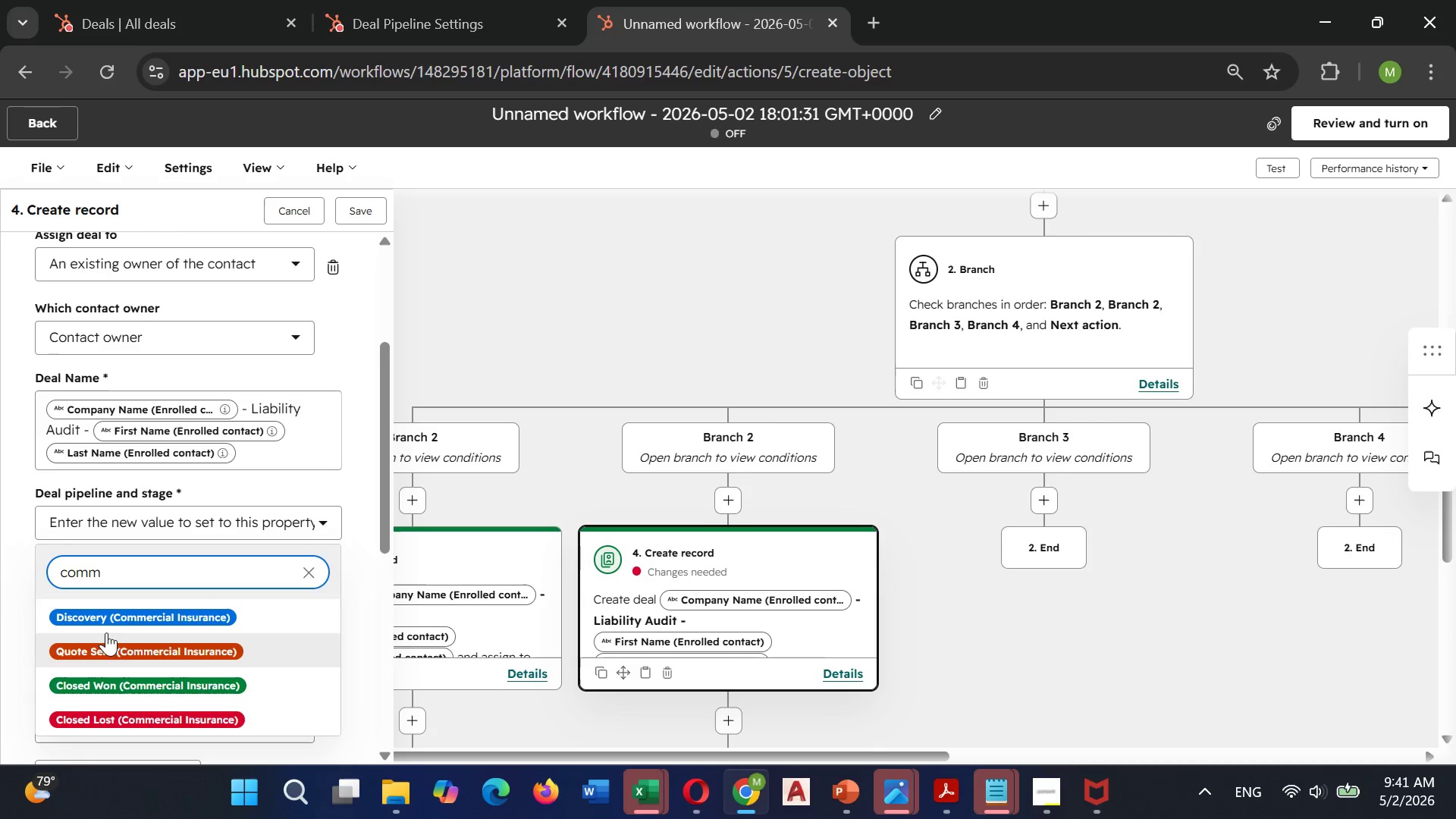 
left_click([108, 622])
 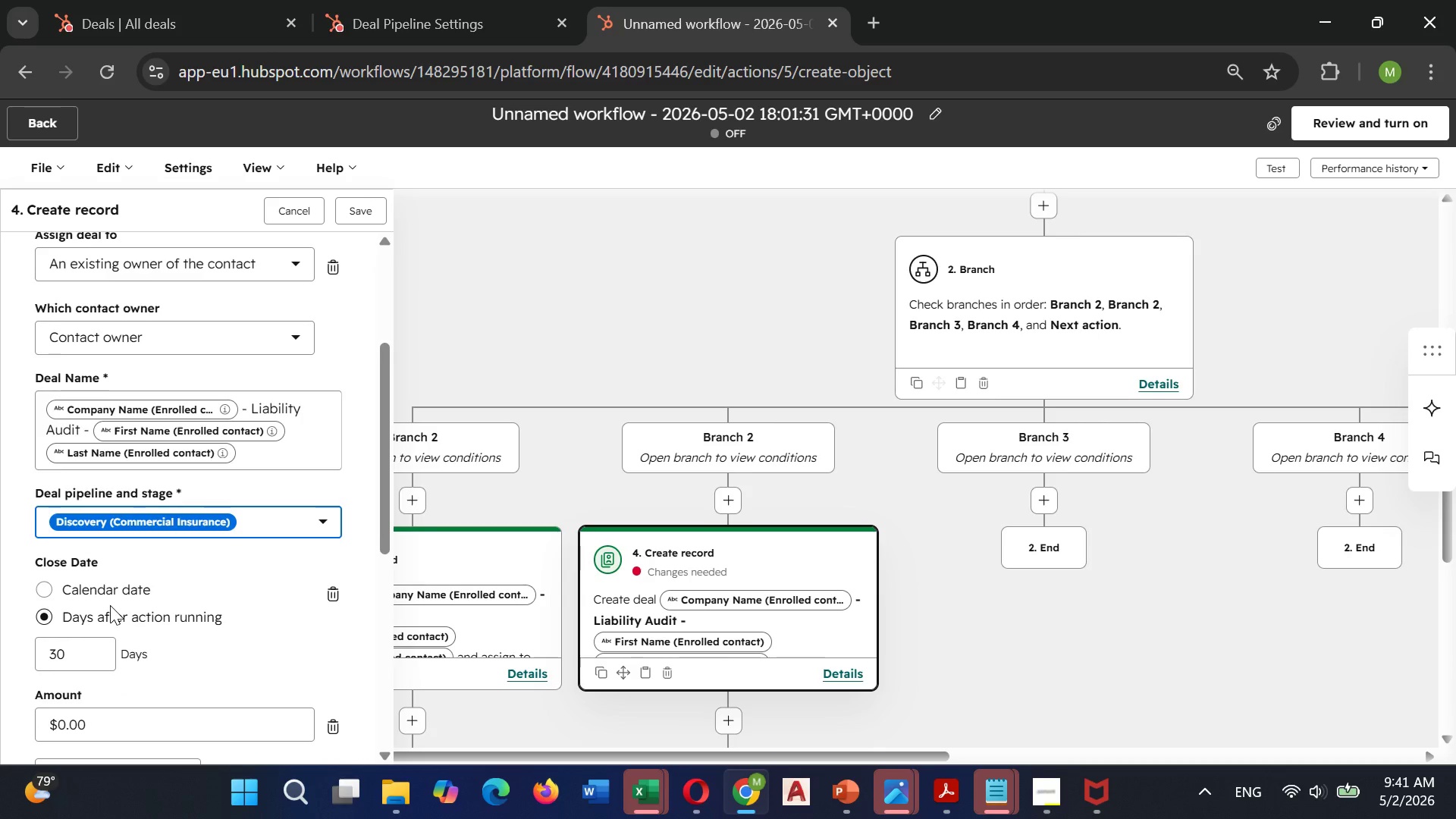 
scroll: coordinate [110, 605], scroll_direction: down, amount: 3.0
 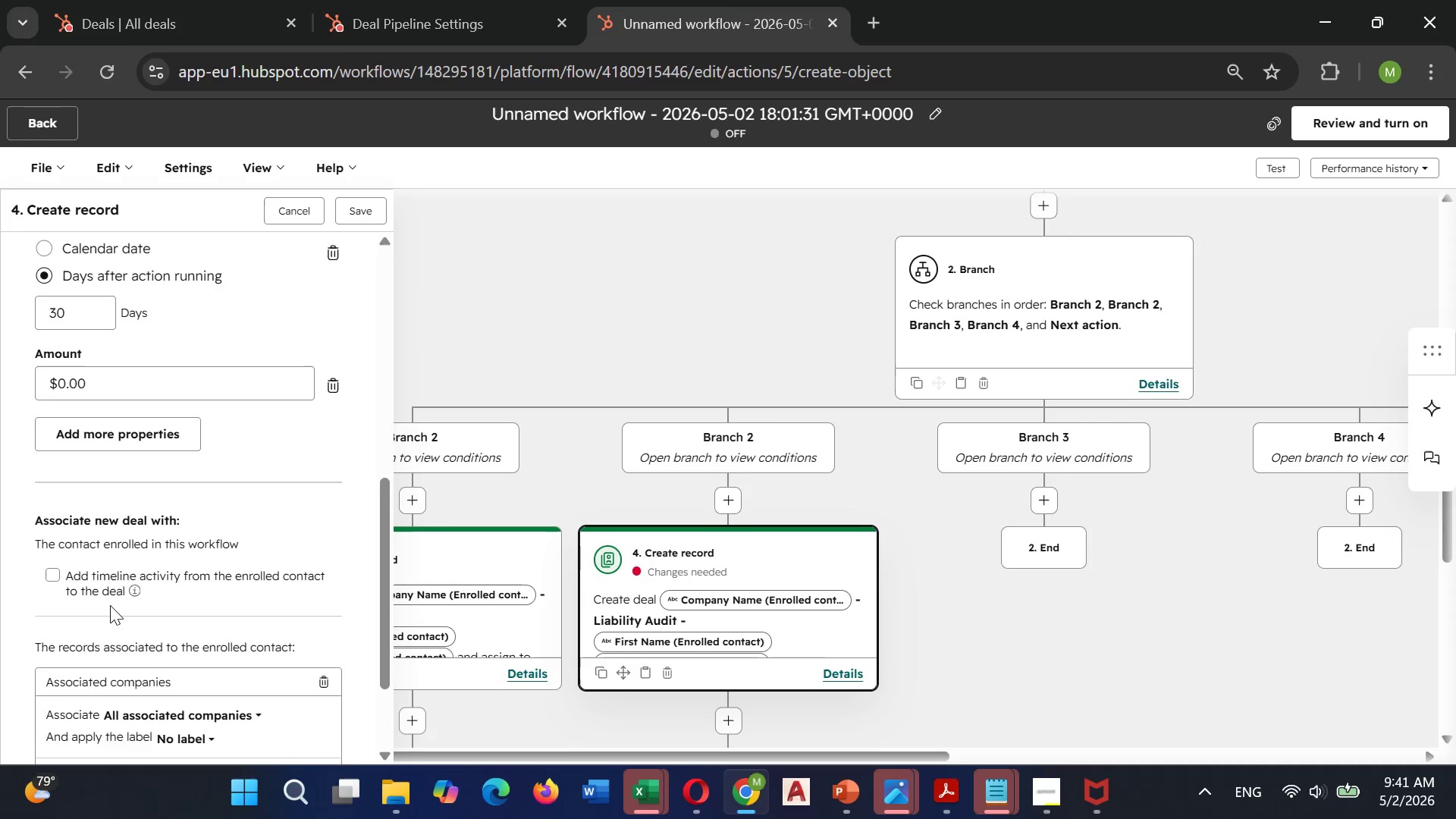 
scroll: coordinate [121, 582], scroll_direction: up, amount: 11.0
 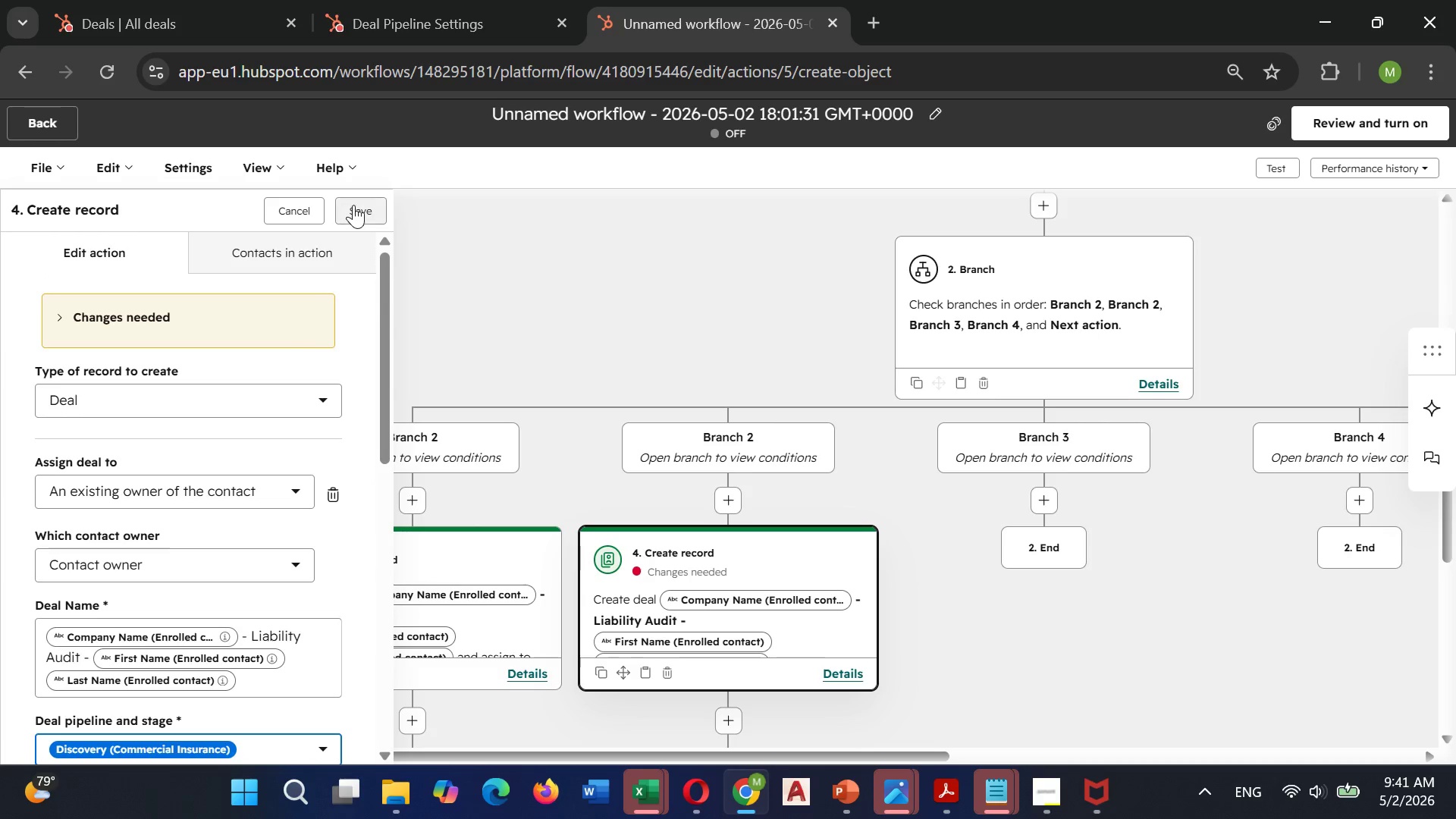 
left_click([359, 209])
 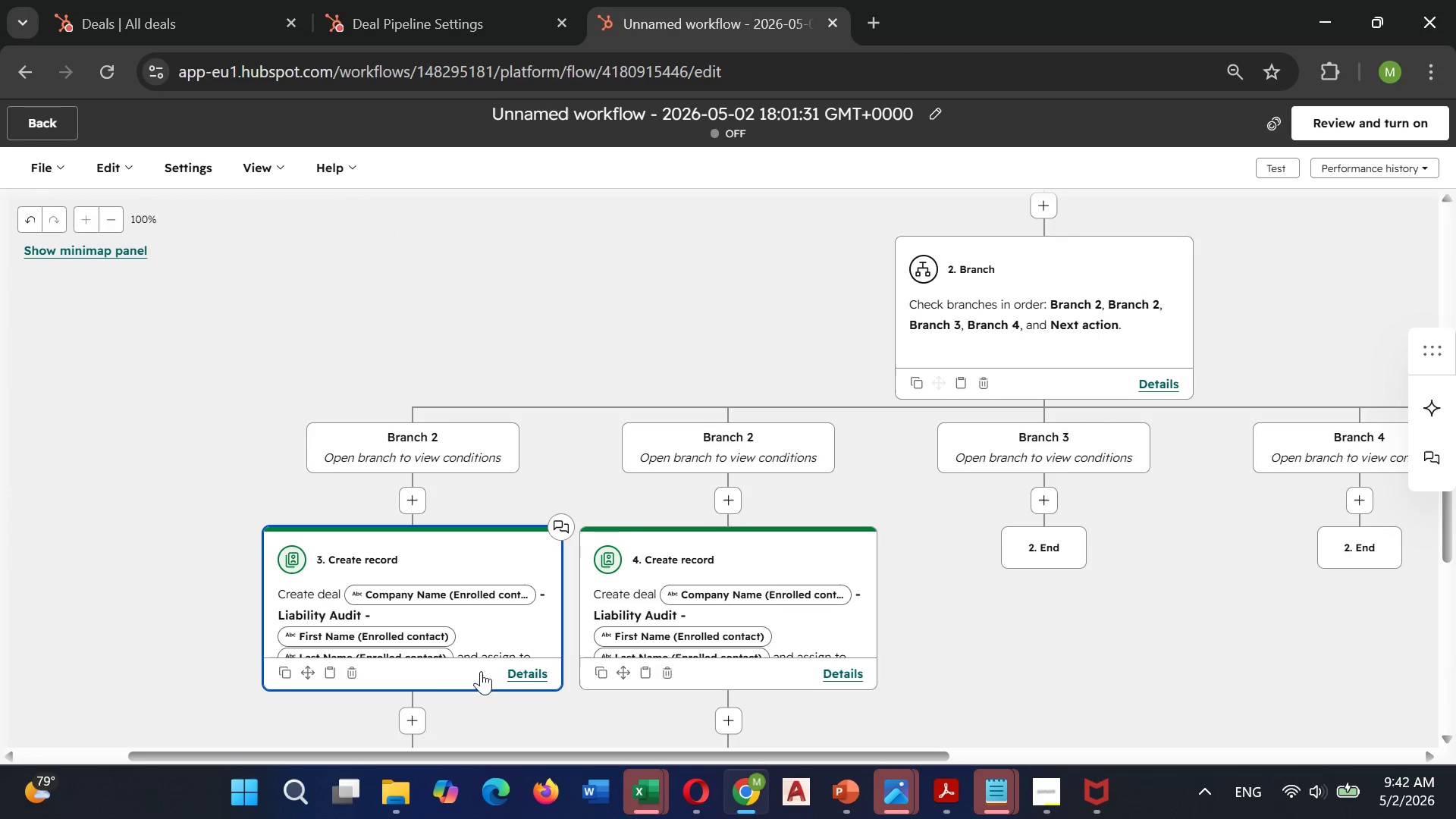 
wait(5.41)
 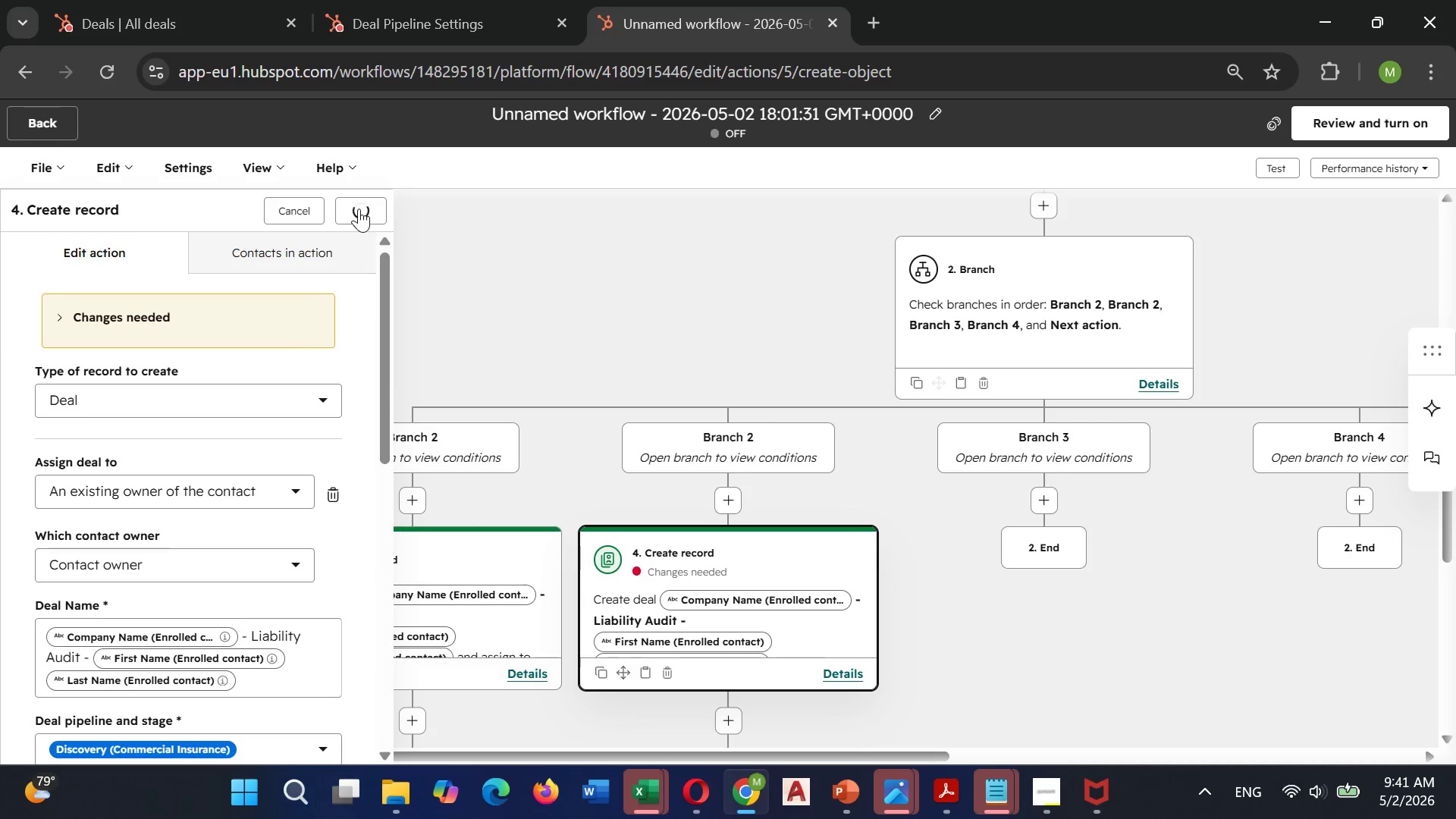 
left_click([531, 670])
 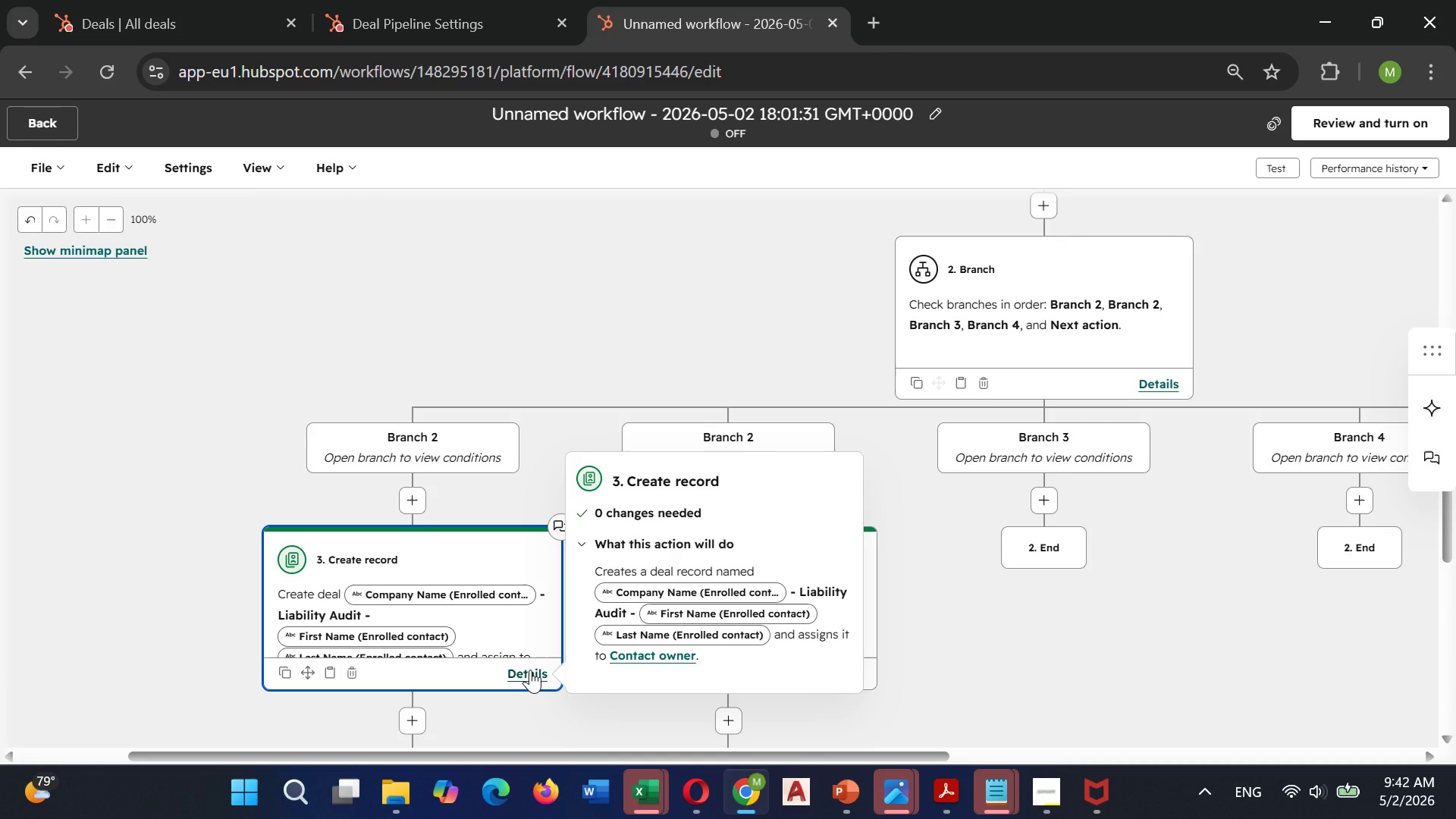 
double_click([530, 670])
 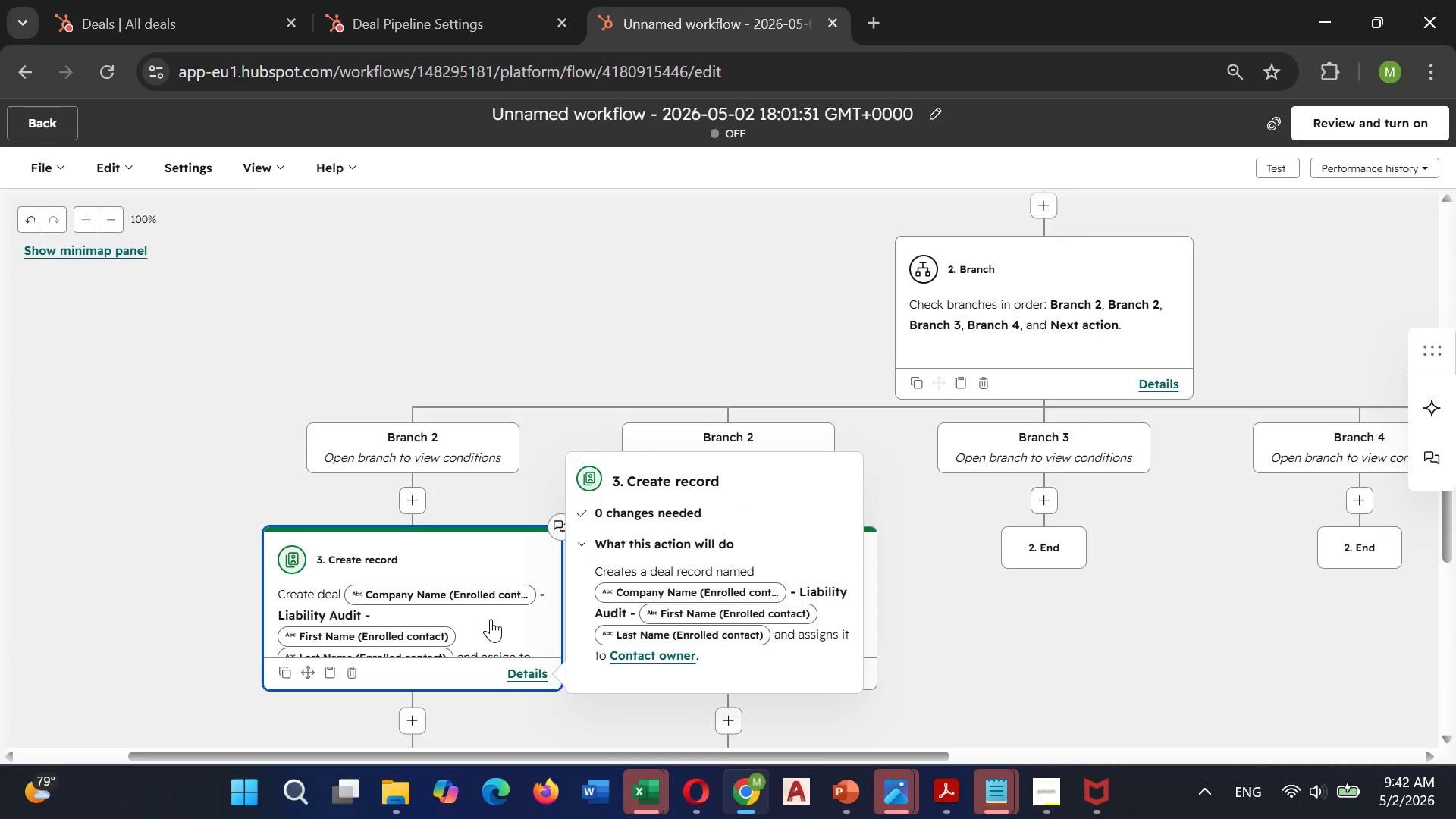 
left_click([491, 619])
 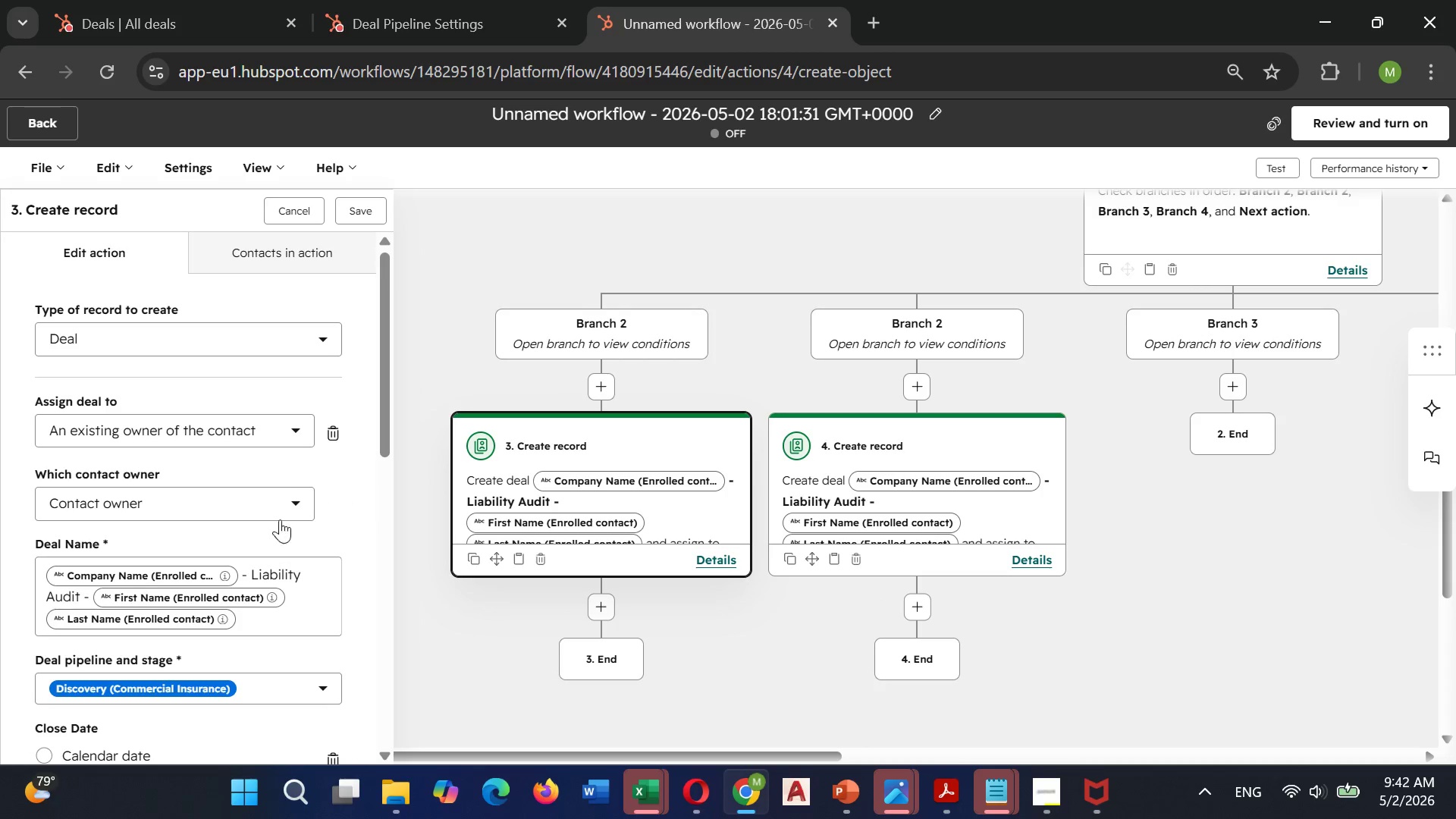 
scroll: coordinate [259, 544], scroll_direction: down, amount: 9.0
 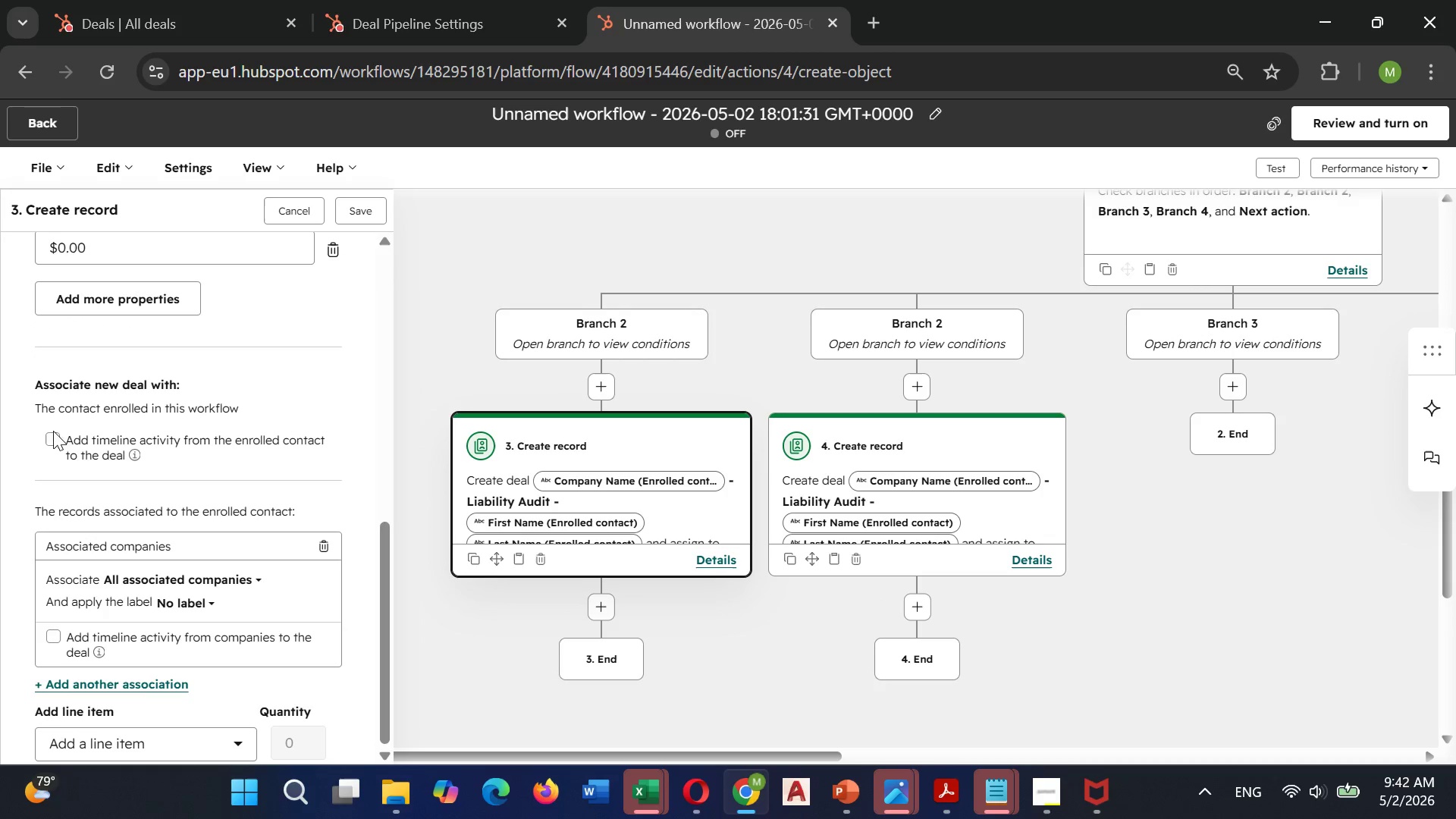 
left_click([51, 433])
 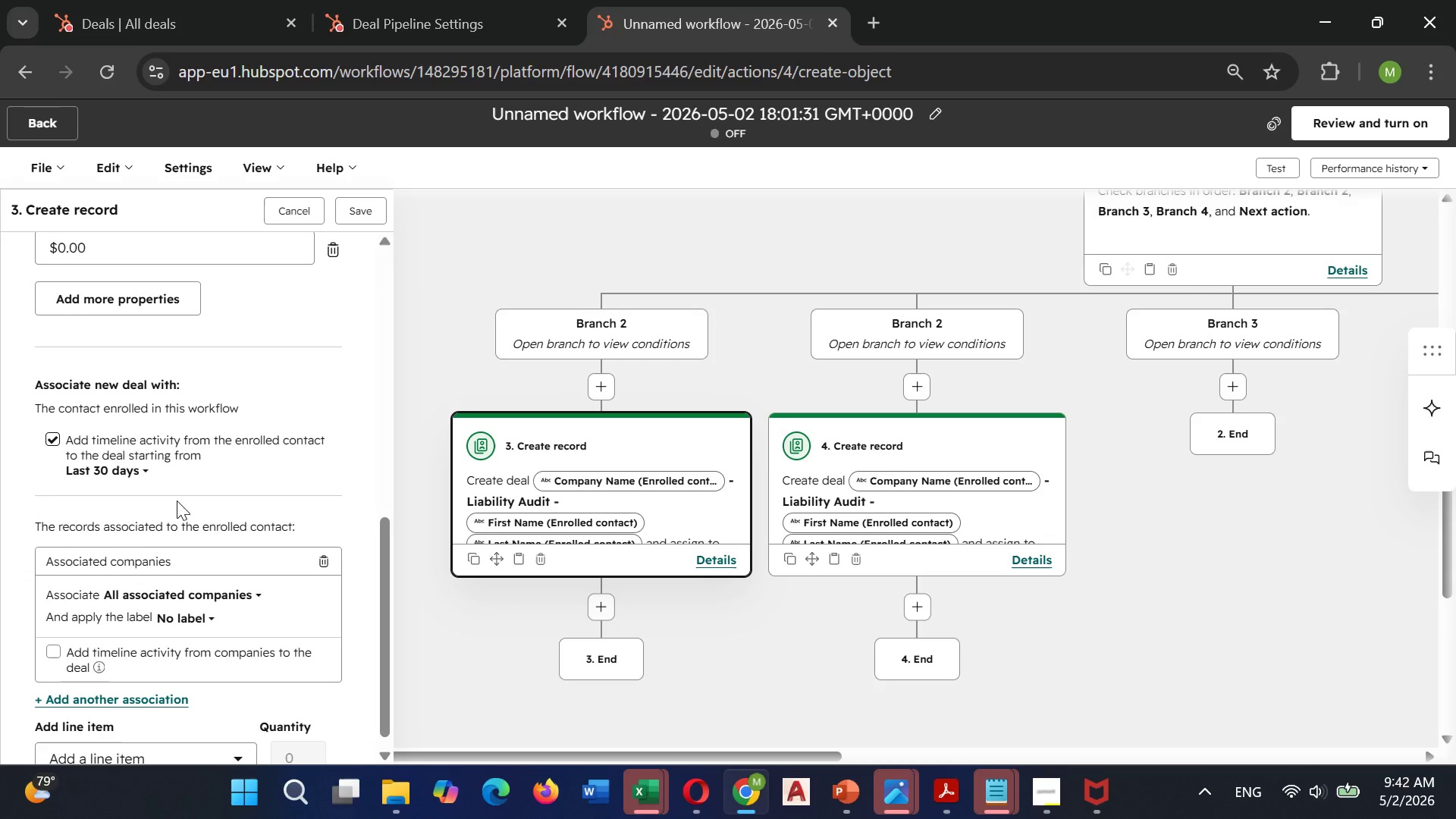 
scroll: coordinate [177, 500], scroll_direction: down, amount: 2.0
 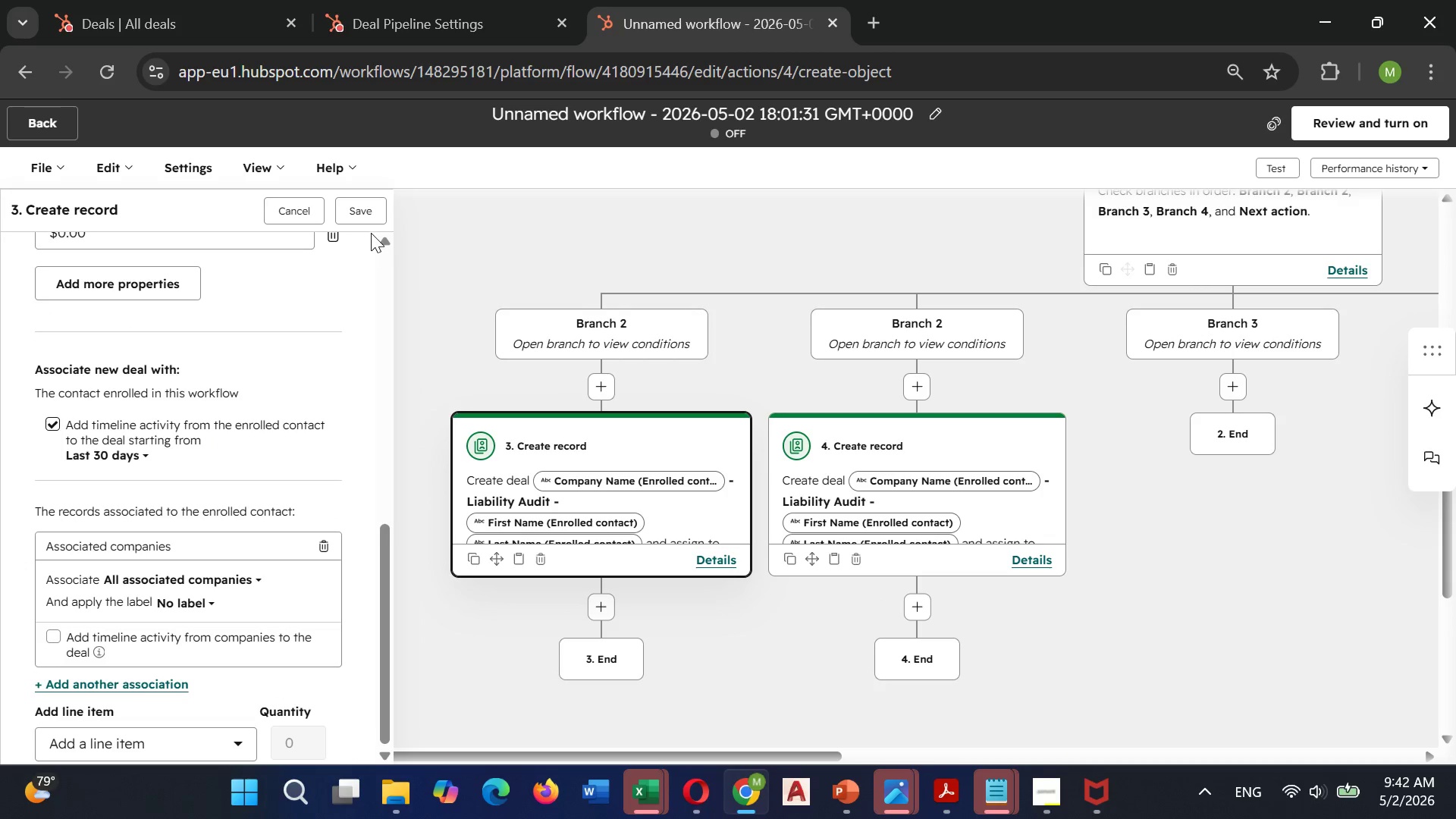 
left_click([363, 214])
 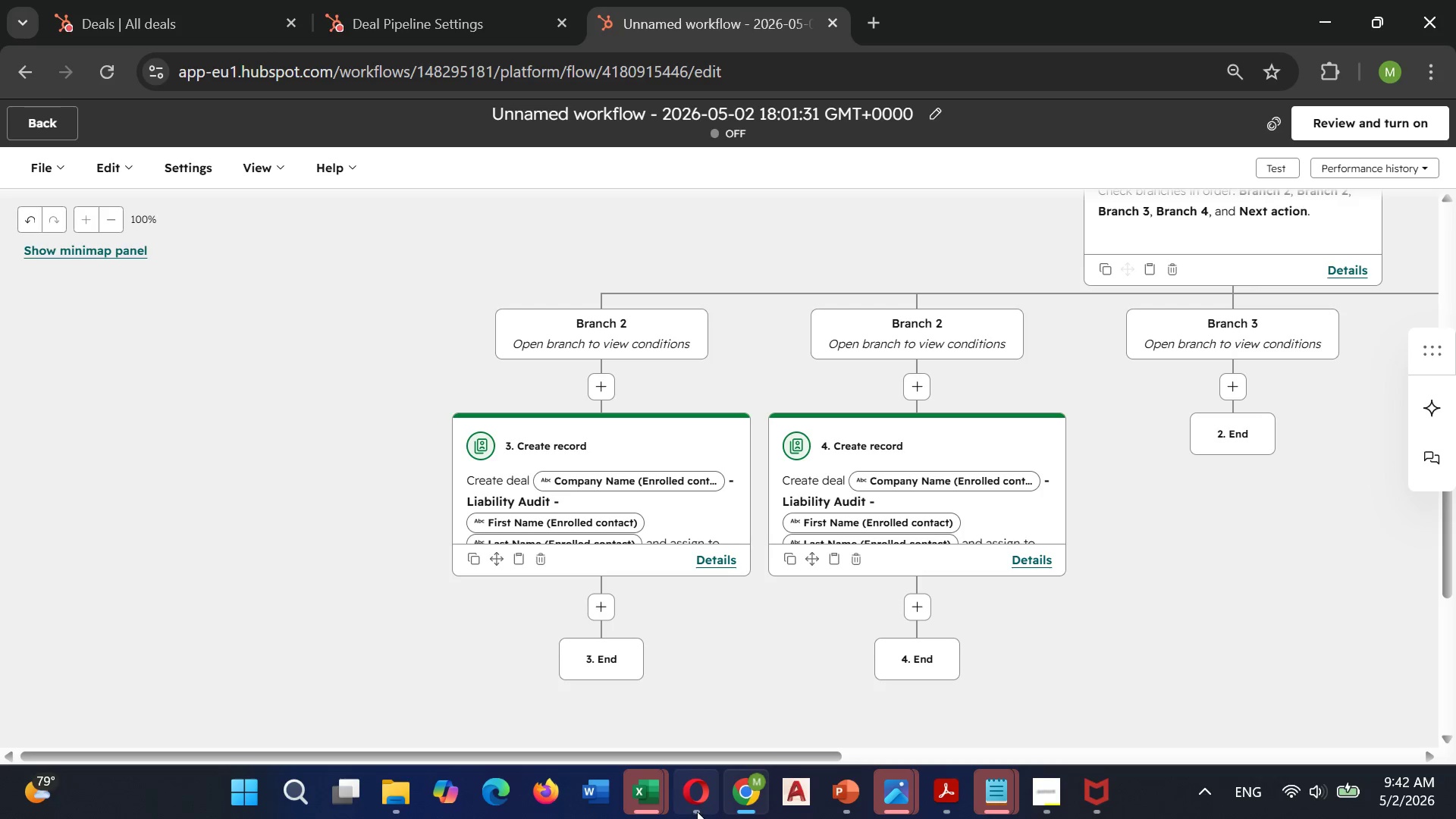 
wait(5.48)
 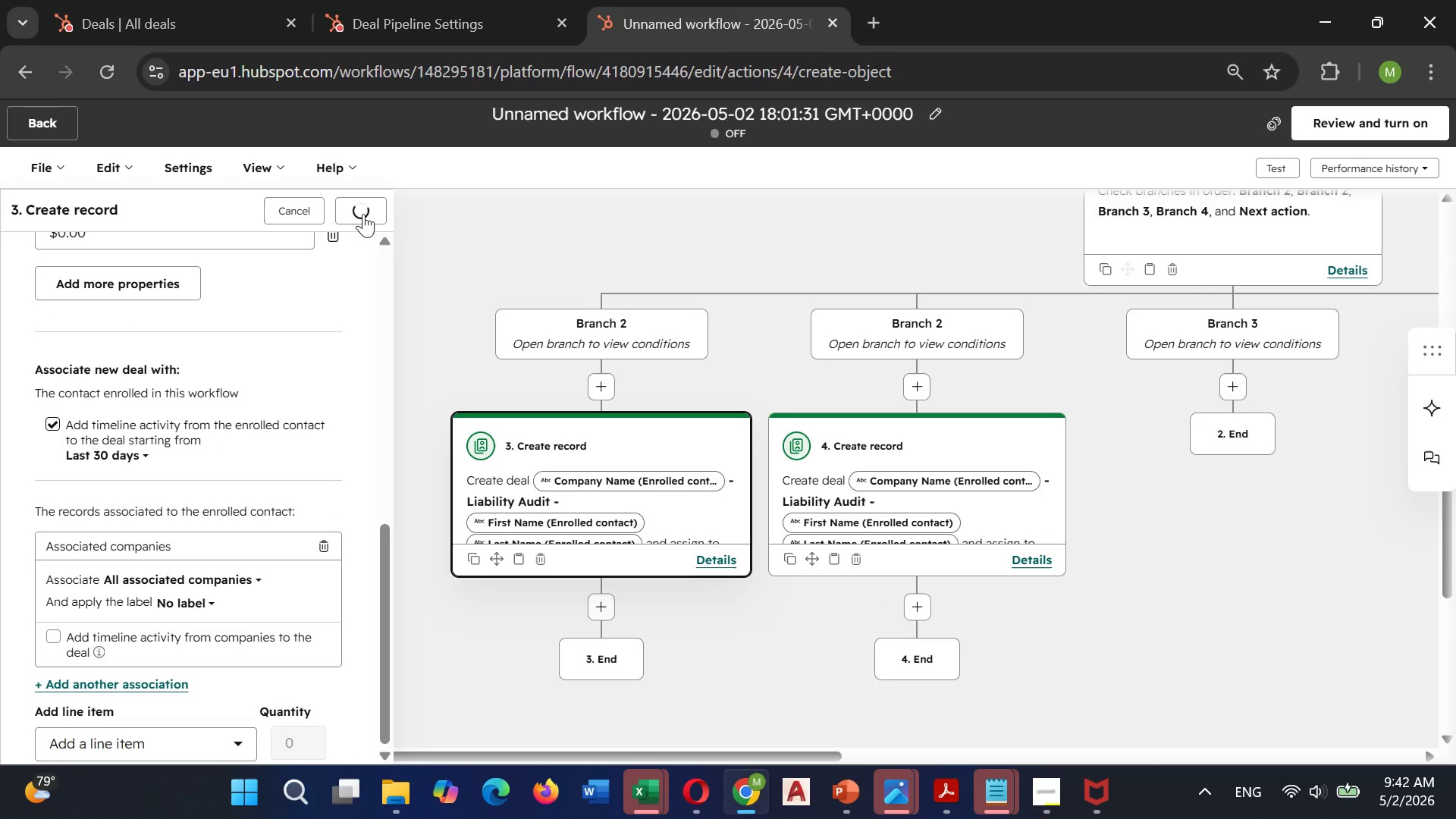 
left_click([662, 692])
 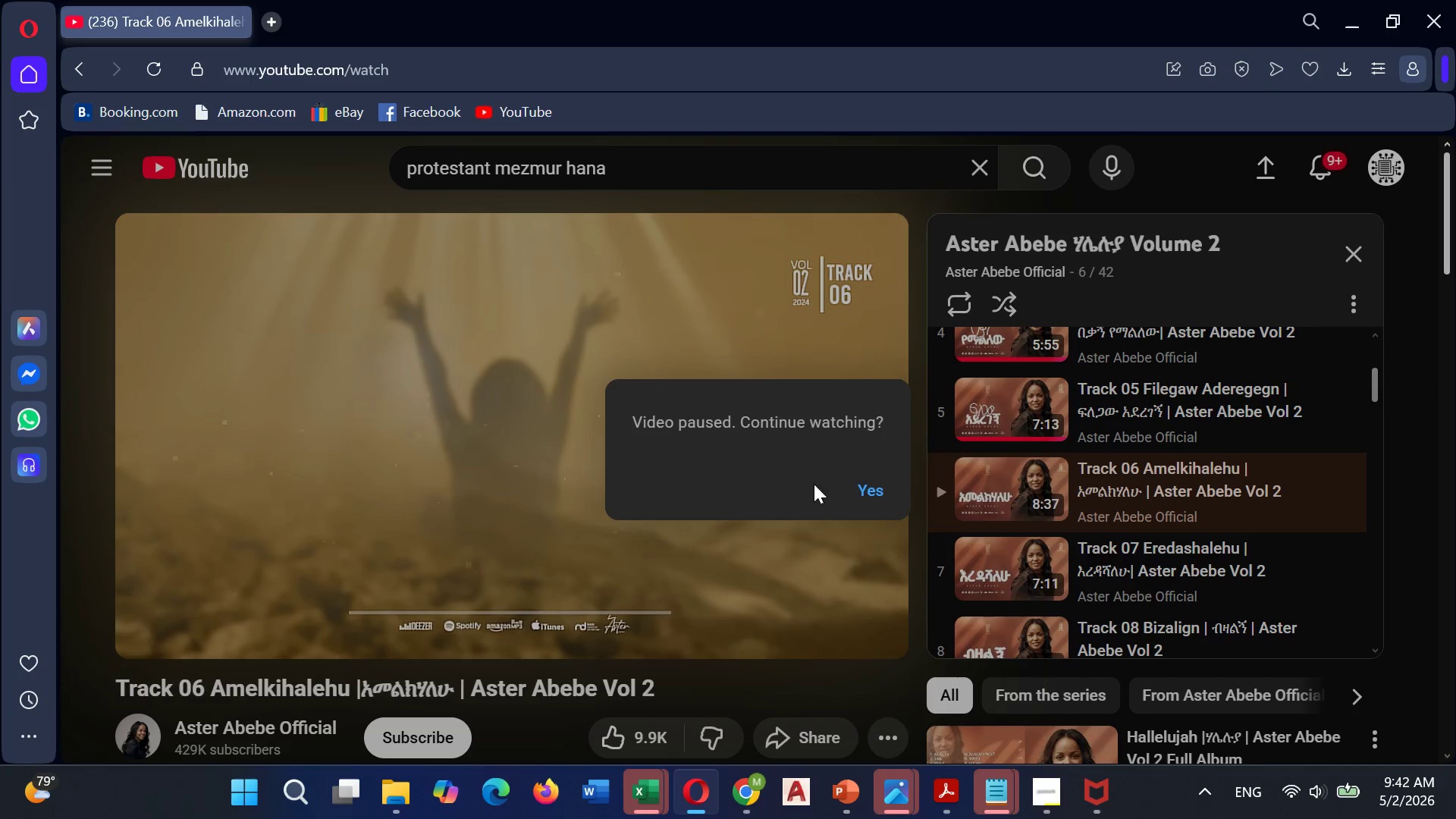 
left_click([860, 485])
 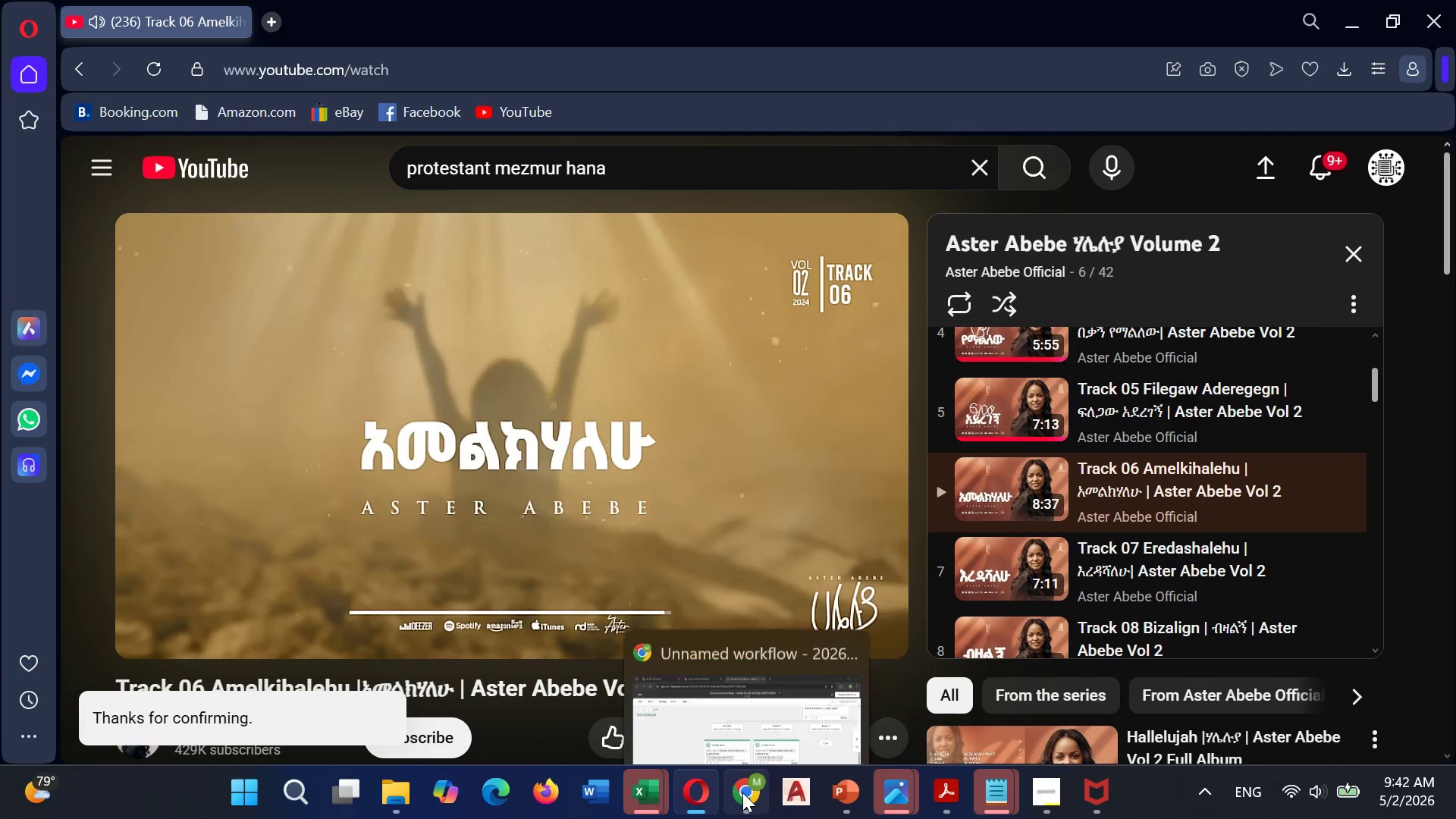 
left_click([765, 706])
 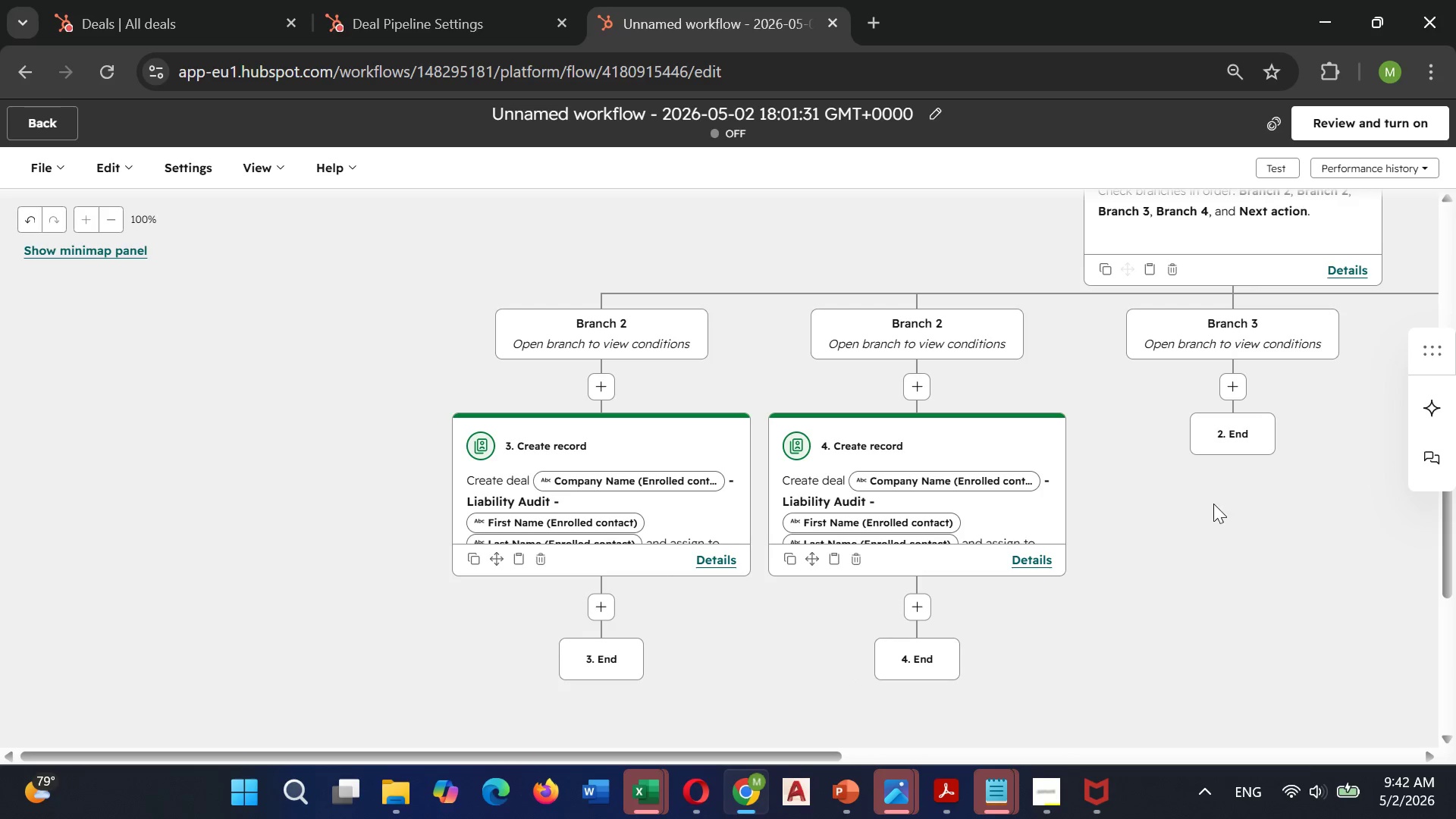 
left_click([1239, 386])
 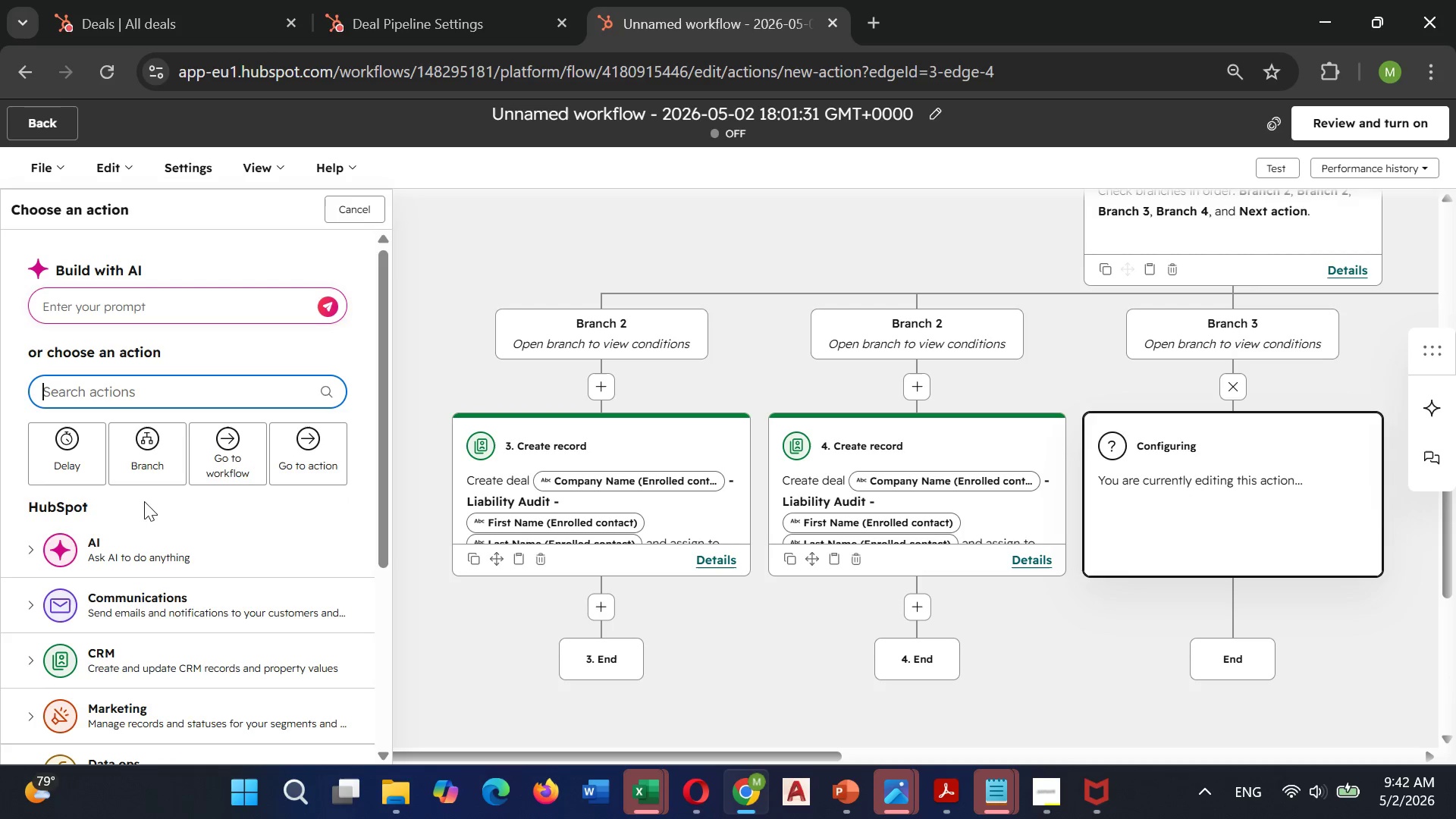 
wait(8.8)
 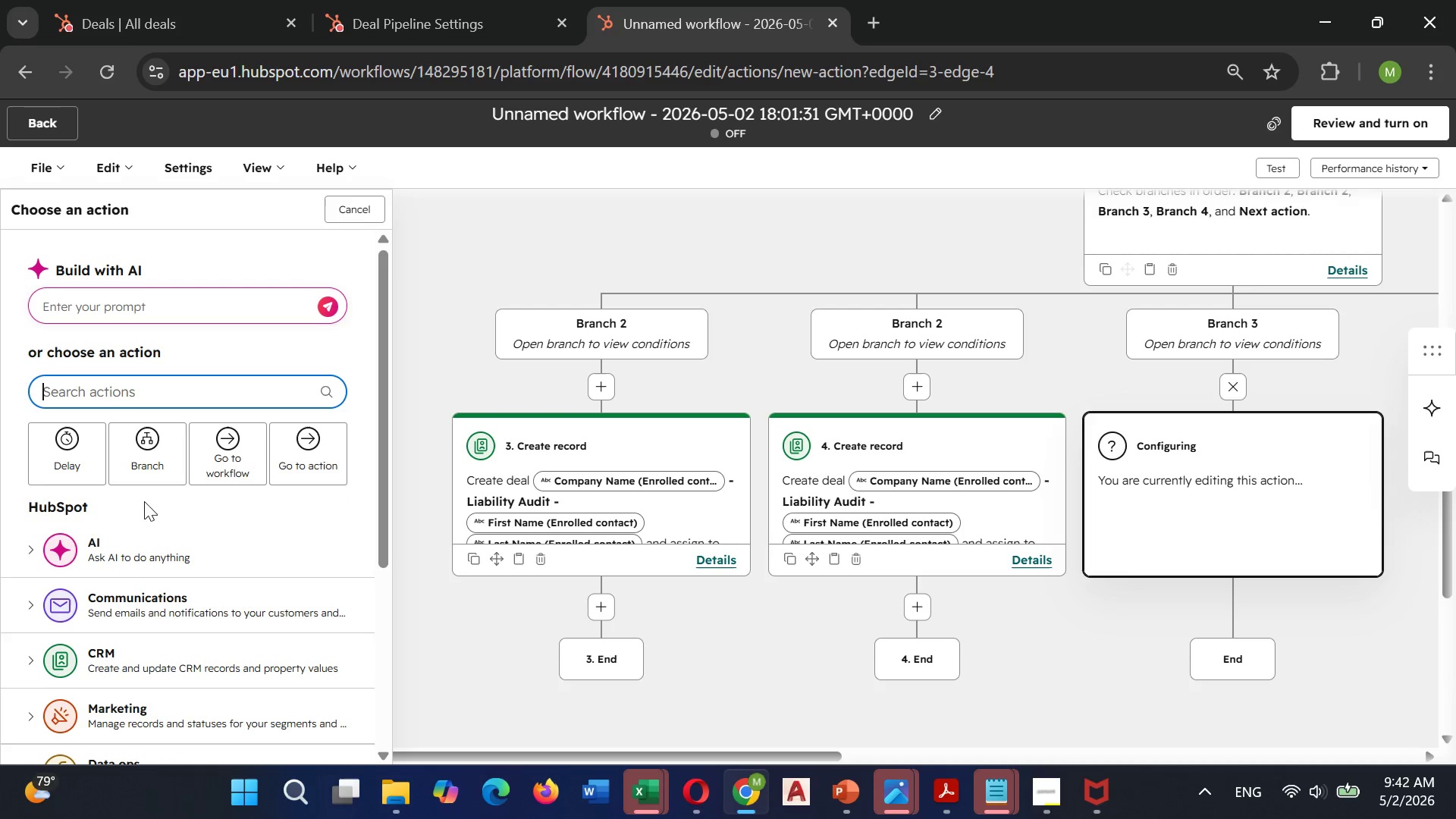 
type(create)
 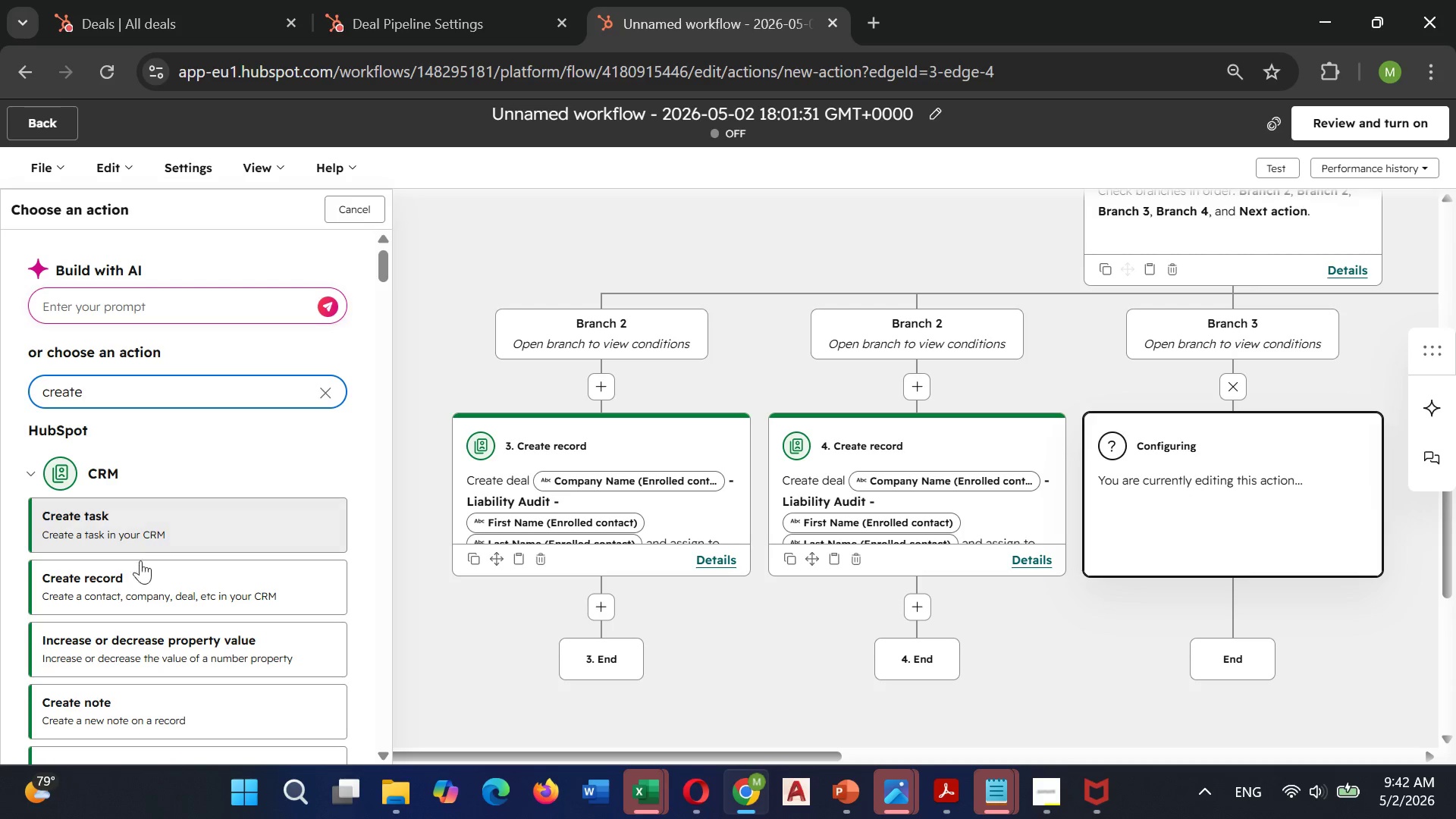 
left_click([124, 577])
 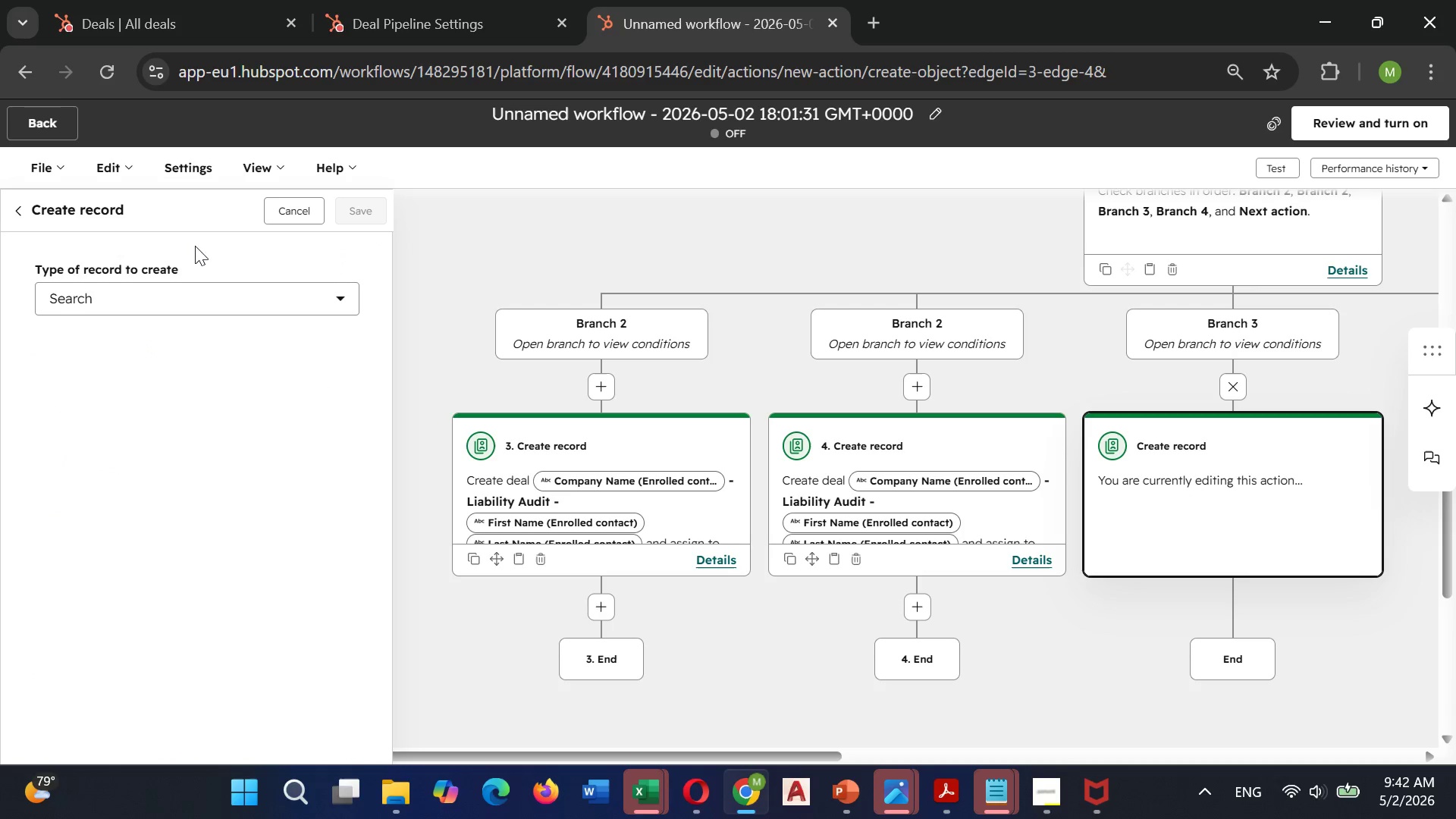 
left_click([137, 292])
 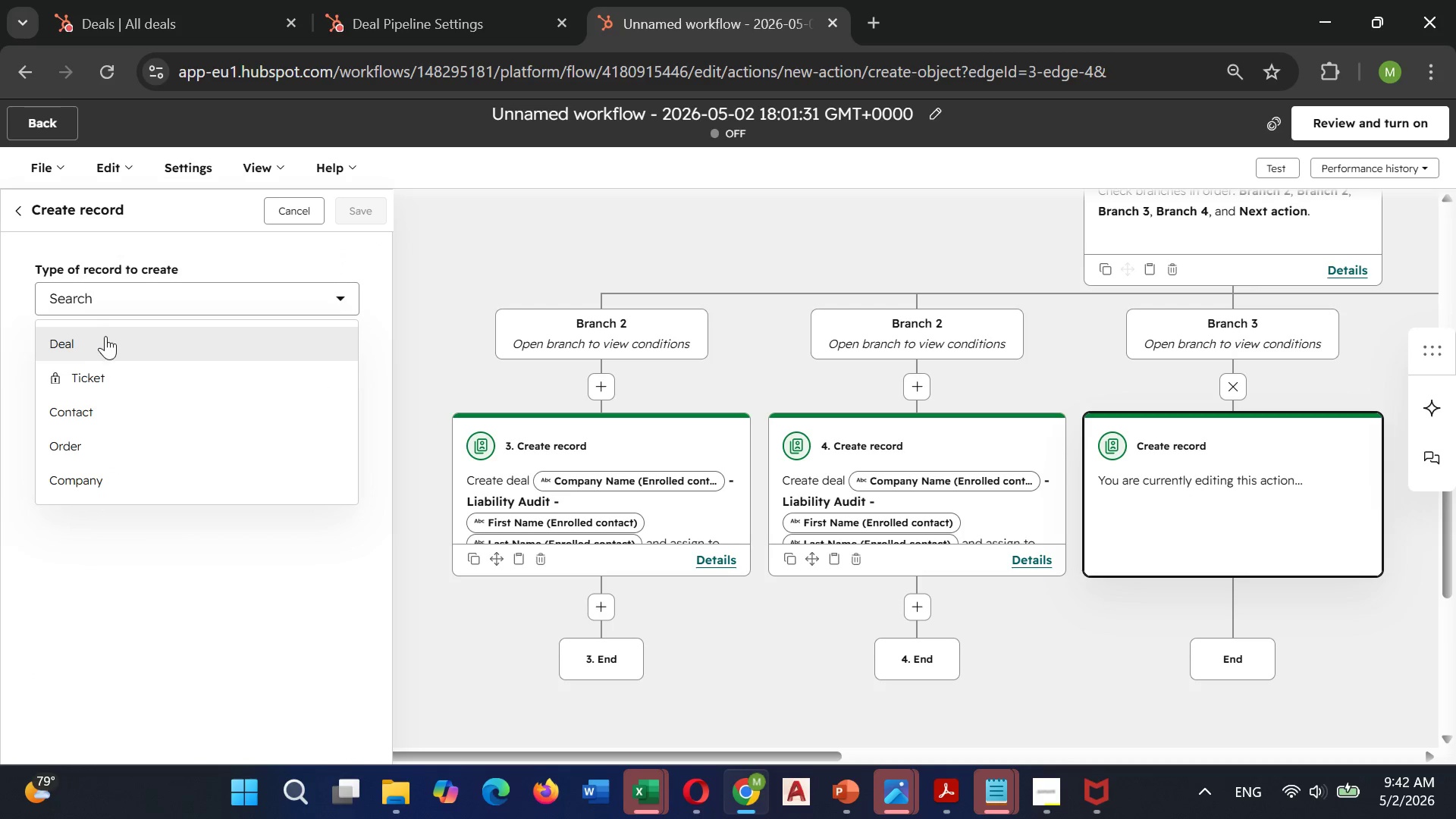 
left_click([96, 342])
 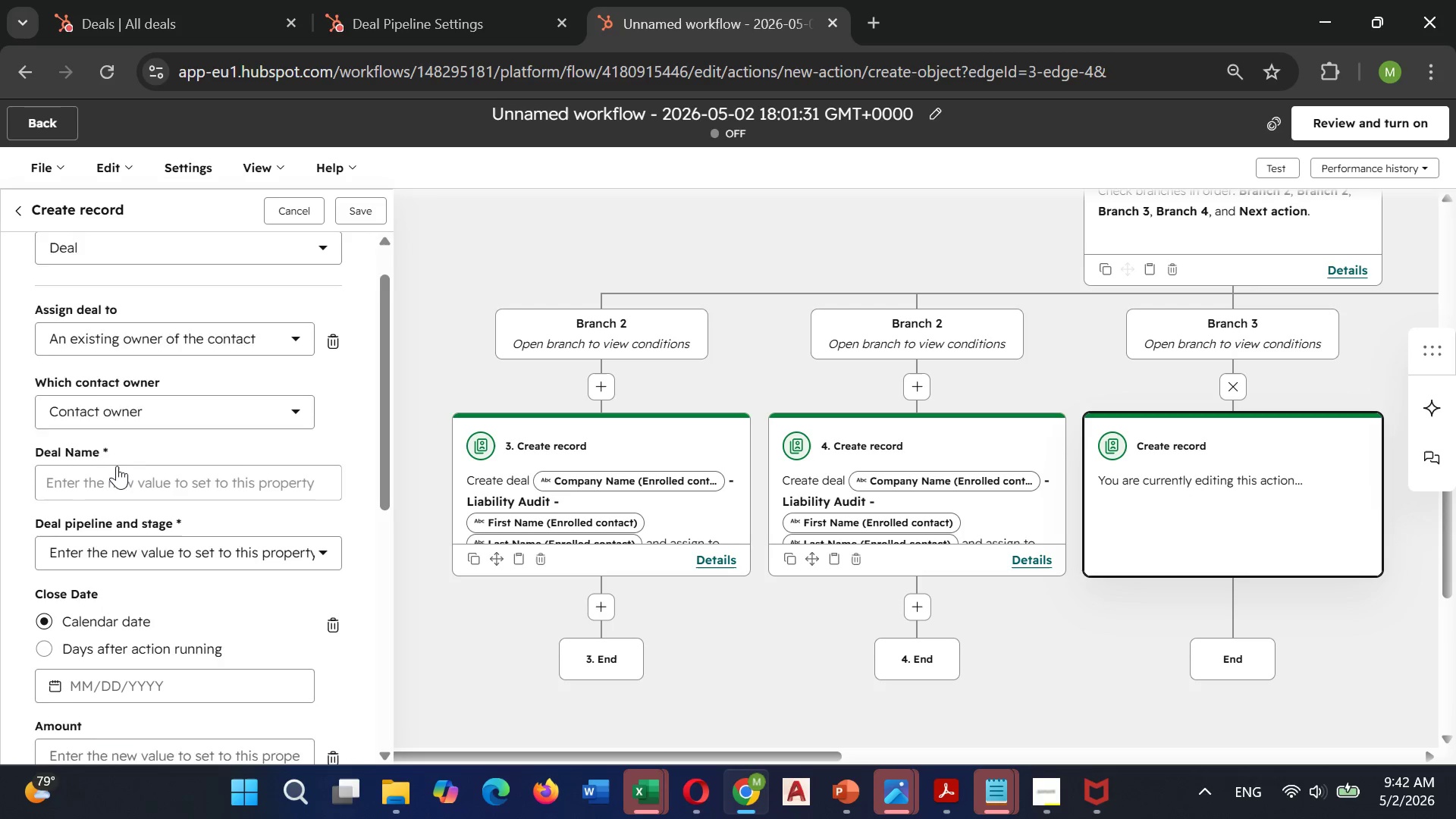 
left_click([103, 450])
 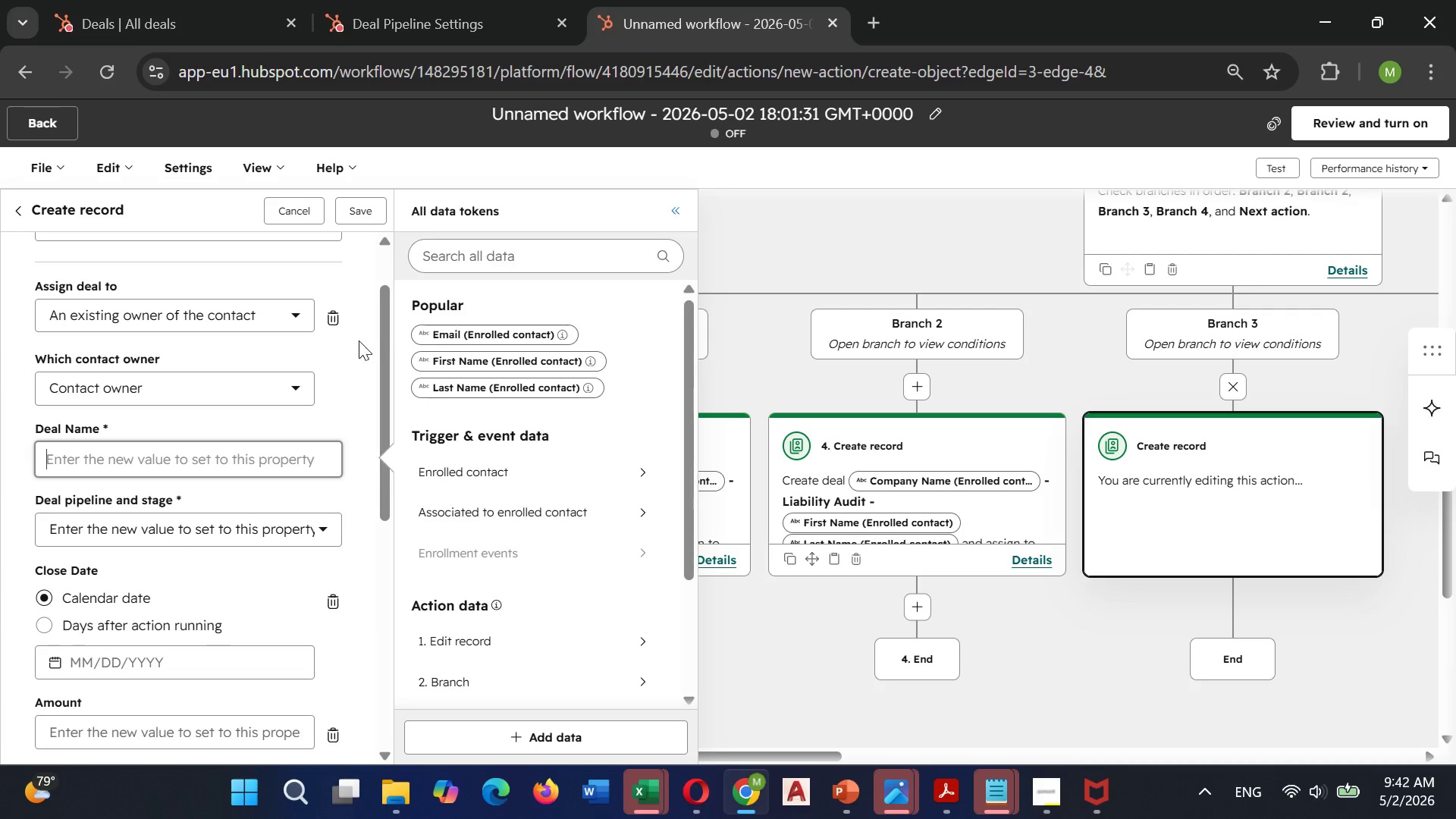 
left_click([471, 255])
 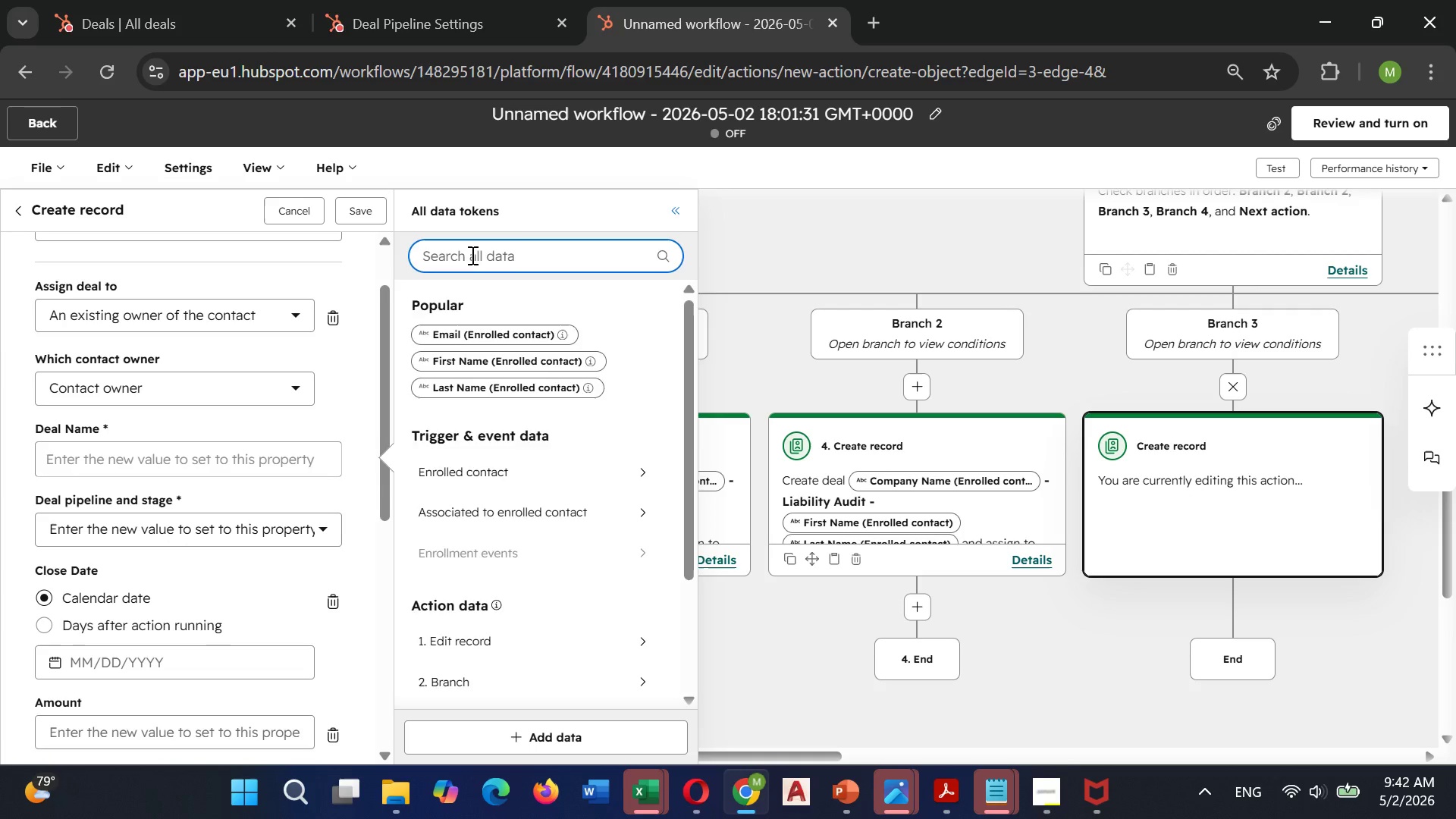 
type(compa)
 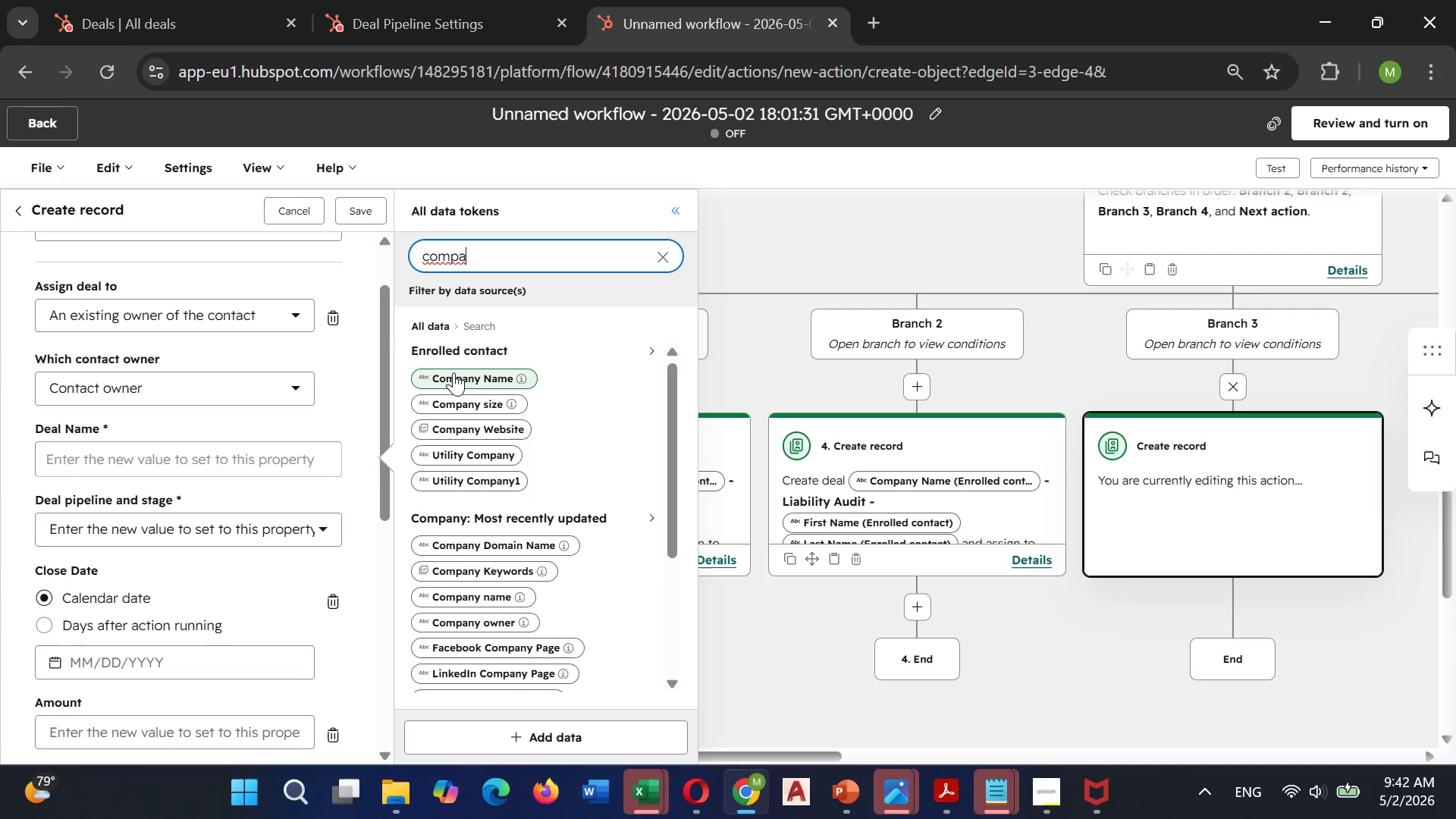 
left_click([451, 379])
 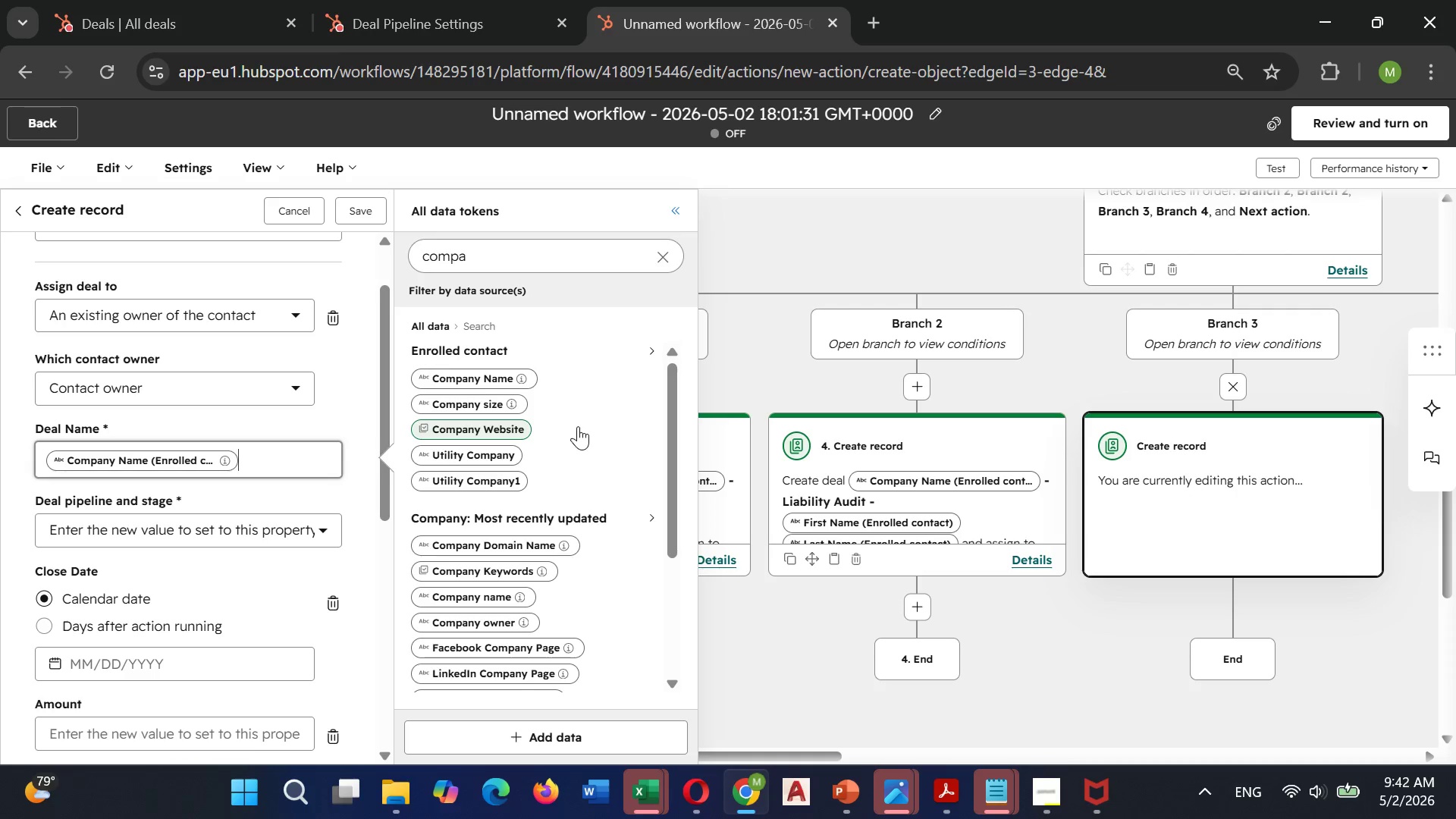 
type( - Liability Audit - )
 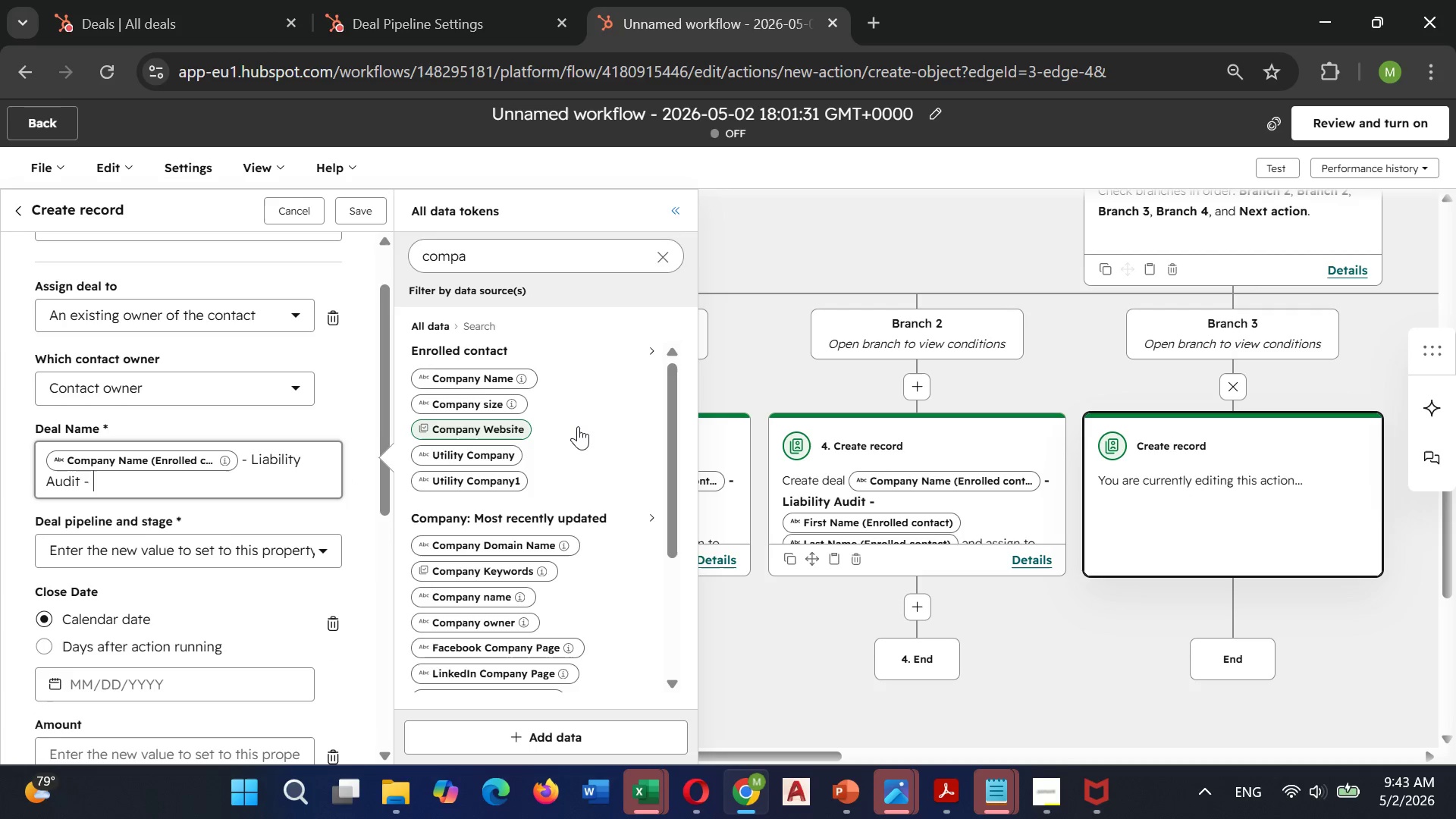 
left_click([655, 251])
 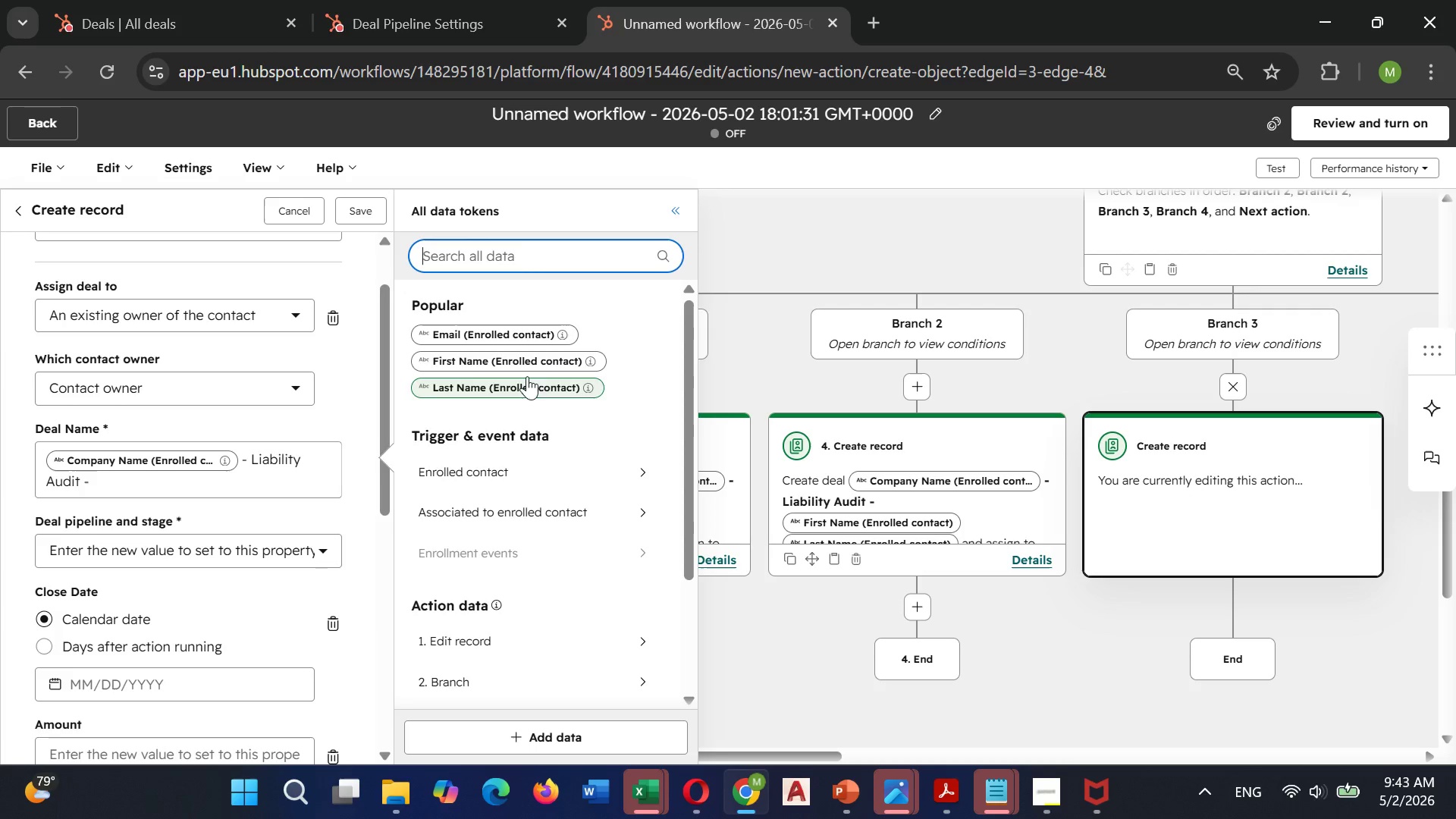 
left_click([525, 366])
 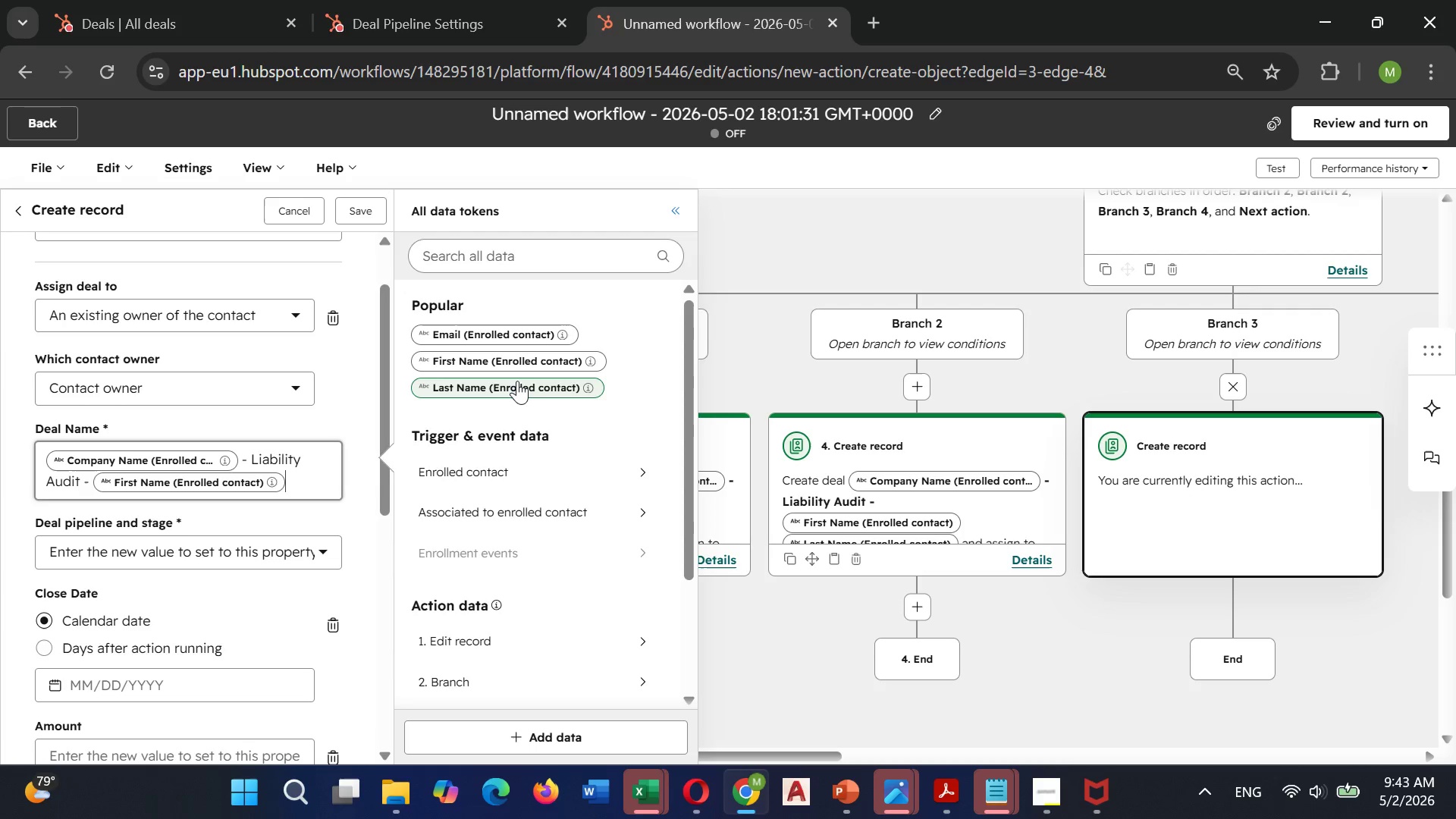 
left_click([517, 381])
 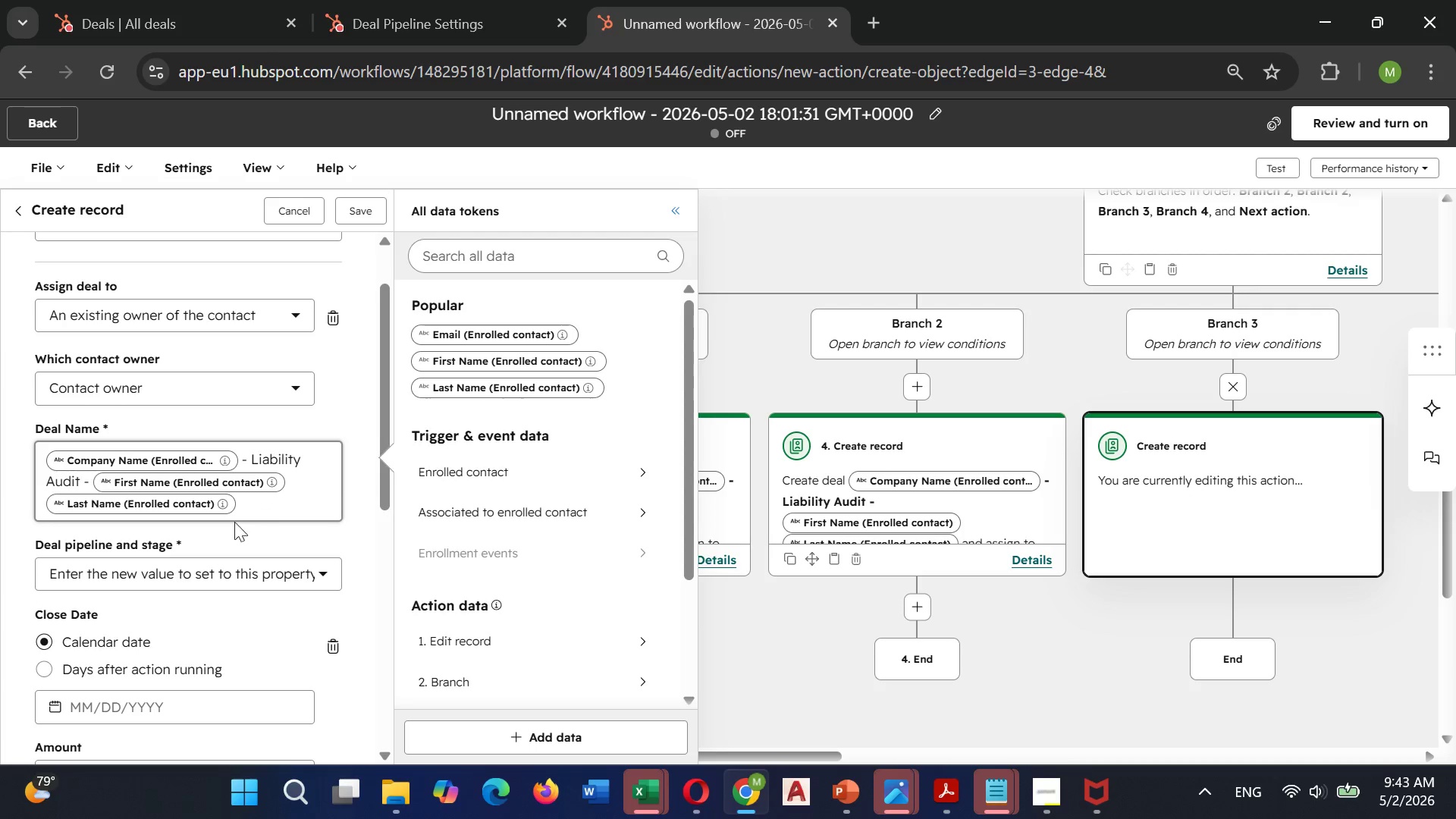 
left_click([218, 566])
 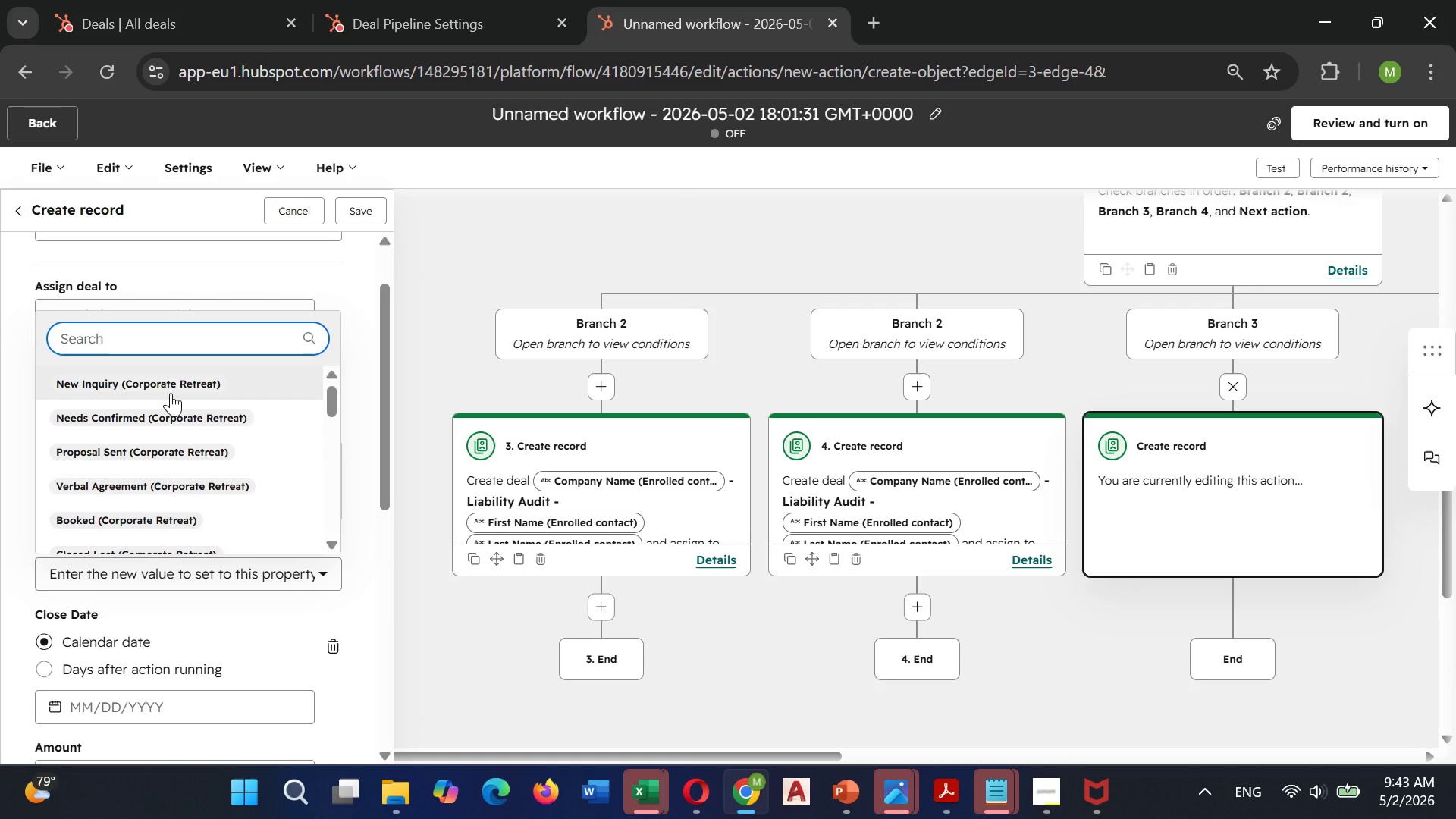 
type(comm)
 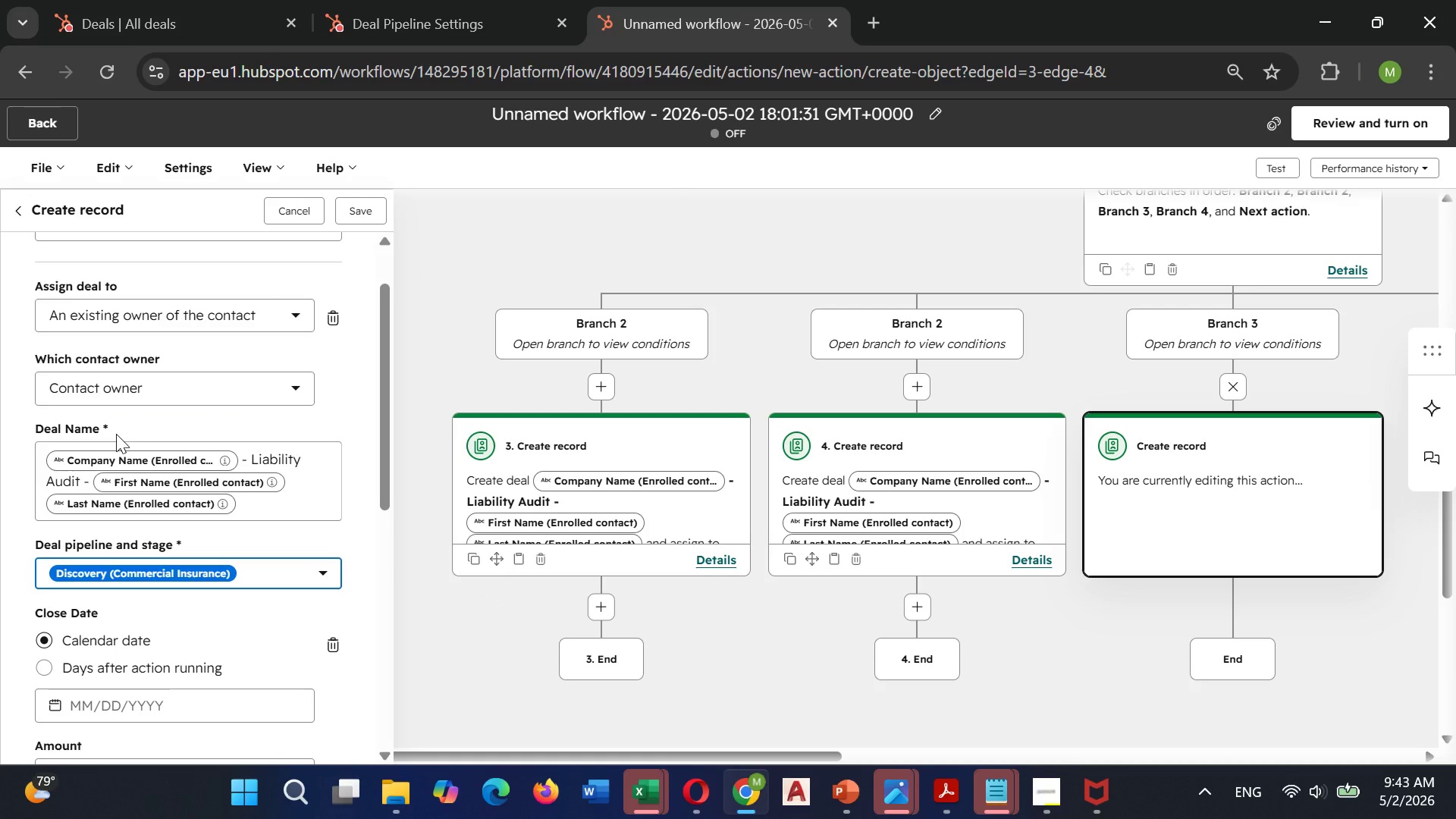 
scroll: coordinate [142, 535], scroll_direction: down, amount: 2.0
 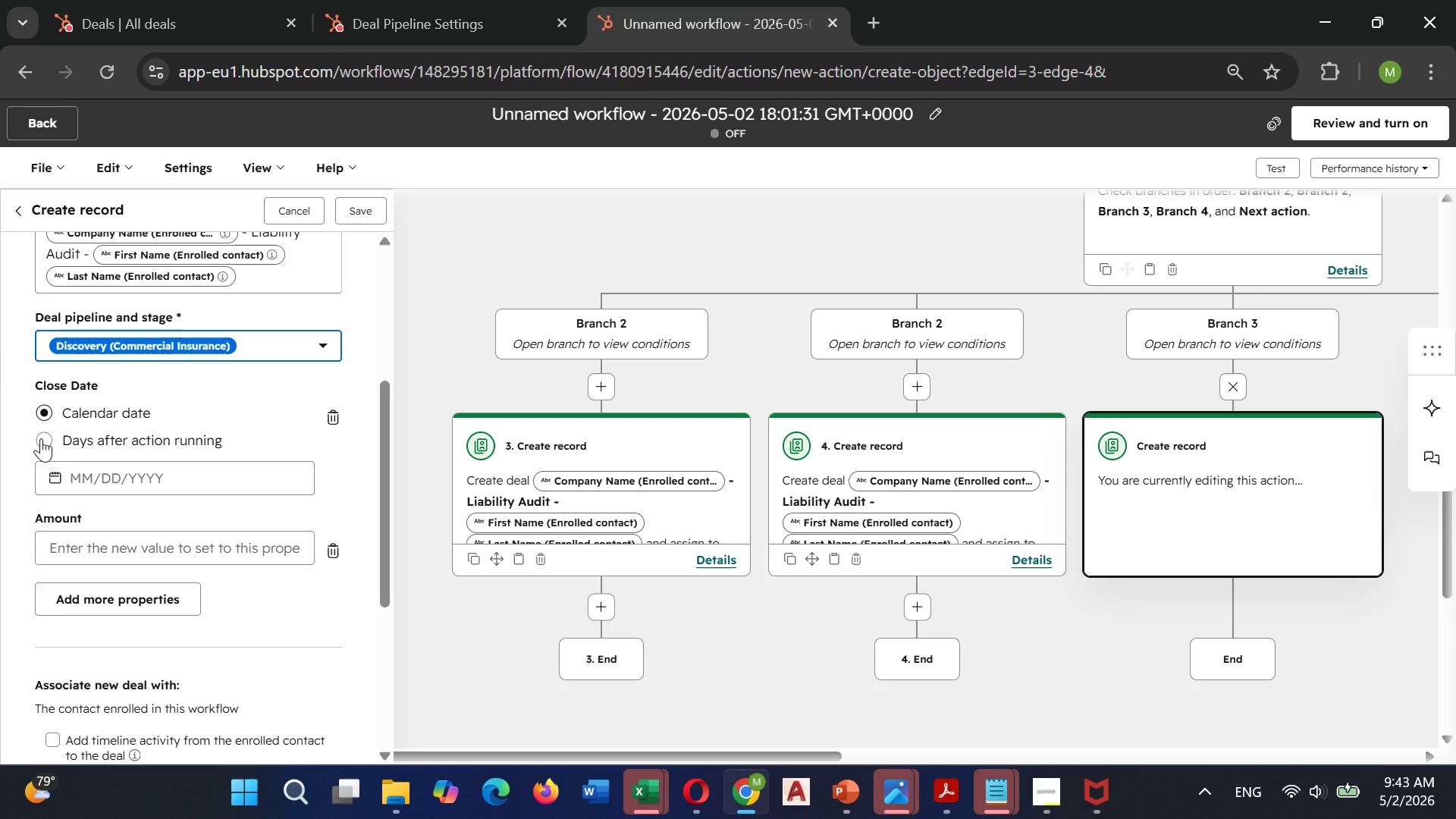 
left_click([40, 438])
 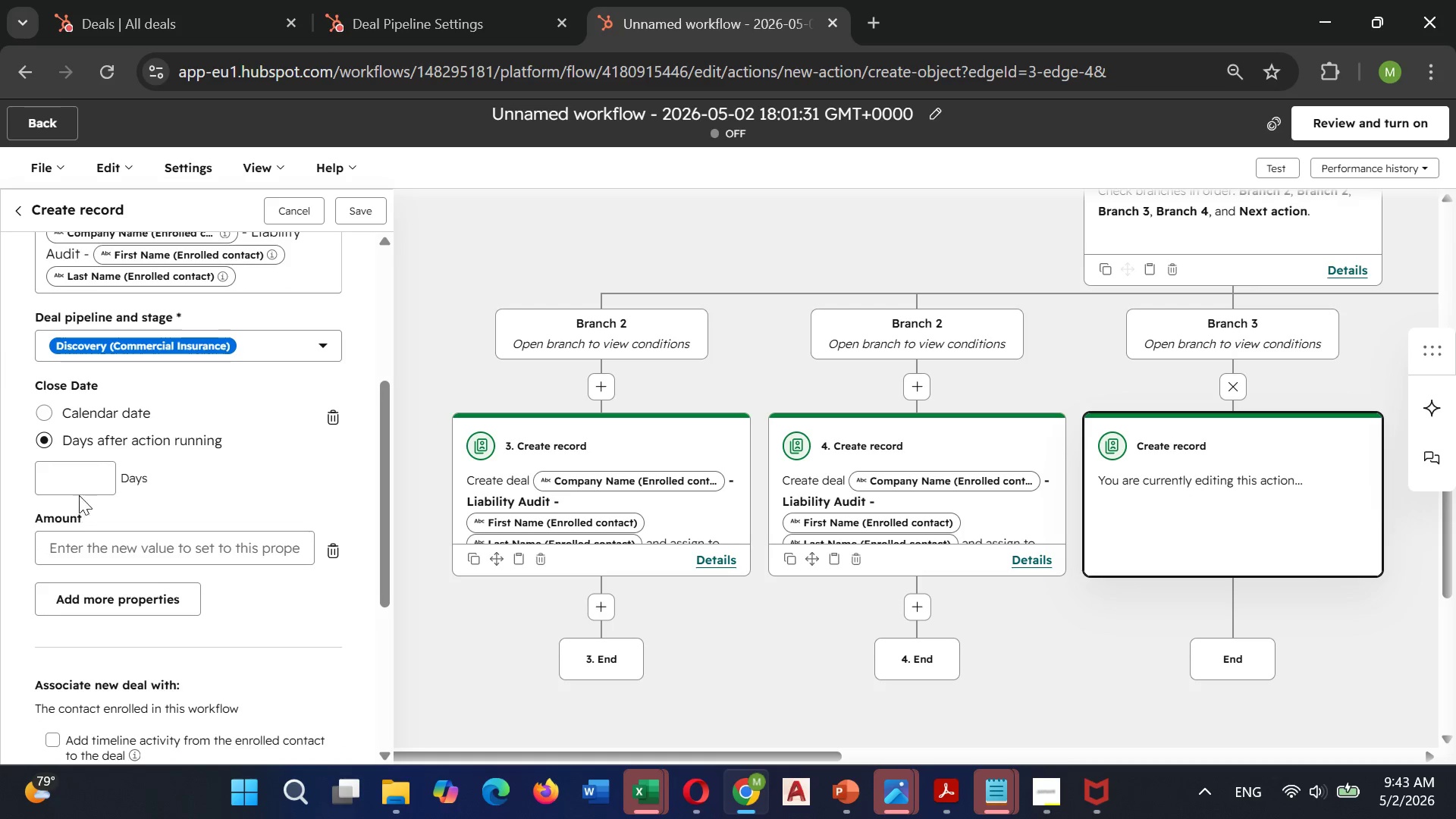 
left_click([87, 479])
 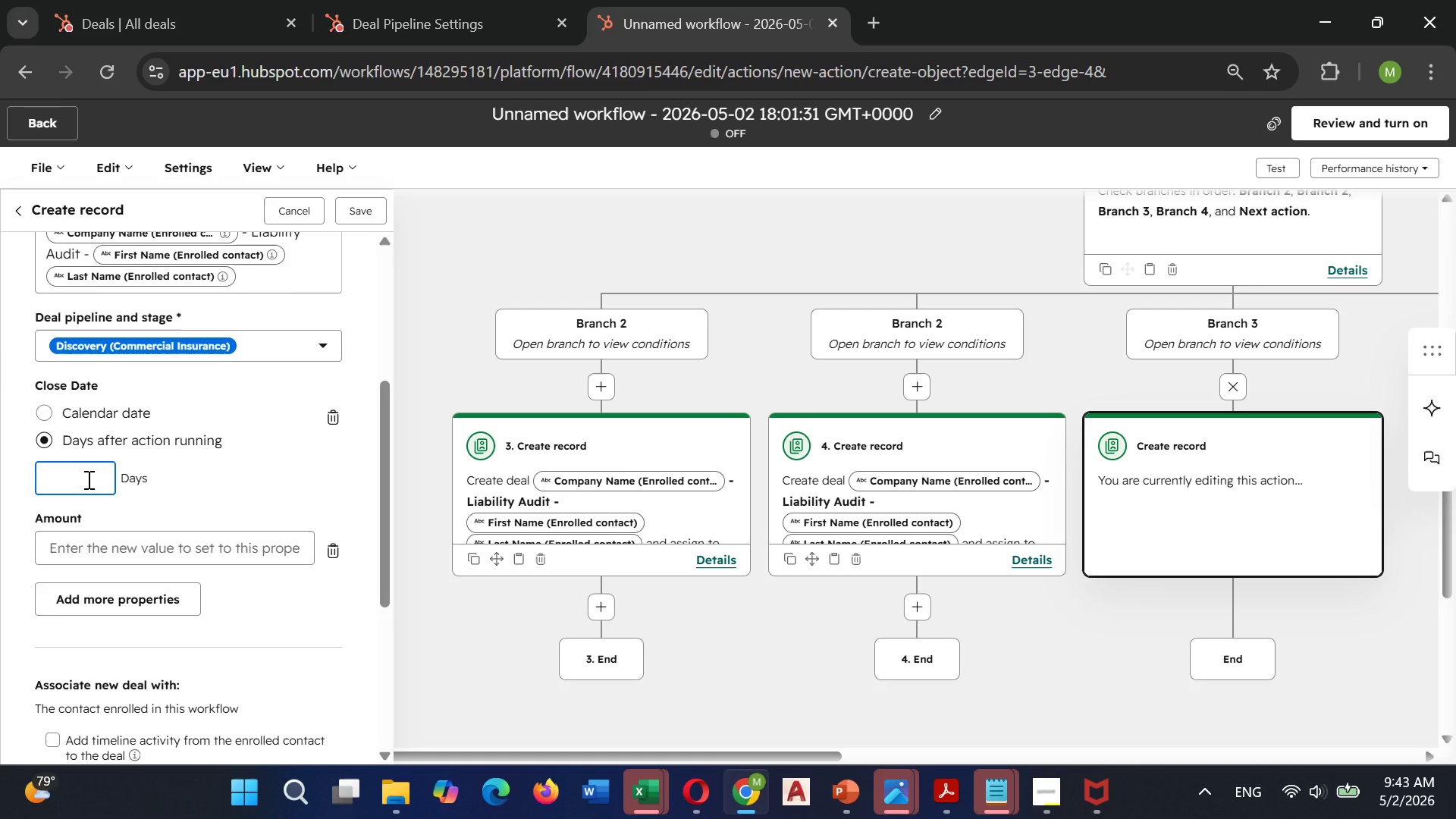 
type(30)
 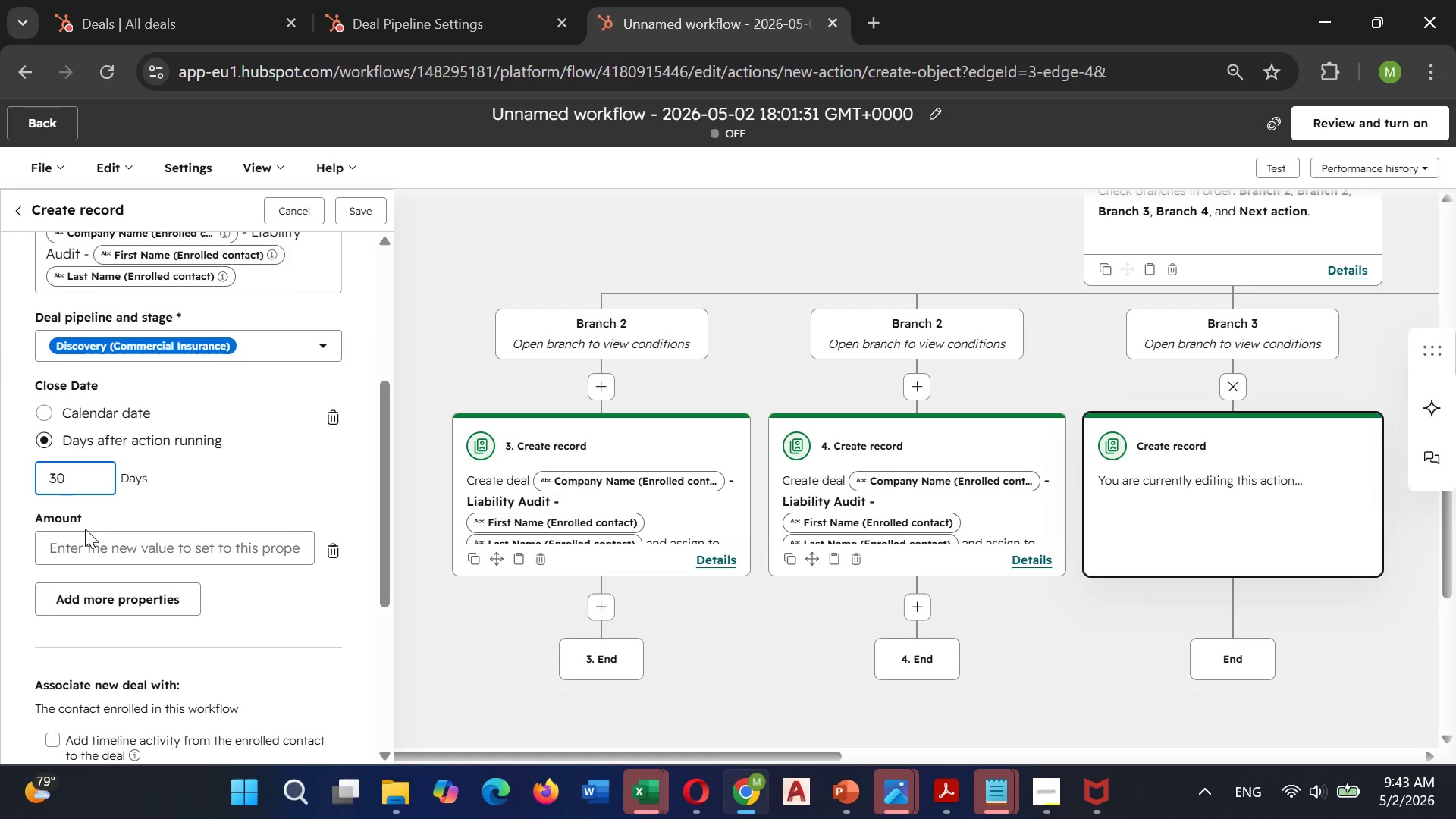 
left_click([82, 542])
 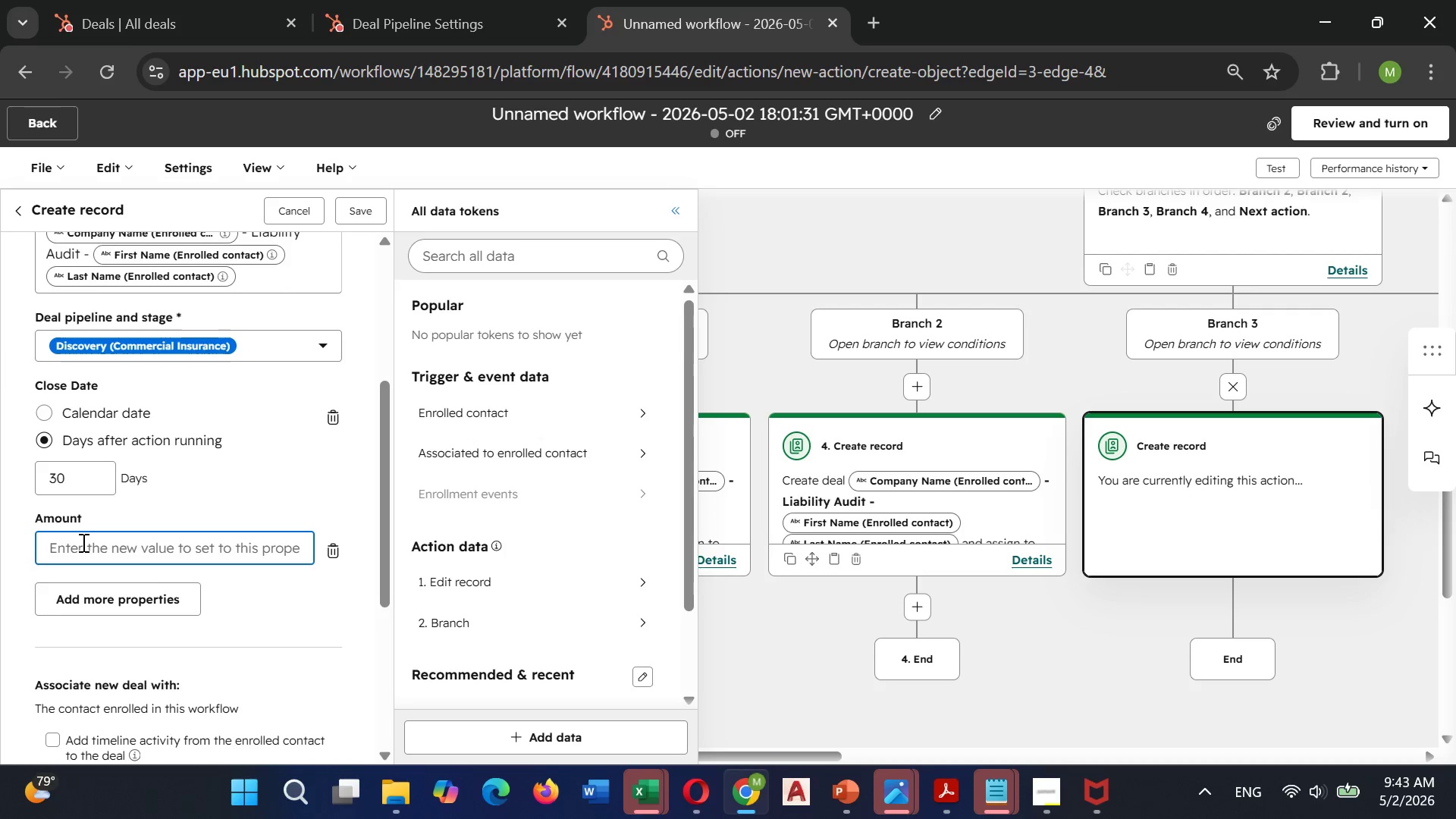 
key(0)
 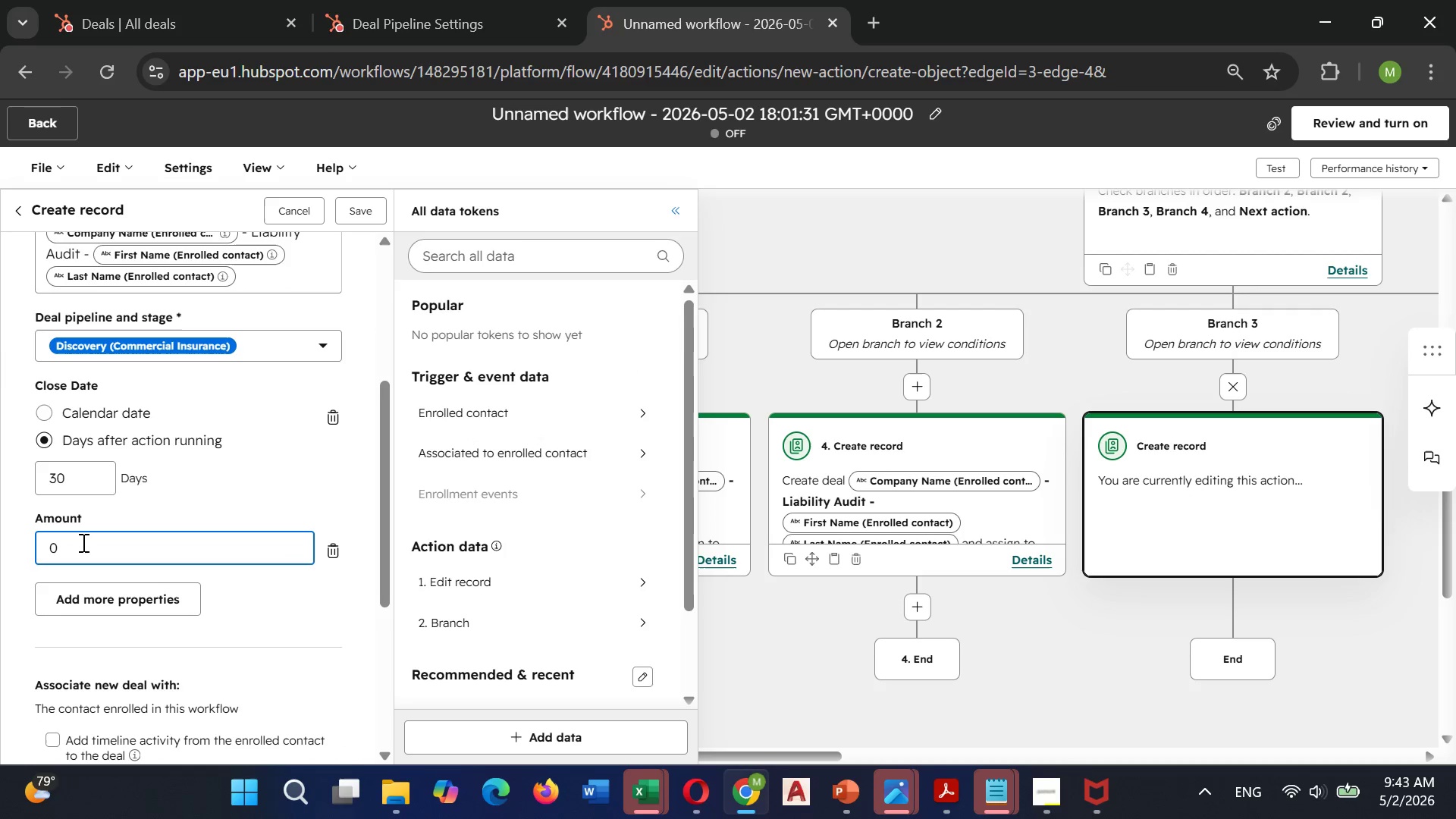 
scroll: coordinate [82, 542], scroll_direction: down, amount: 2.0
 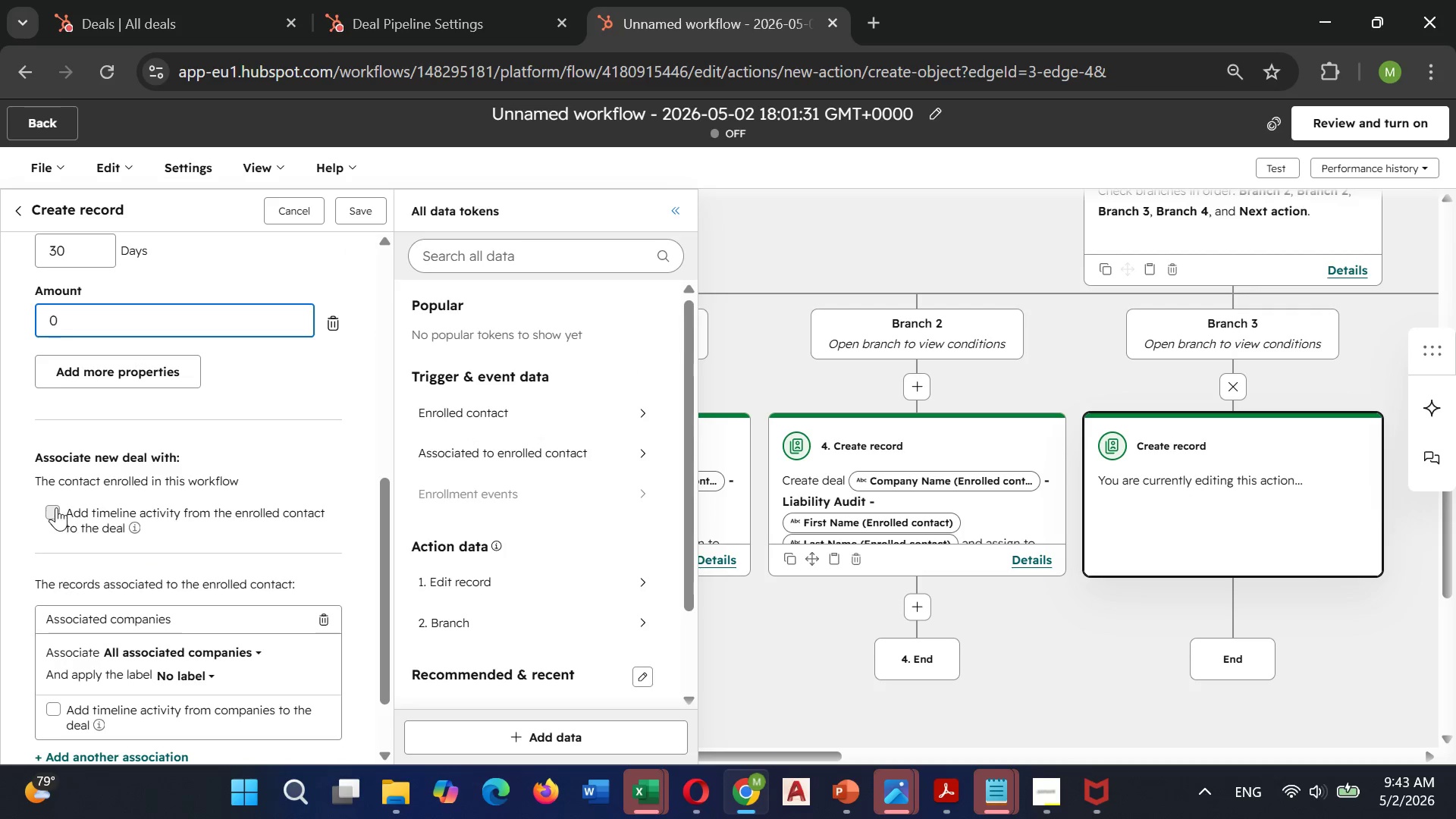 
left_click([55, 509])
 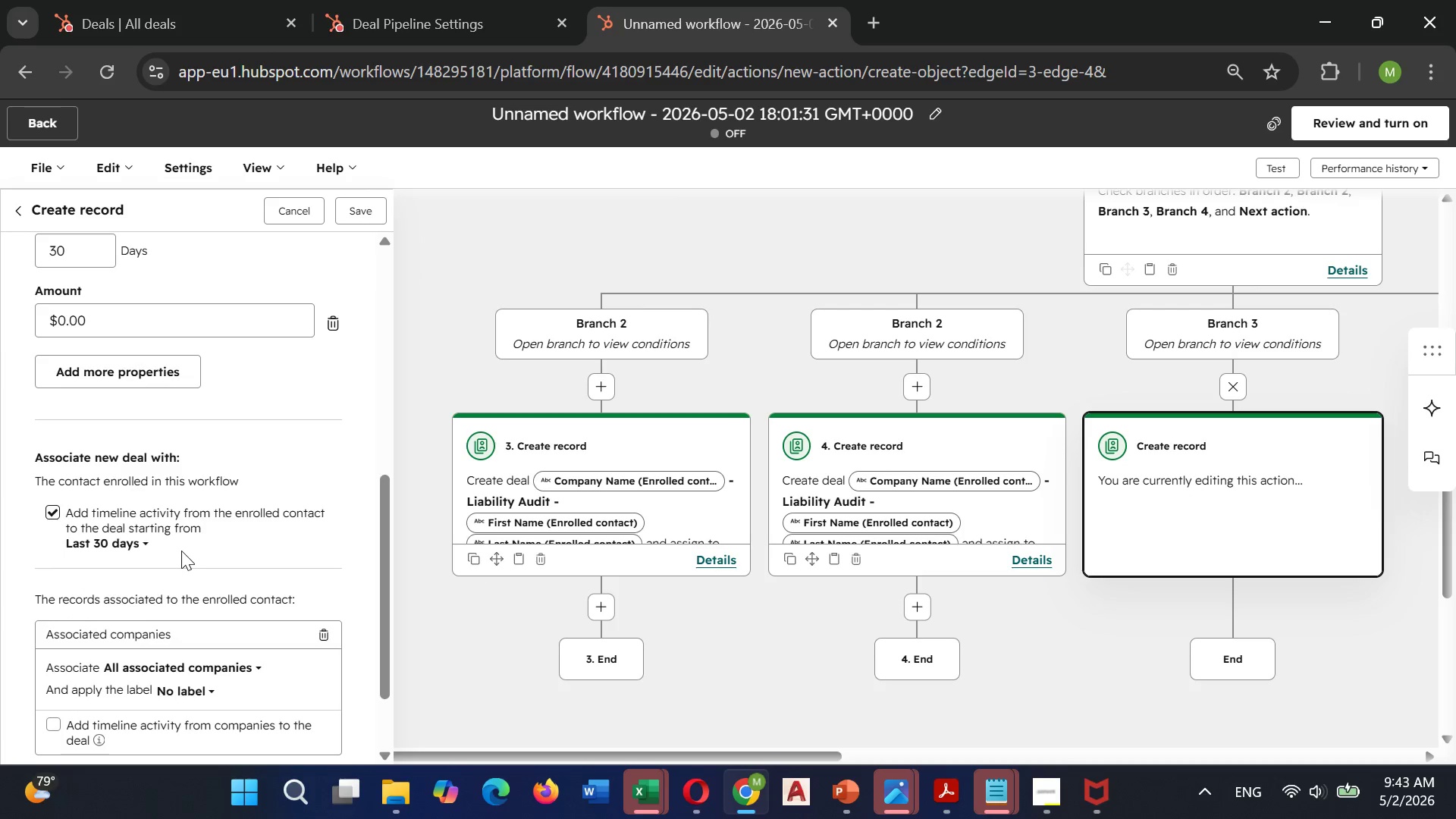 
scroll: coordinate [181, 551], scroll_direction: down, amount: 2.0
 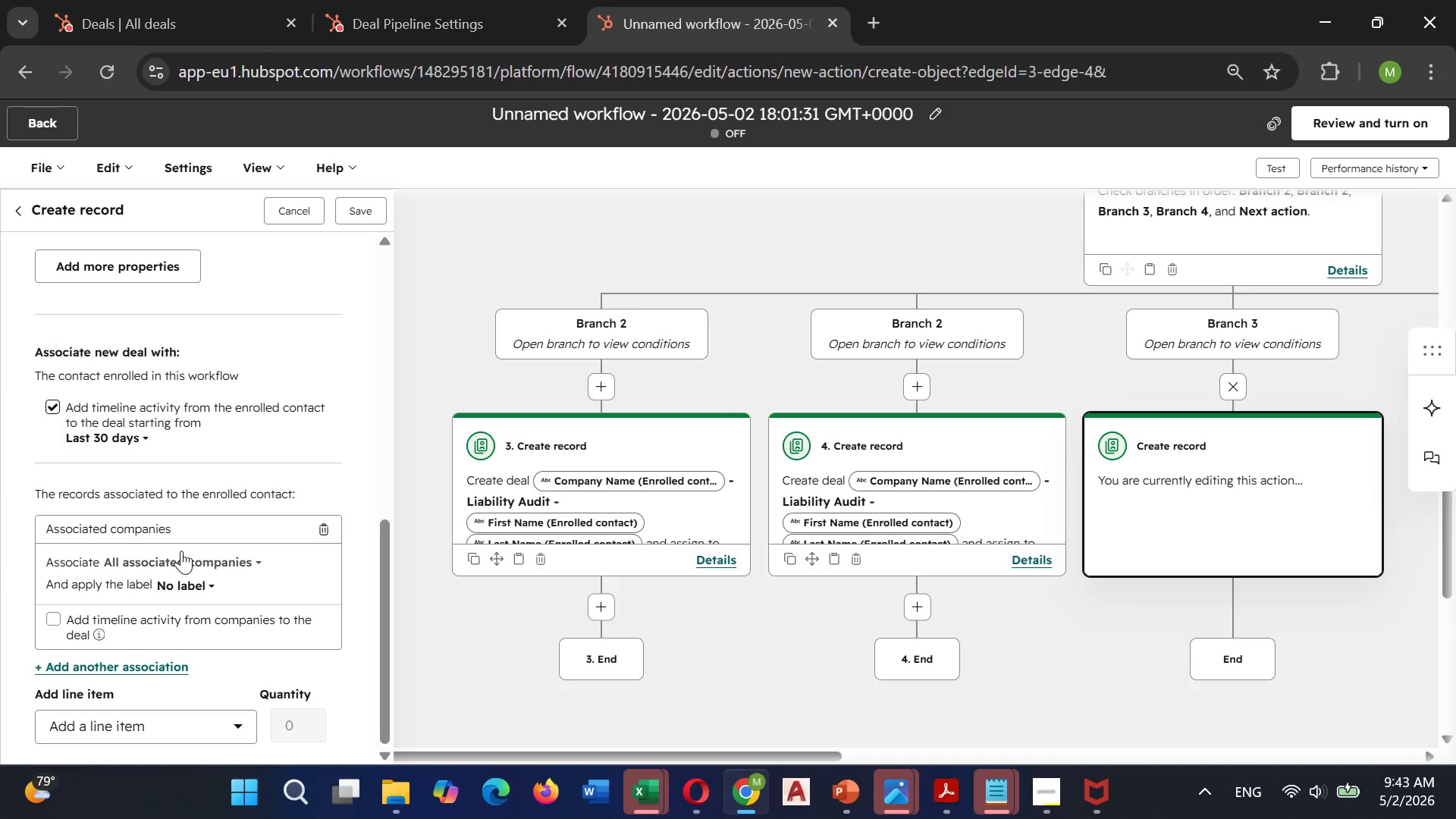 
scroll: coordinate [181, 551], scroll_direction: up, amount: 8.0
 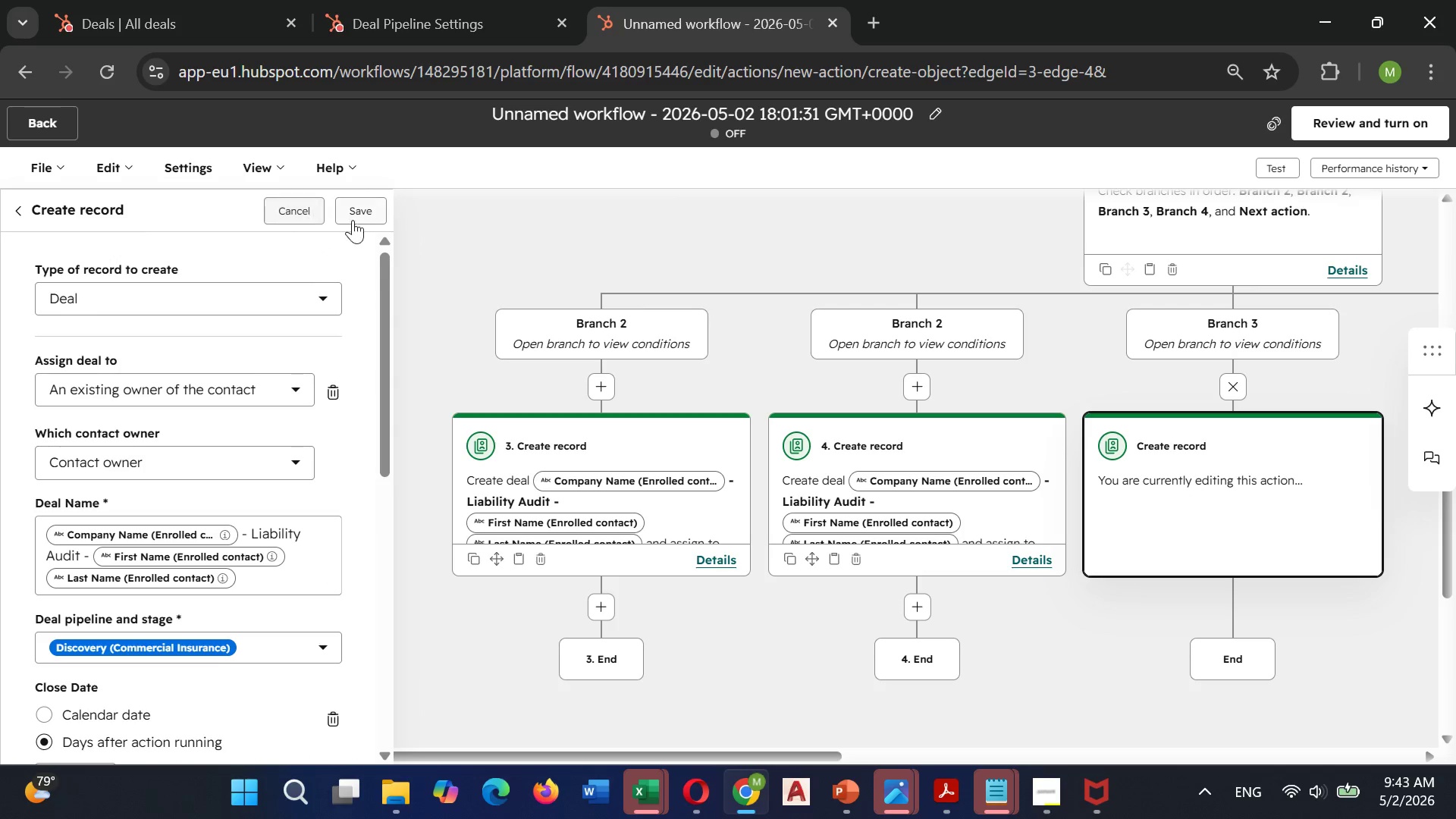 
left_click([353, 220])
 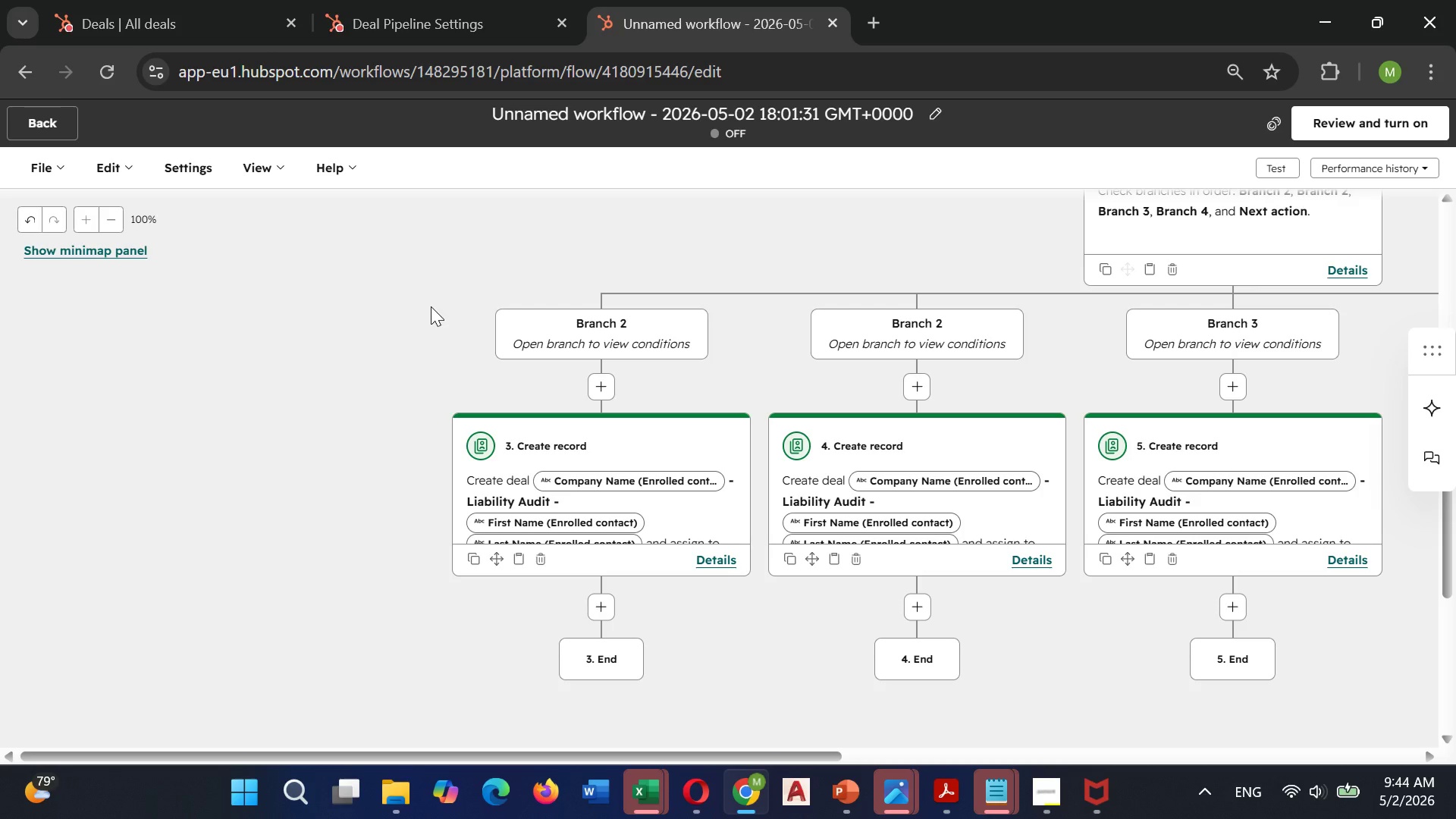 
wait(24.08)
 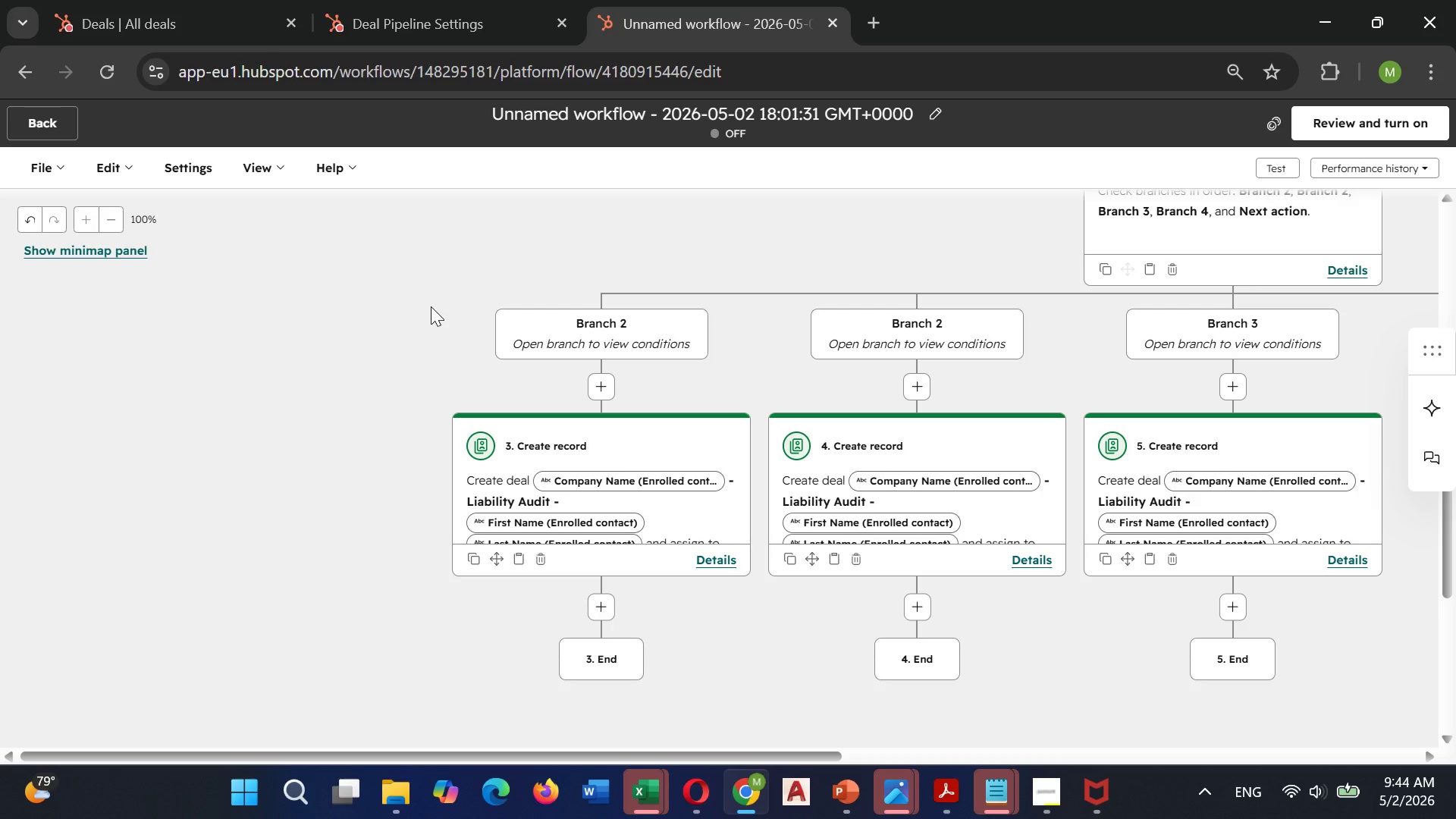 
scroll: coordinate [518, 332], scroll_direction: down, amount: 12.0
 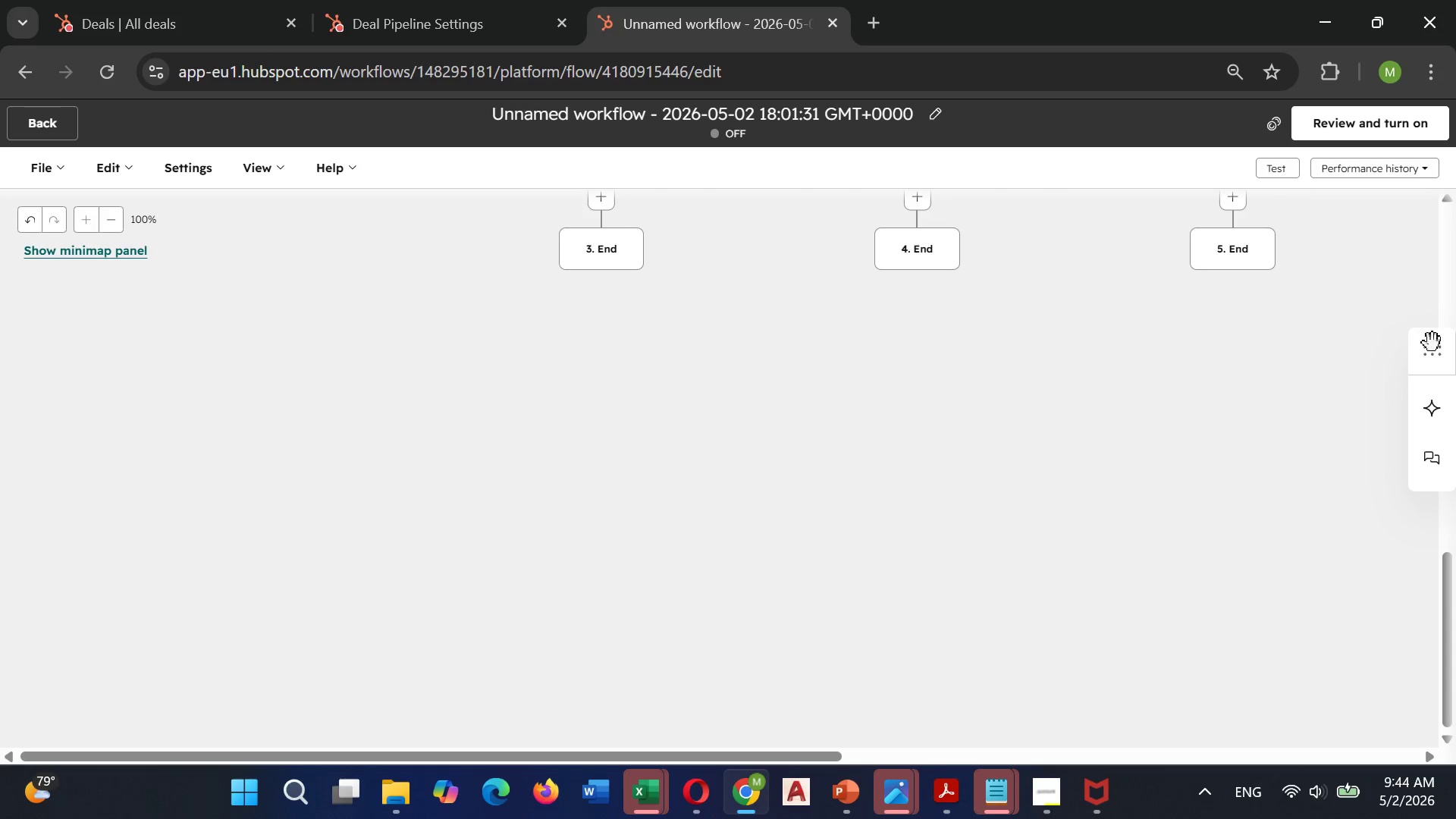 
wait(7.13)
 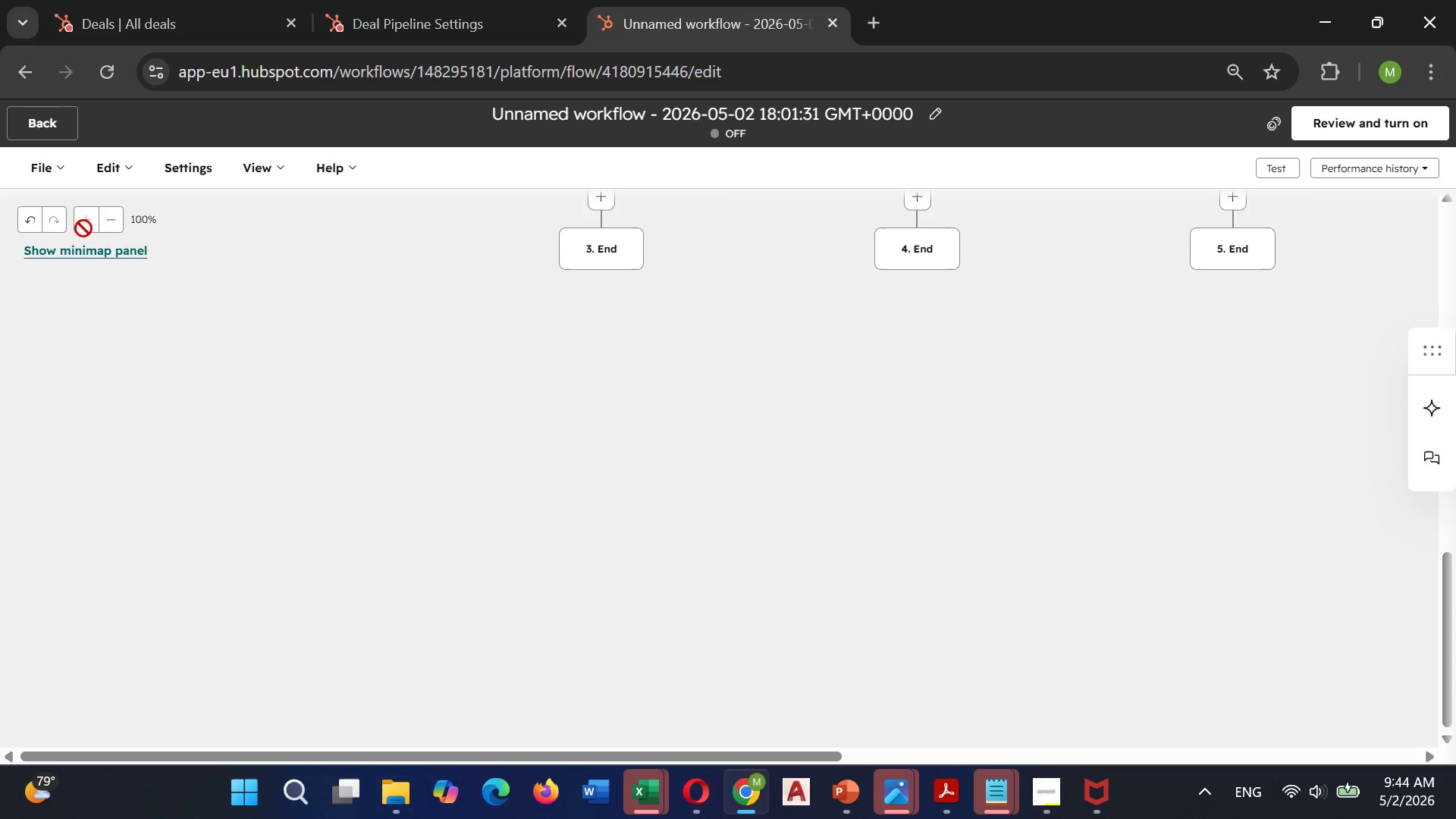 
scroll: coordinate [1040, 346], scroll_direction: up, amount: 1.0
 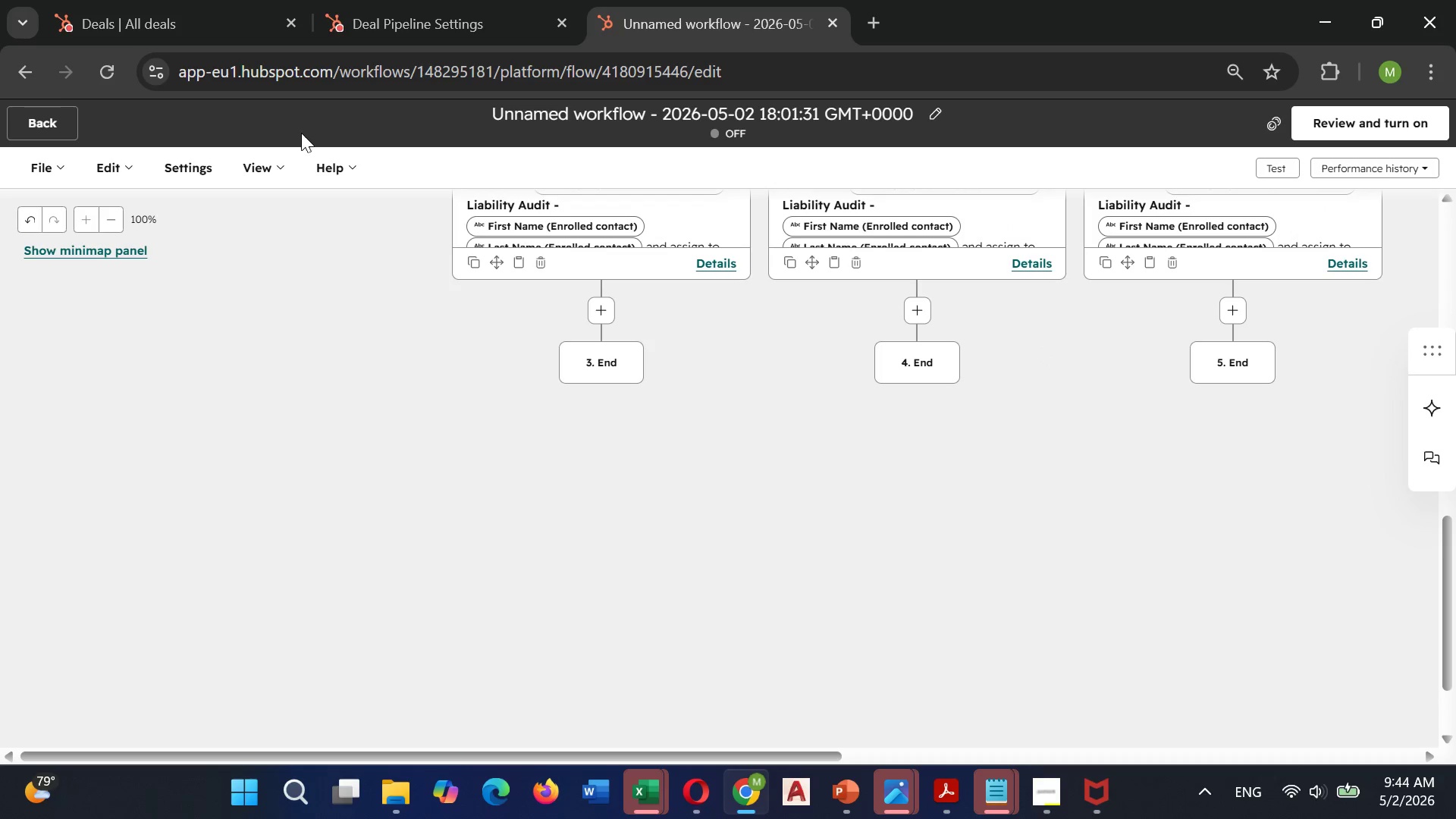 
left_click([266, 155])
 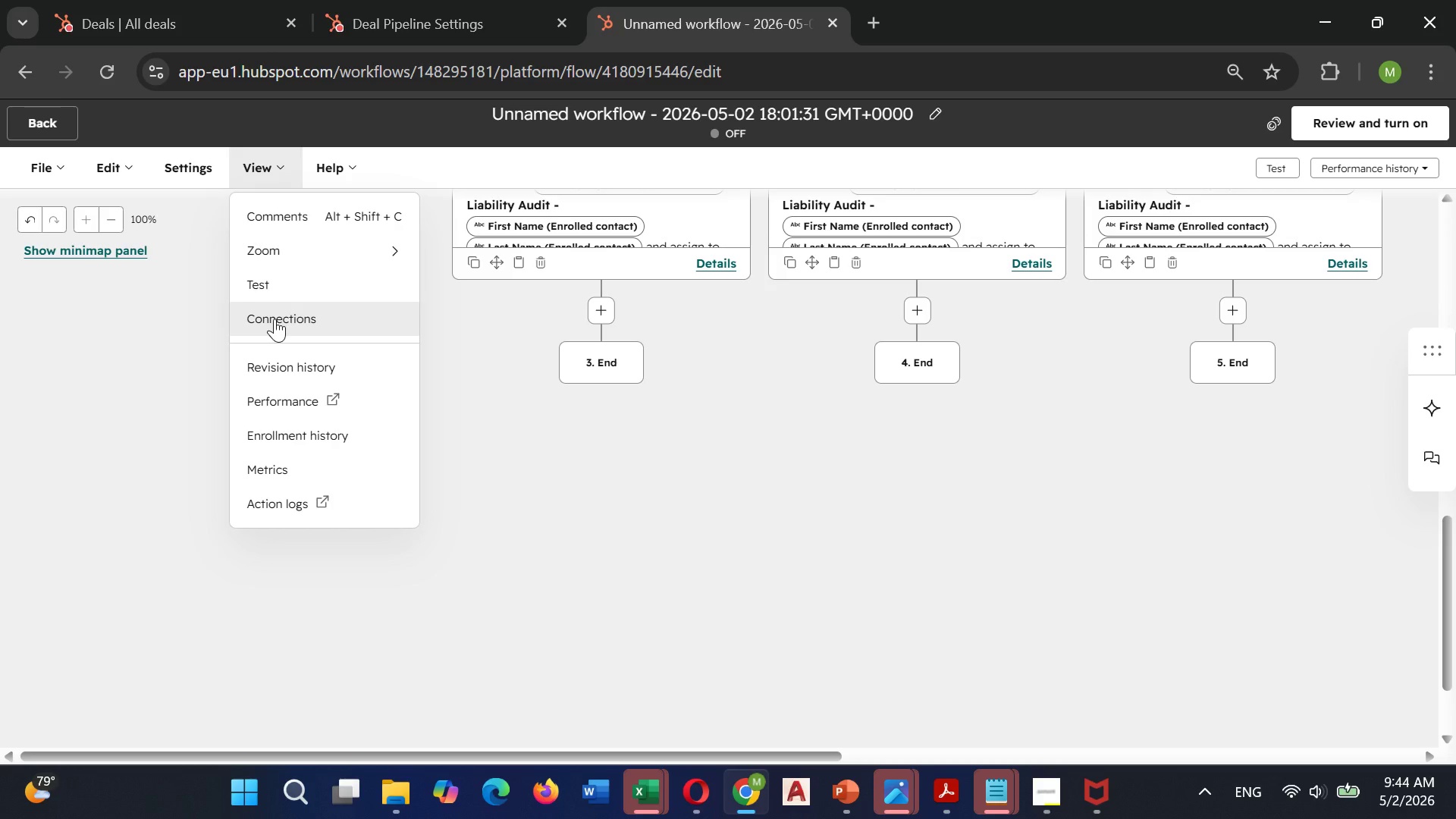 
wait(8.83)
 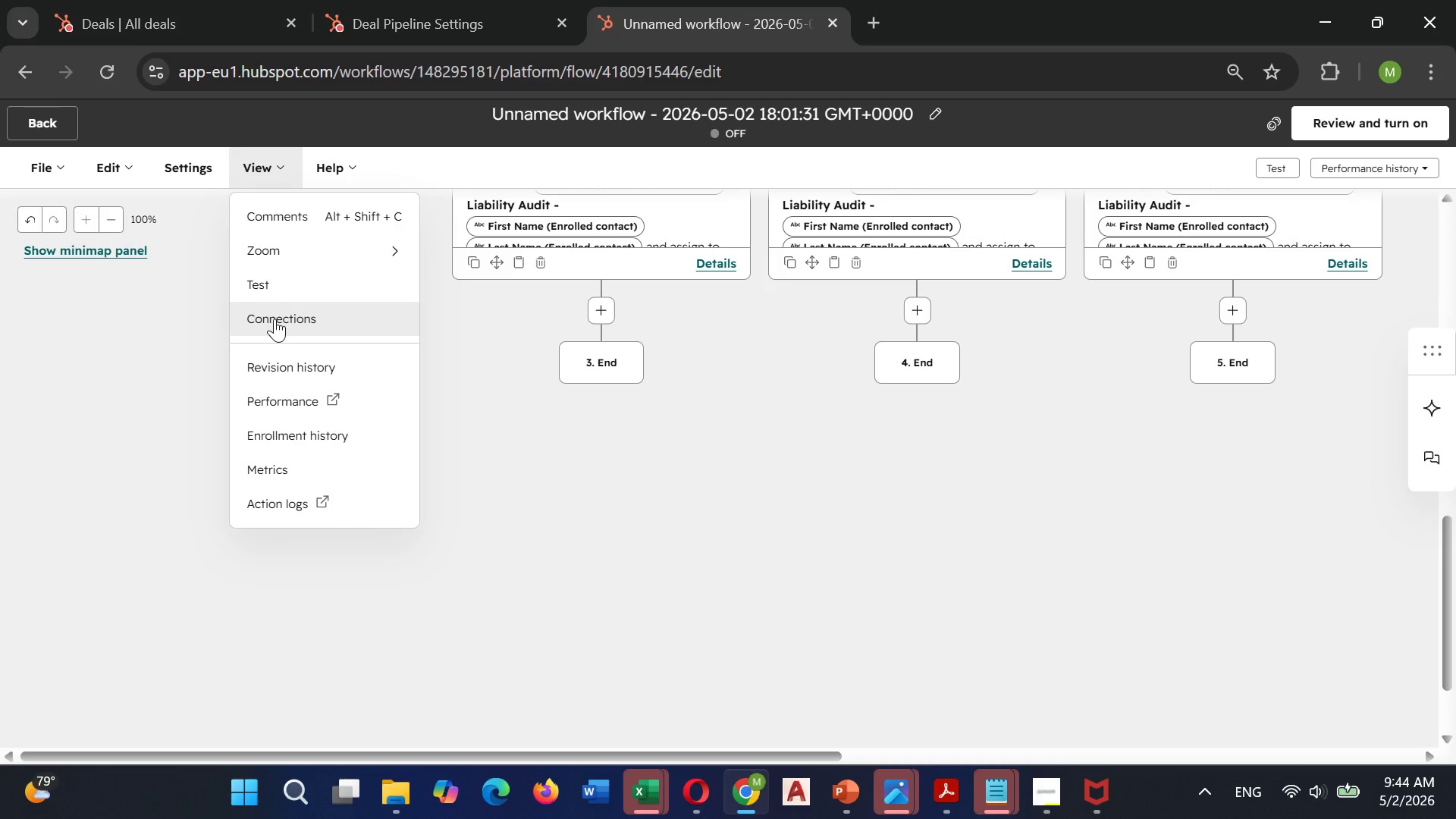 
left_click([174, 149])
 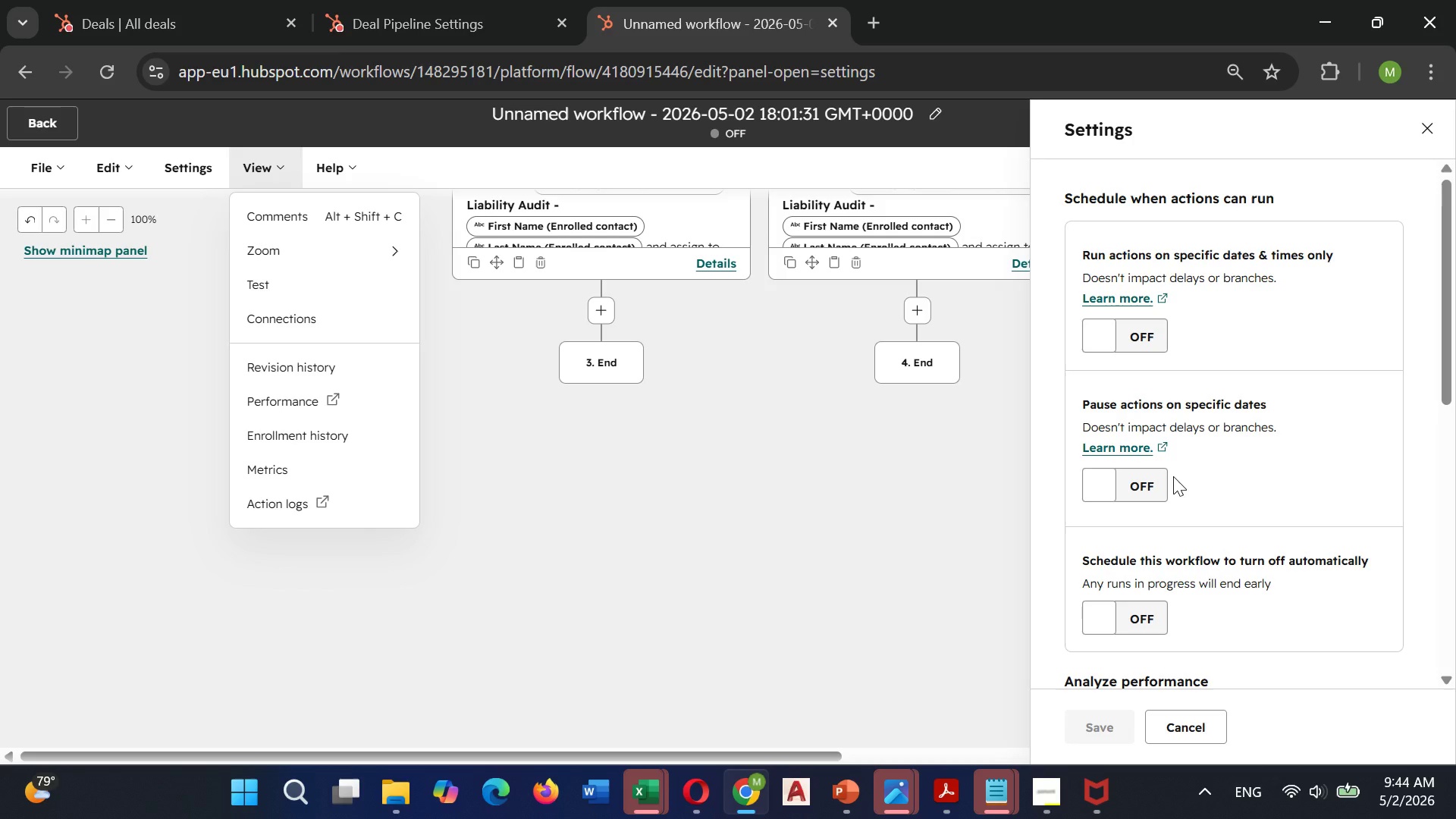 
wait(5.53)
 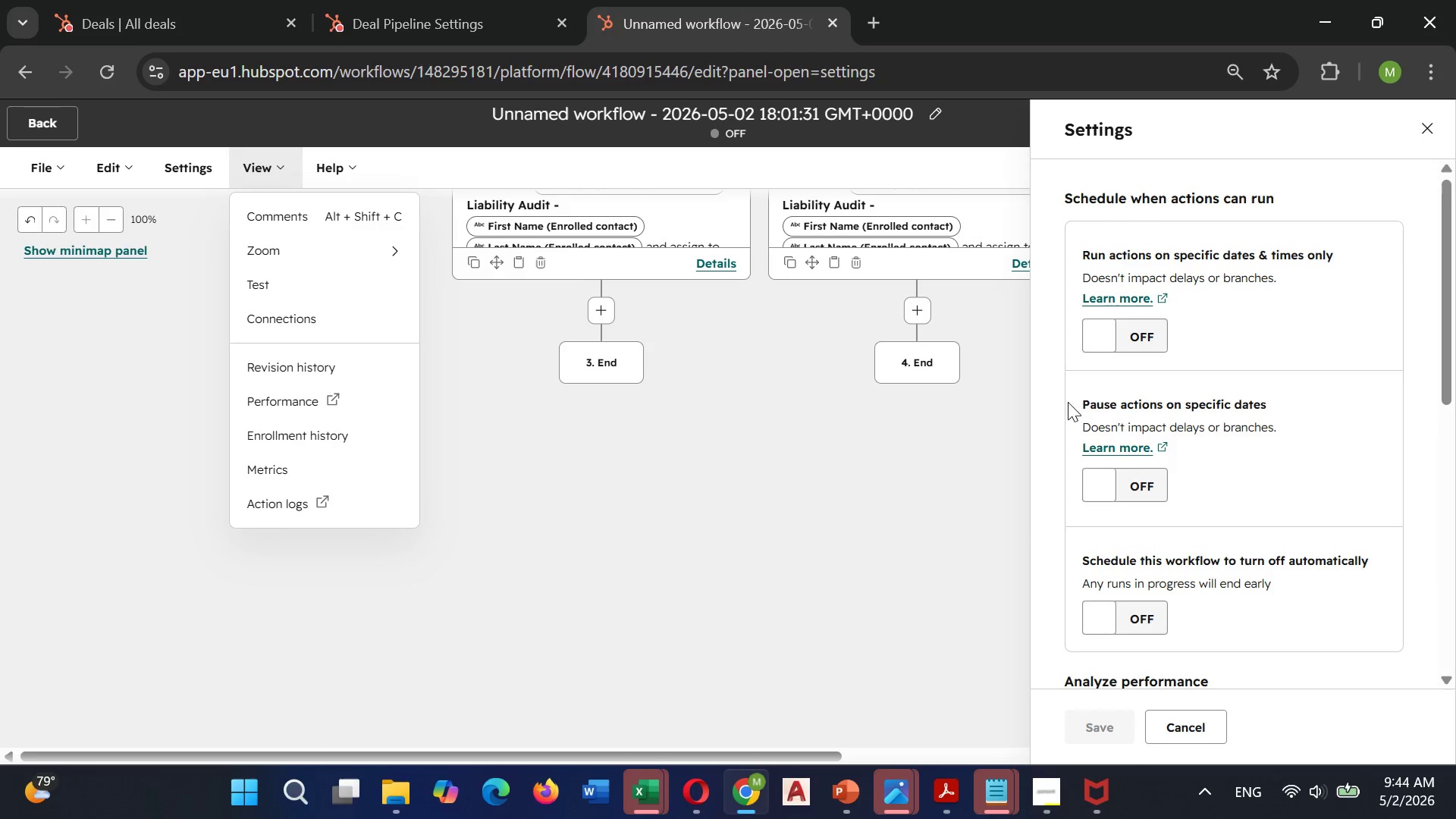 
scroll: coordinate [1174, 476], scroll_direction: down, amount: 8.0
 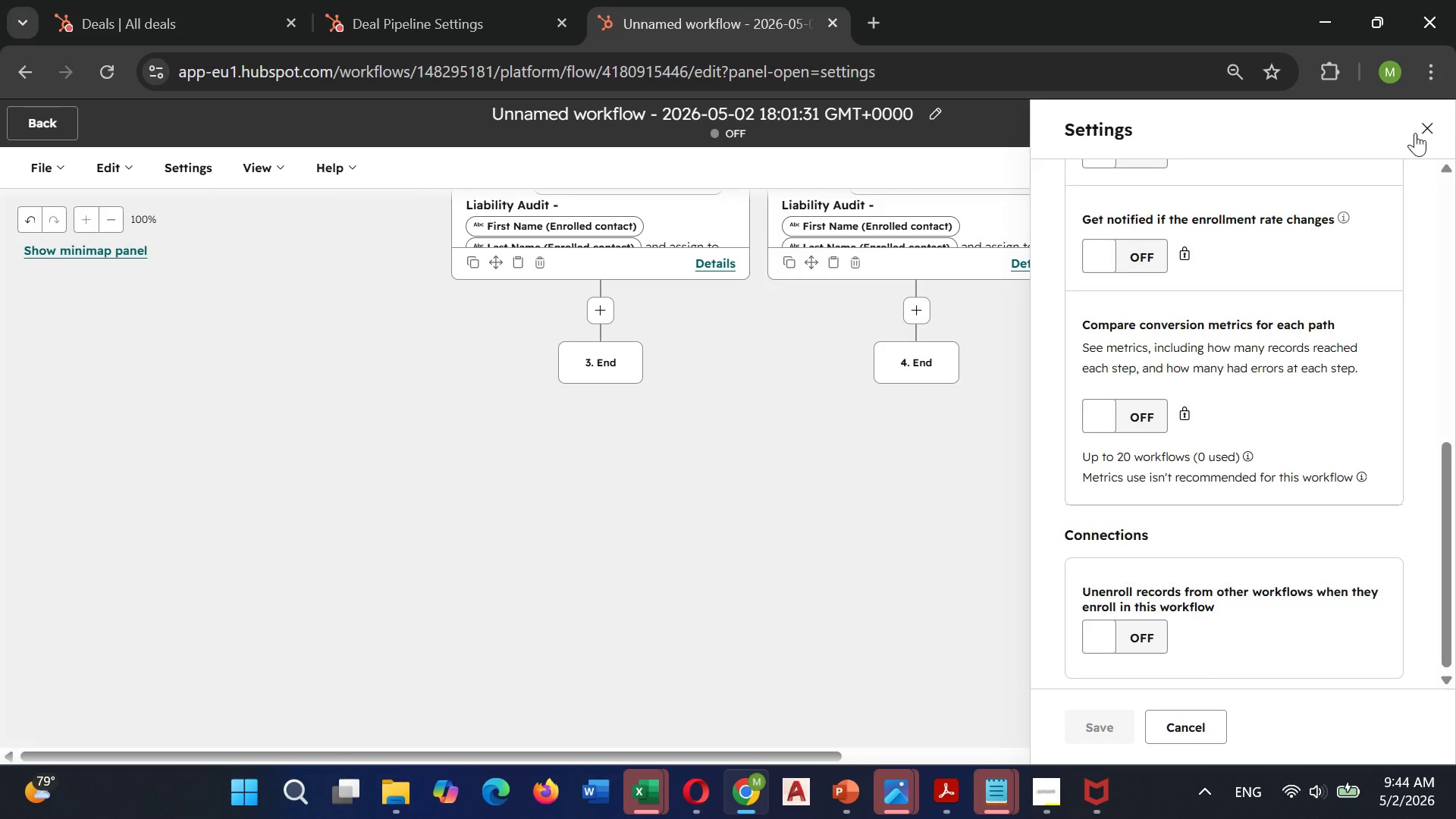 
left_click([1417, 131])
 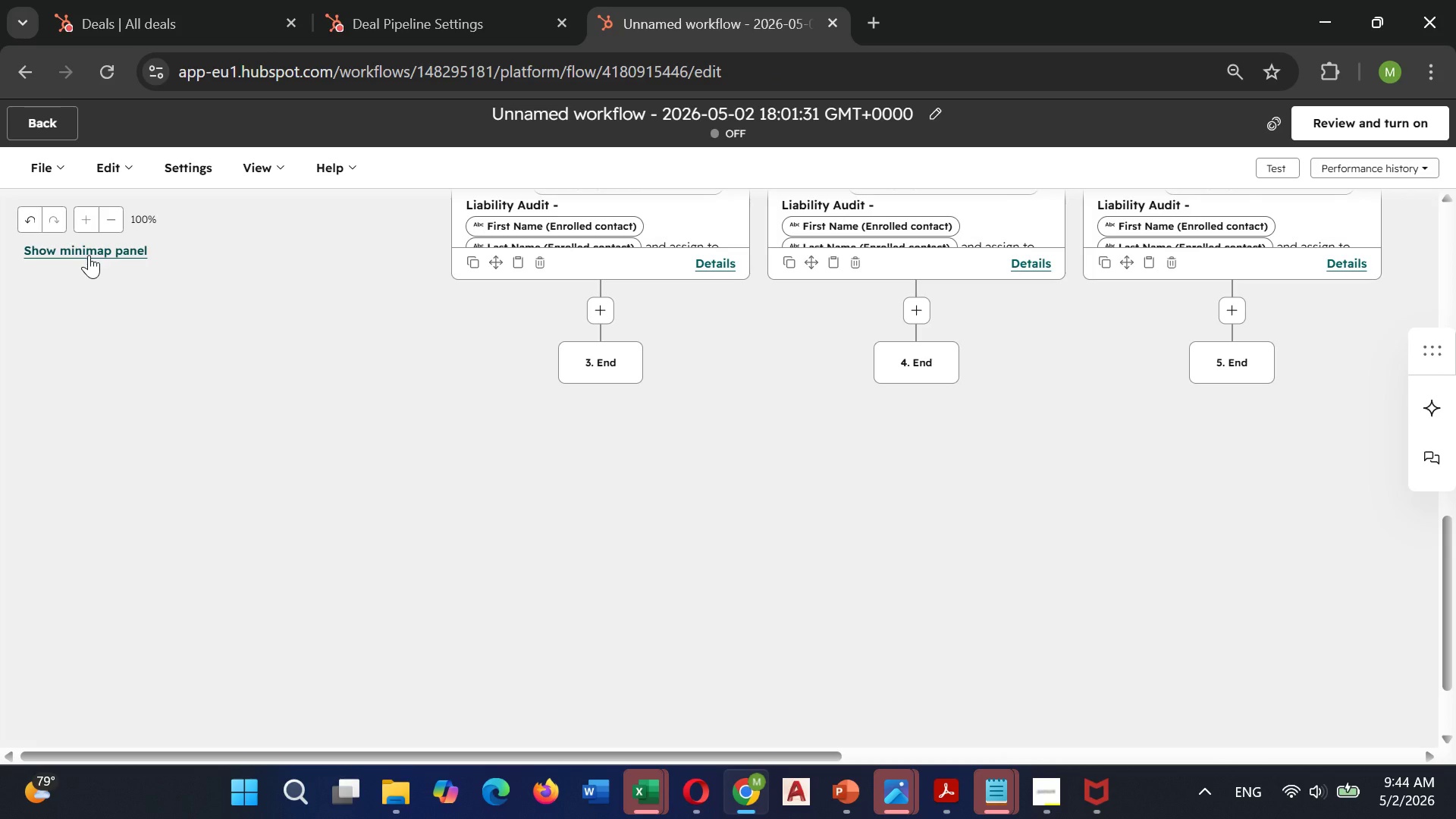 
wait(5.08)
 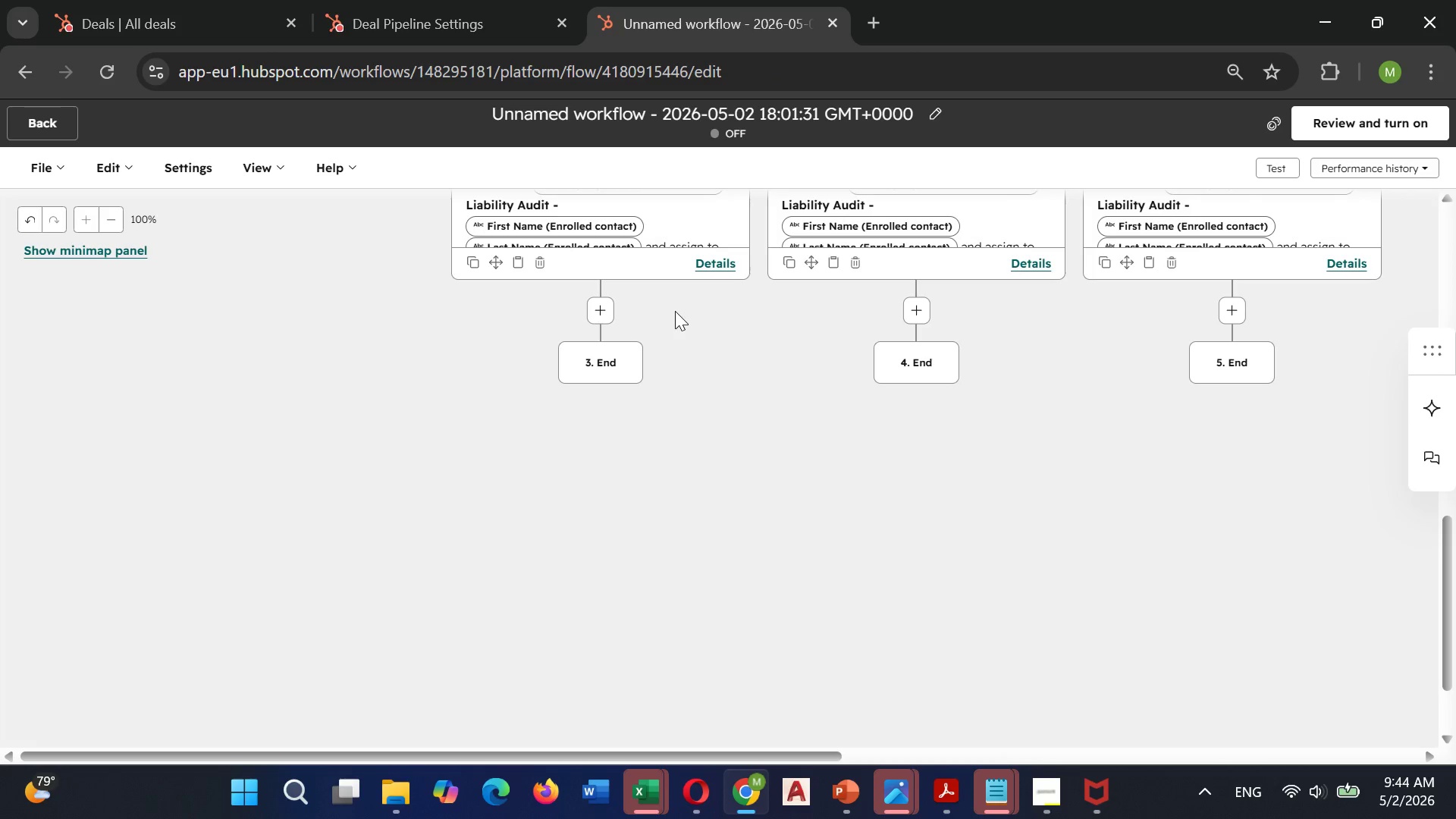 
left_click([62, 177])
 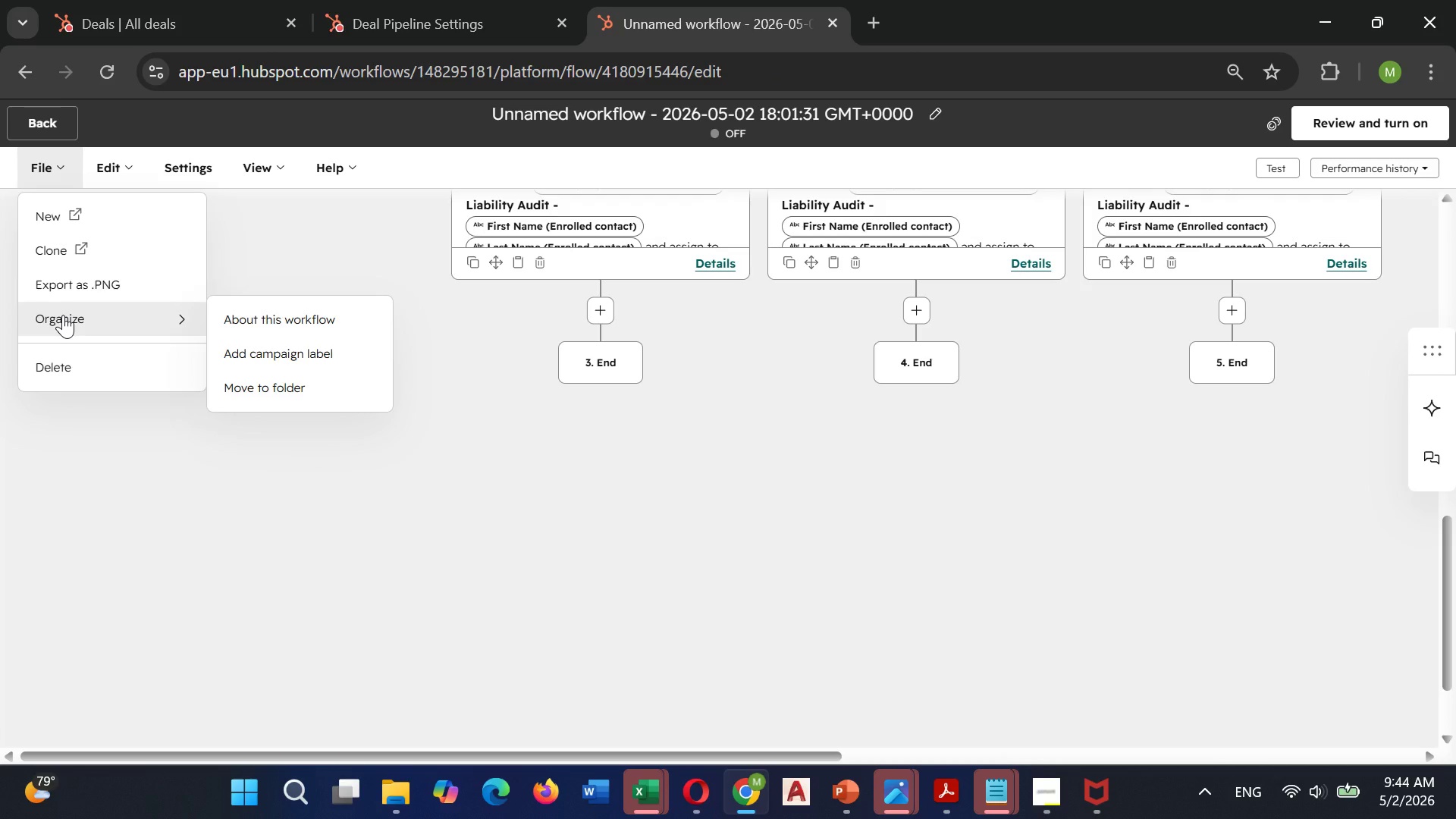 
wait(9.2)
 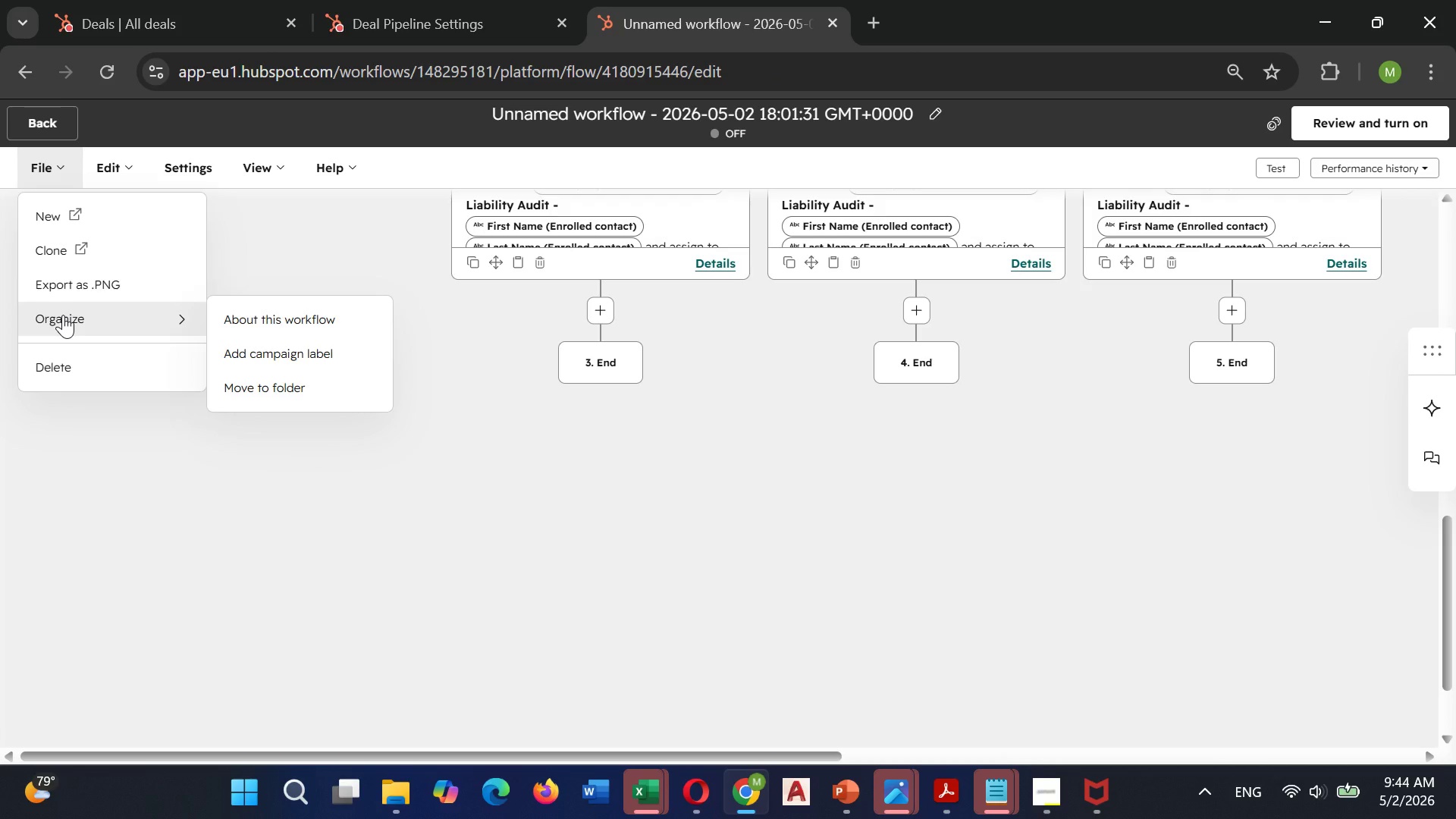 
left_click([256, 322])
 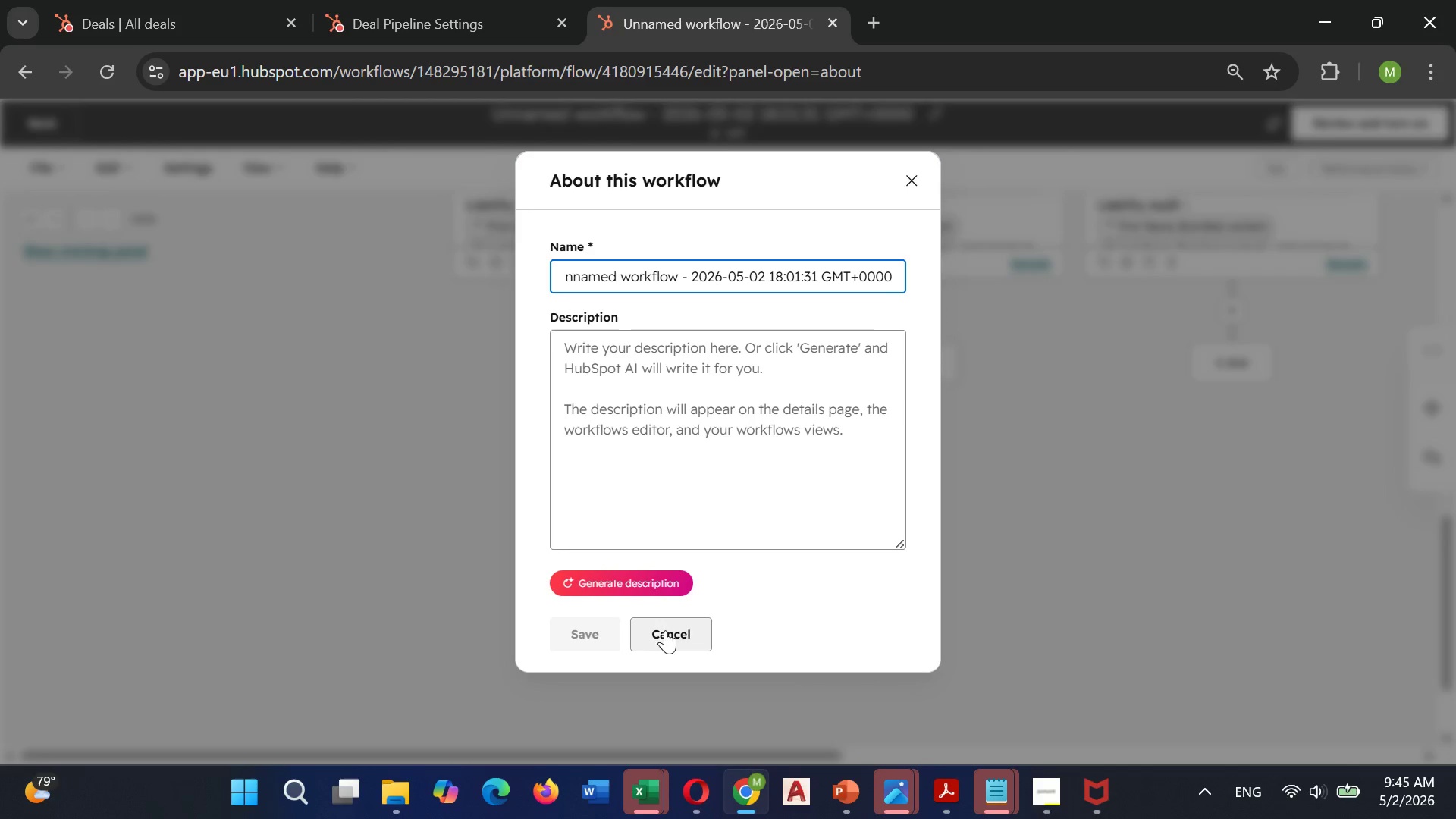 
left_click([672, 628])
 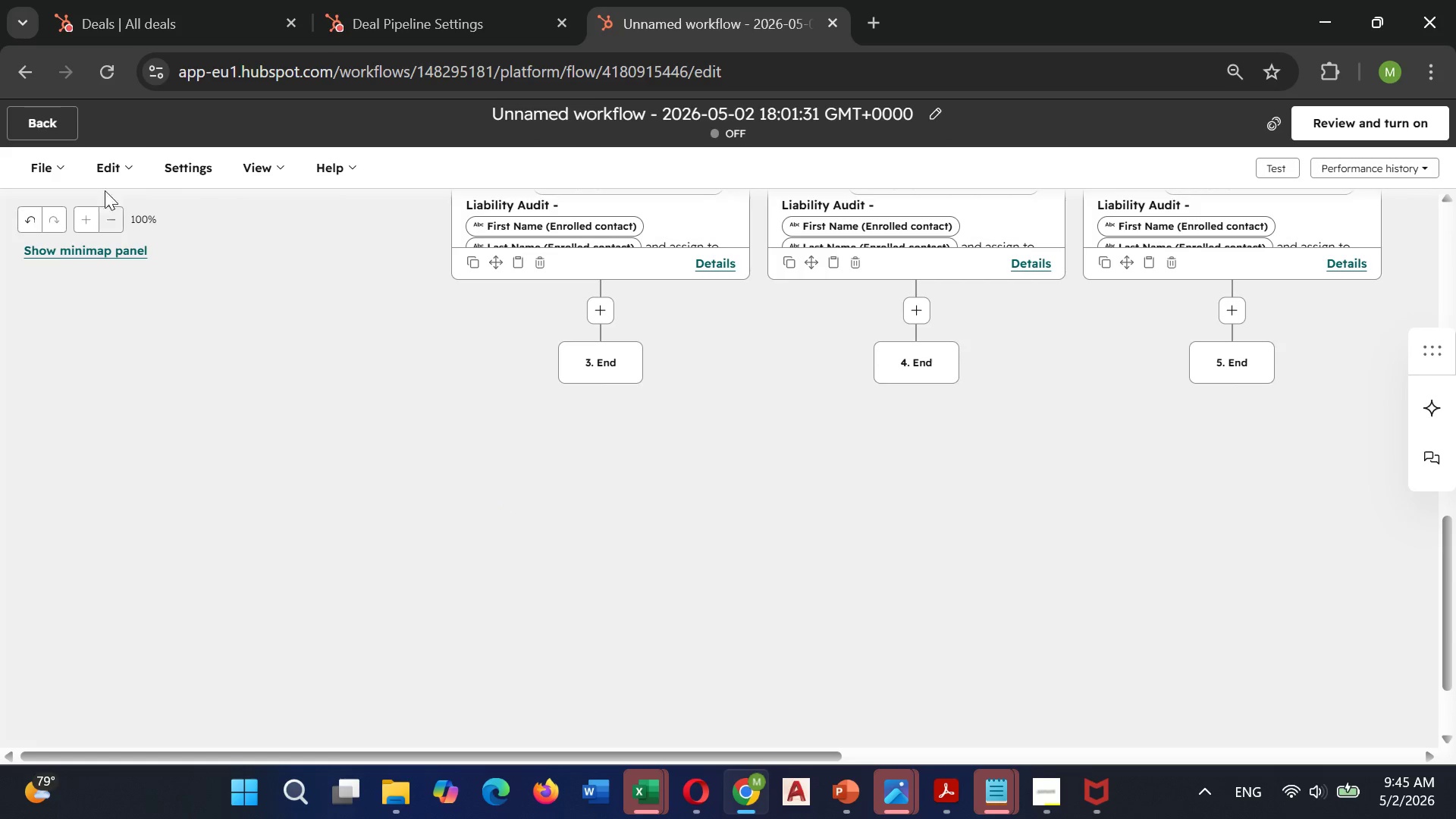 
left_click([107, 178])
 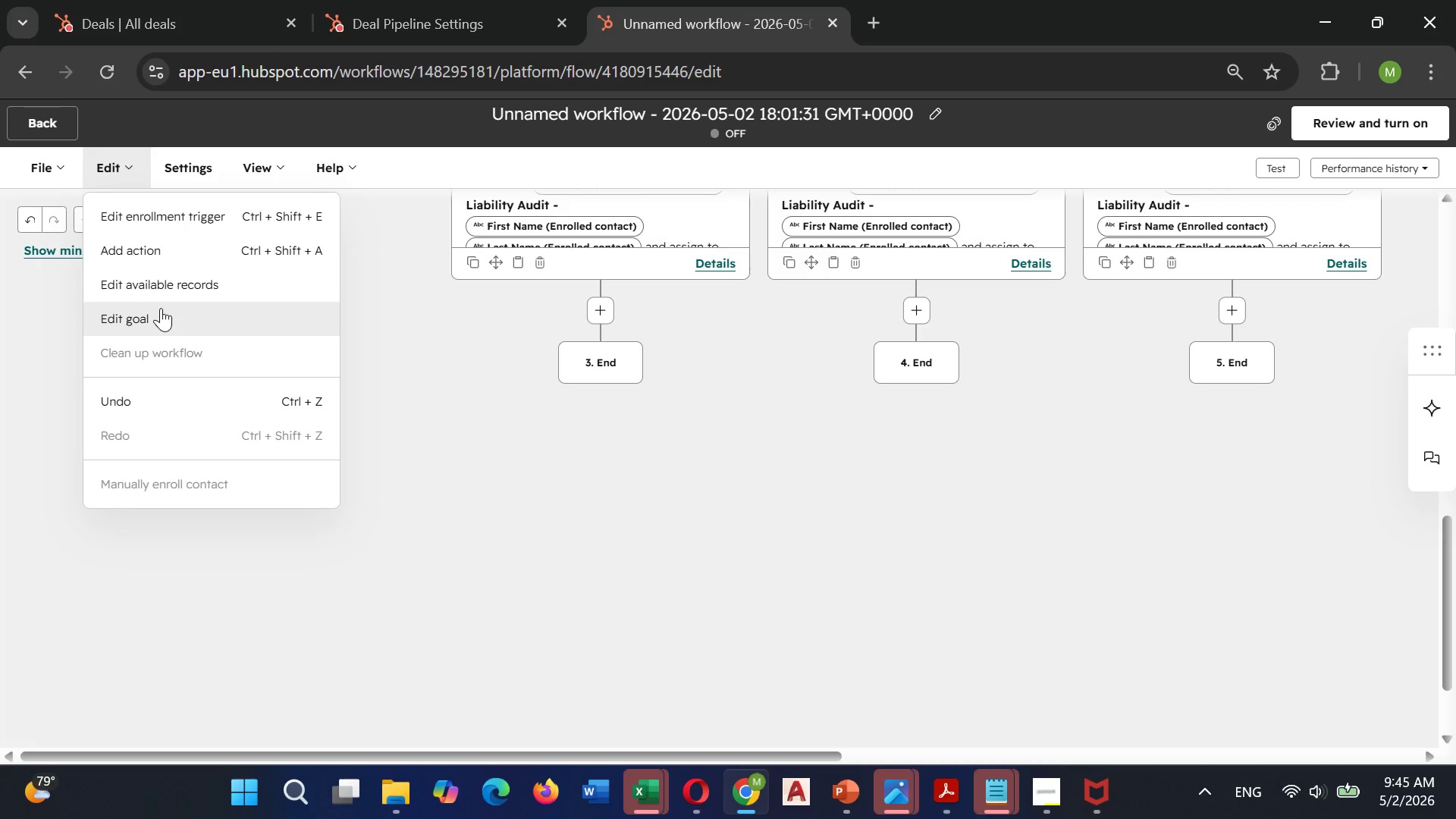 
wait(11.55)
 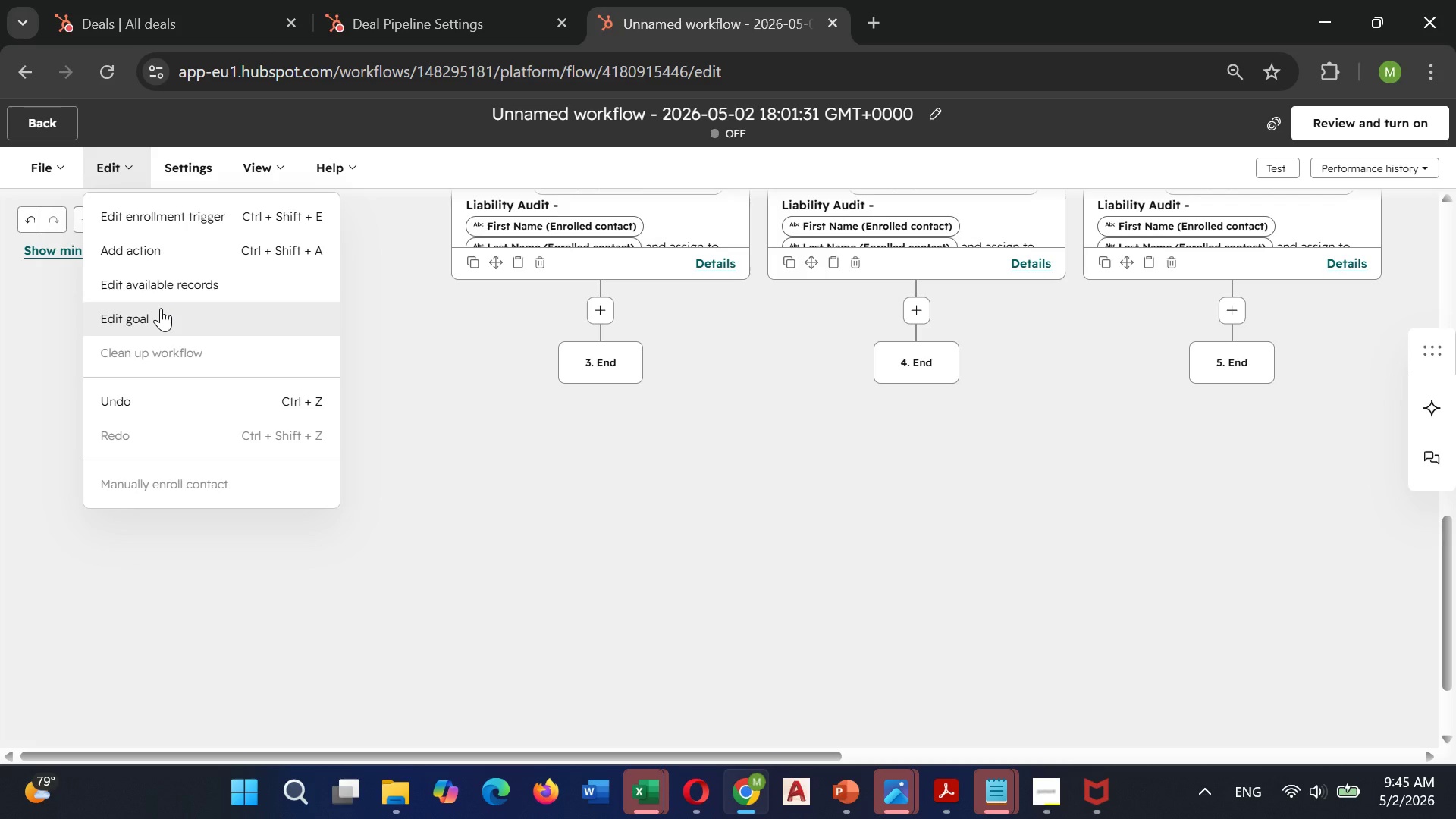 
left_click([161, 308])
 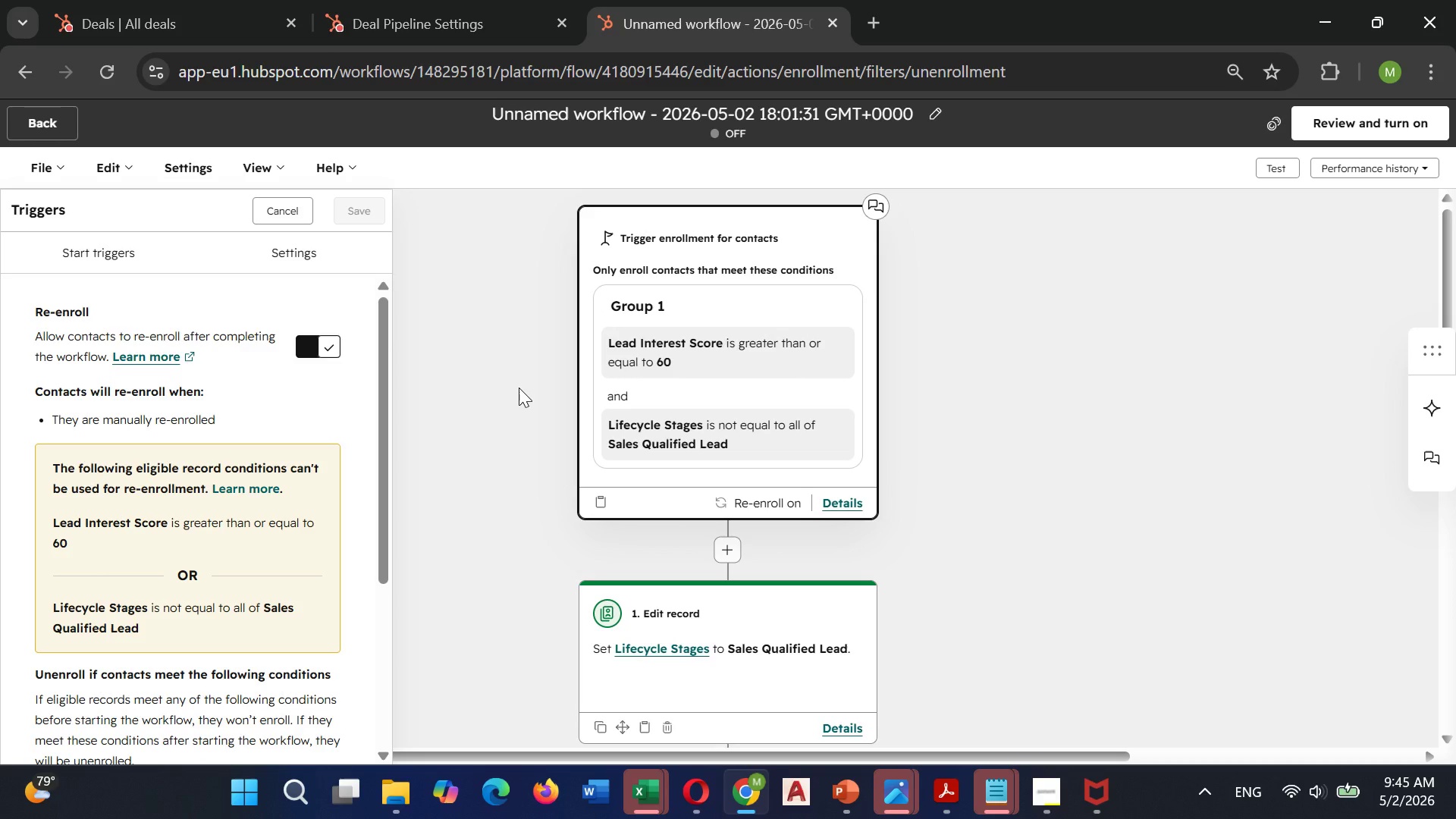 
scroll: coordinate [519, 388], scroll_direction: down, amount: 6.0
 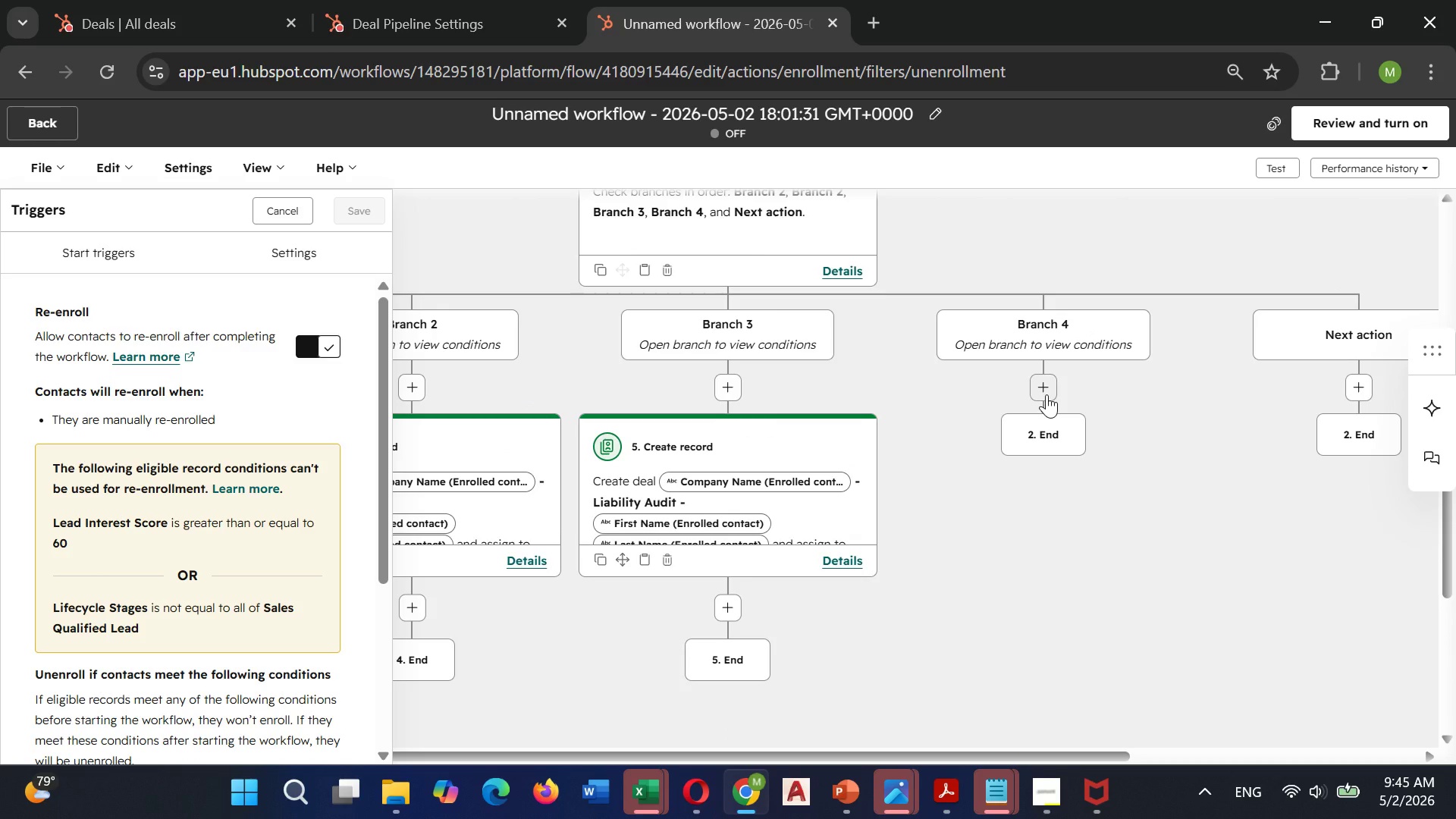 
left_click([1046, 394])
 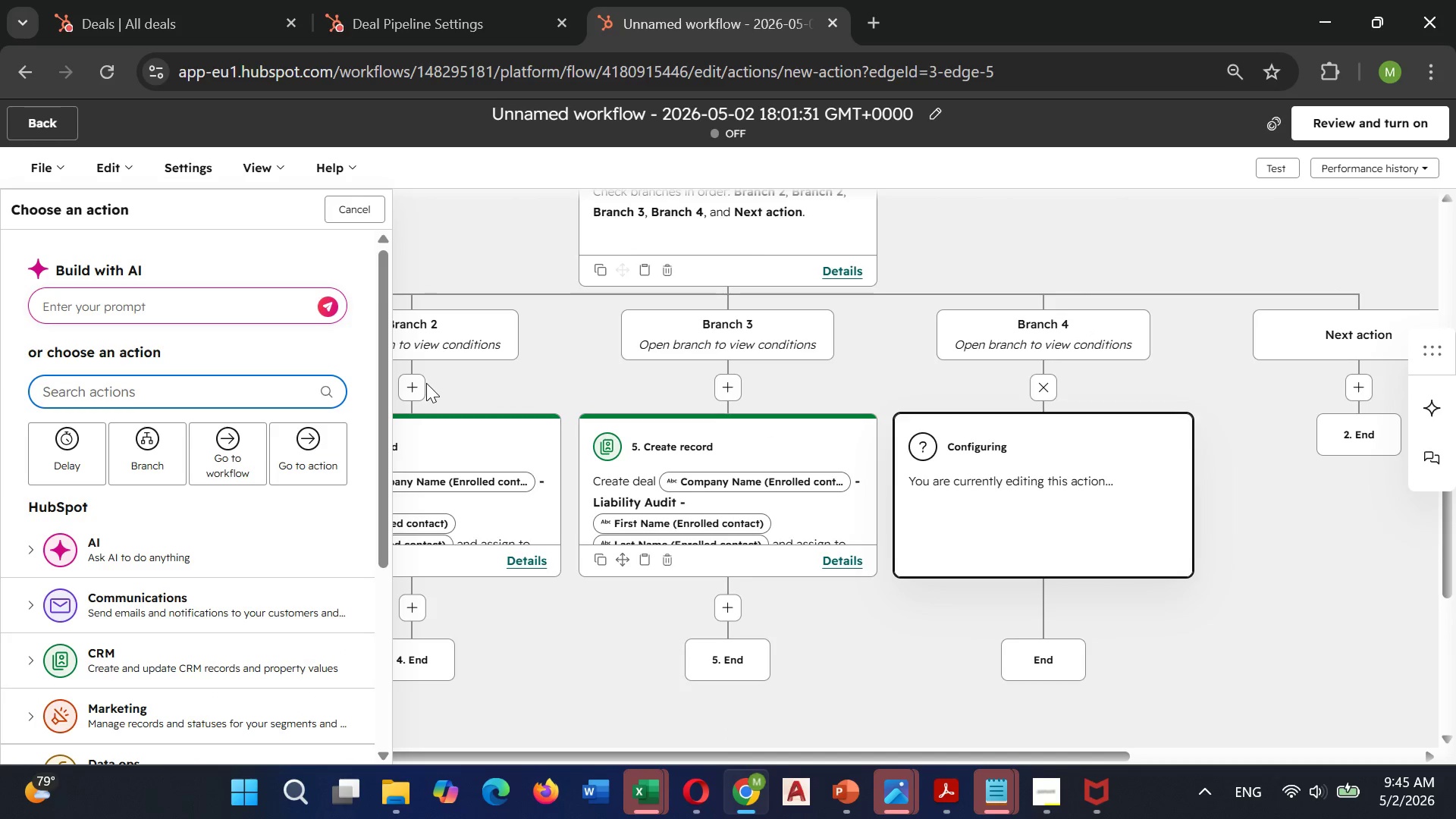 
type(cfdreacreate )
 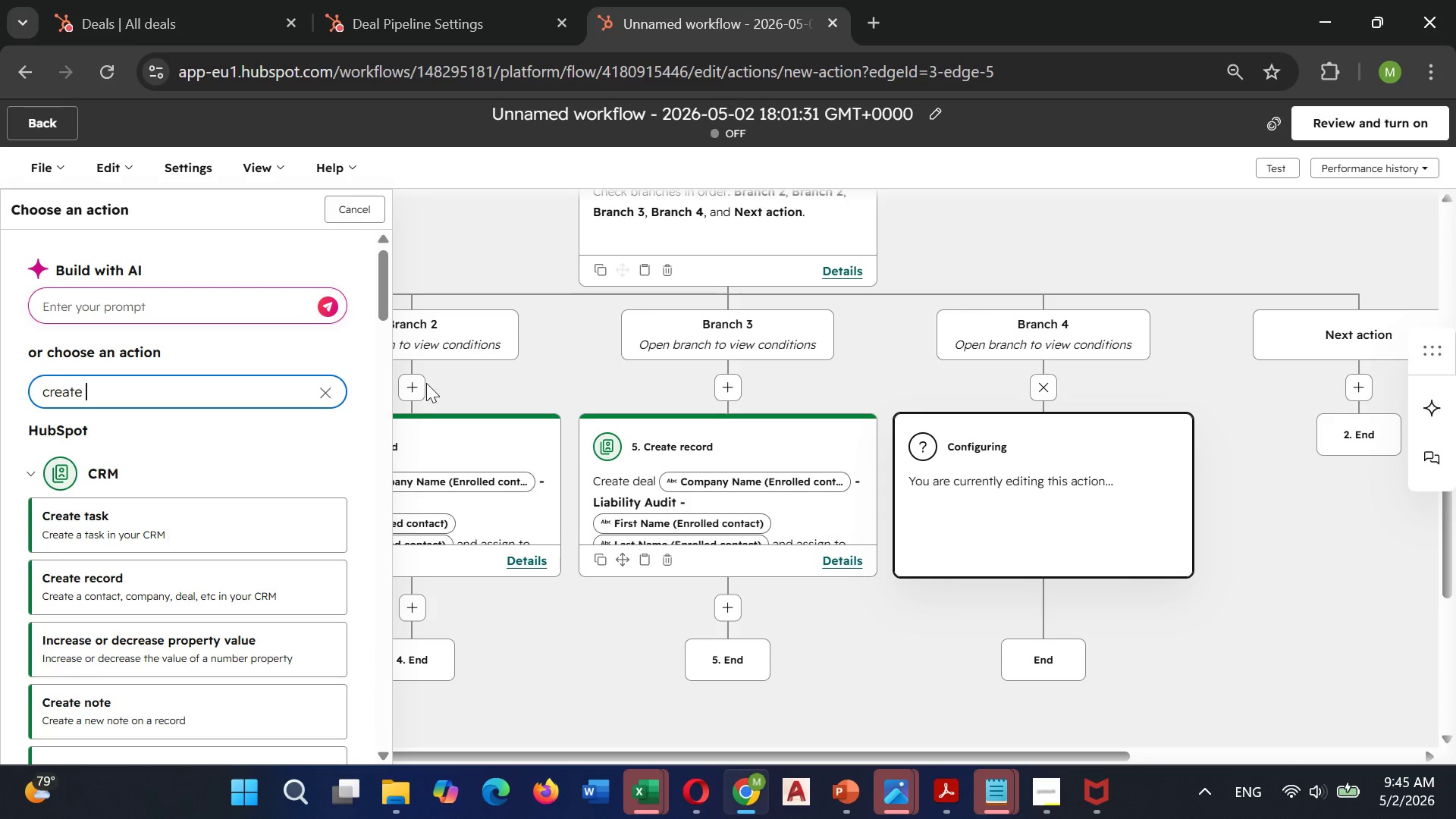 
hold_key(key=Backspace, duration=0.8)
 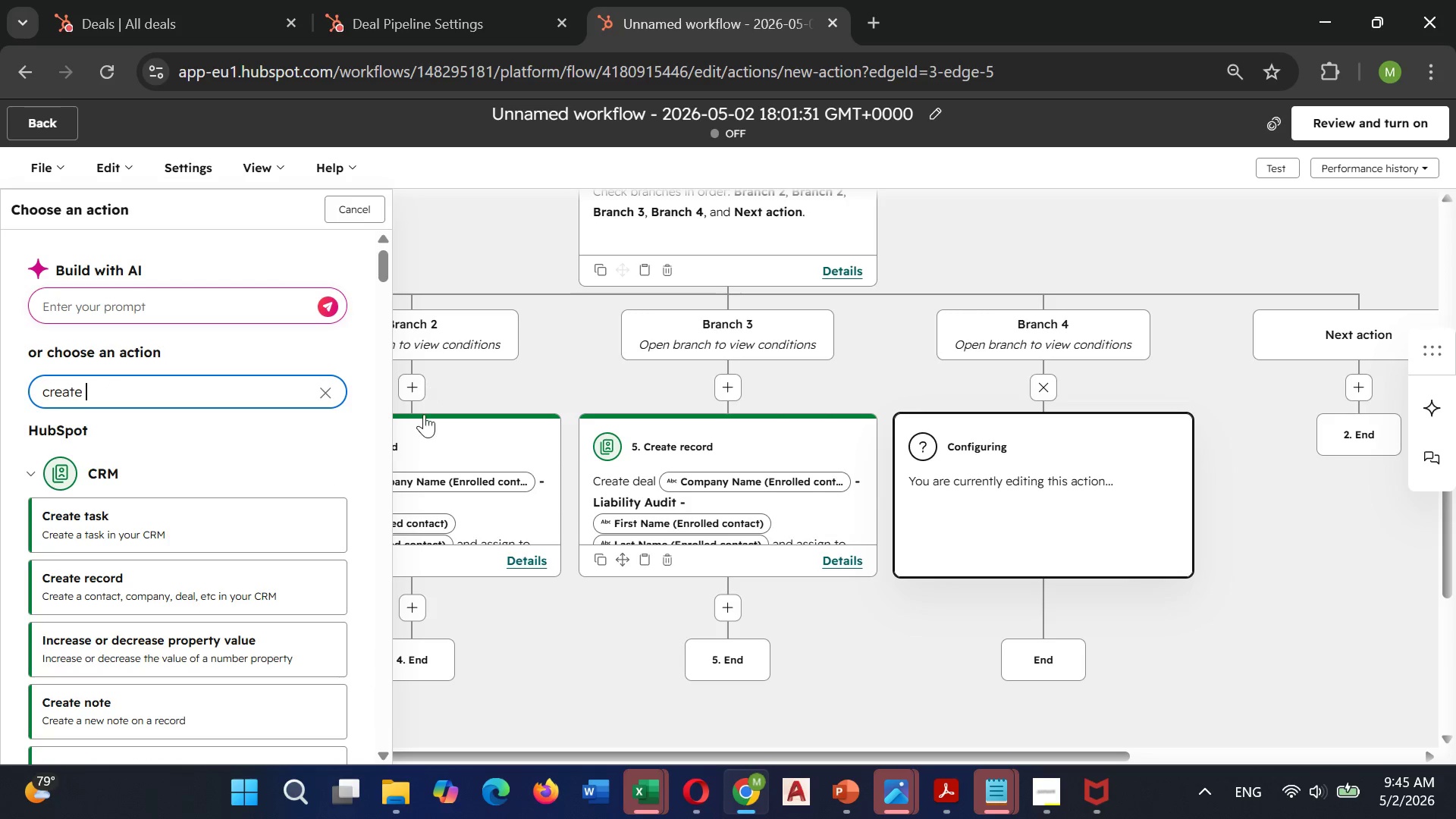 
left_click([174, 582])
 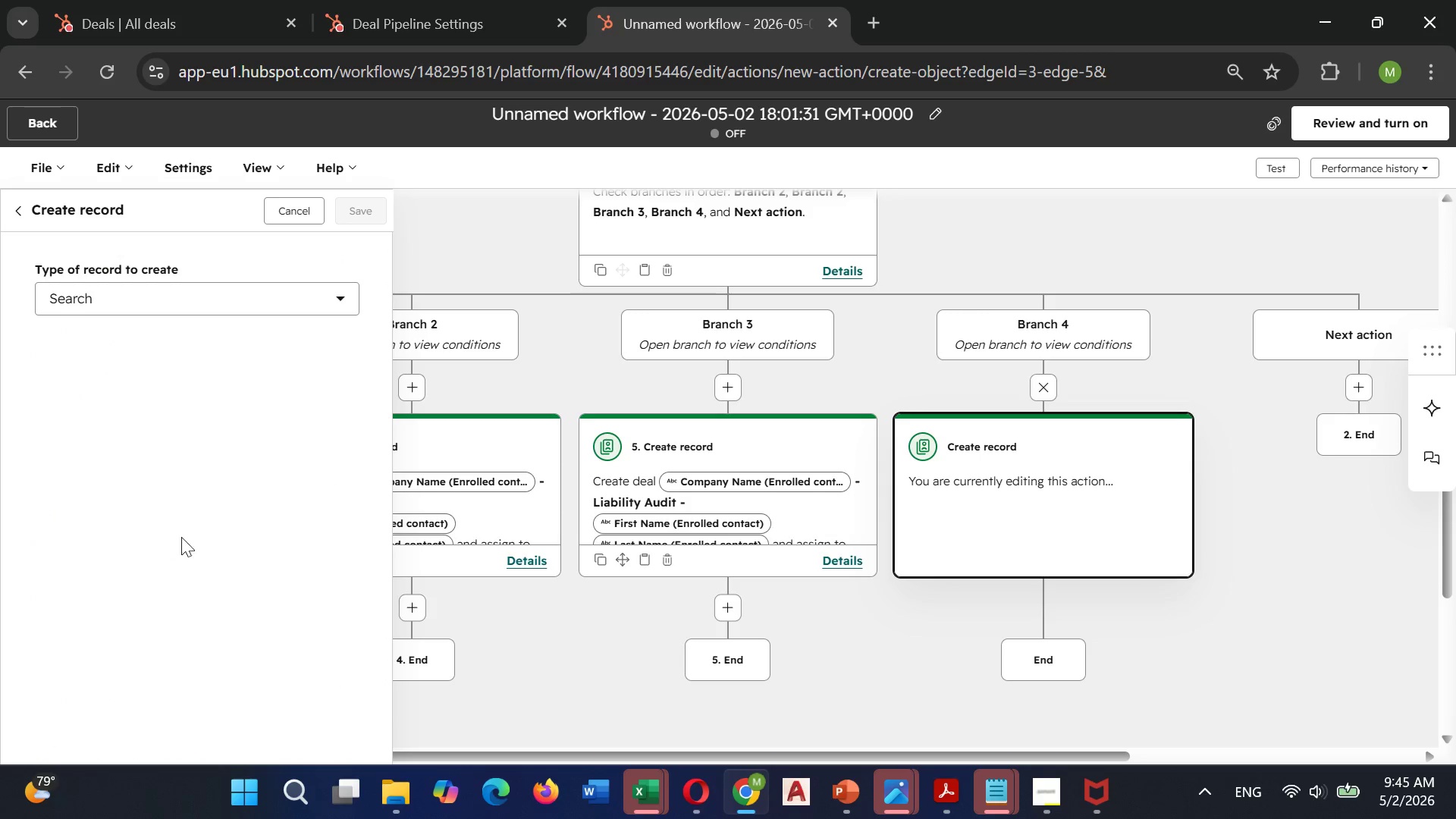 
mouse_move([189, 300])
 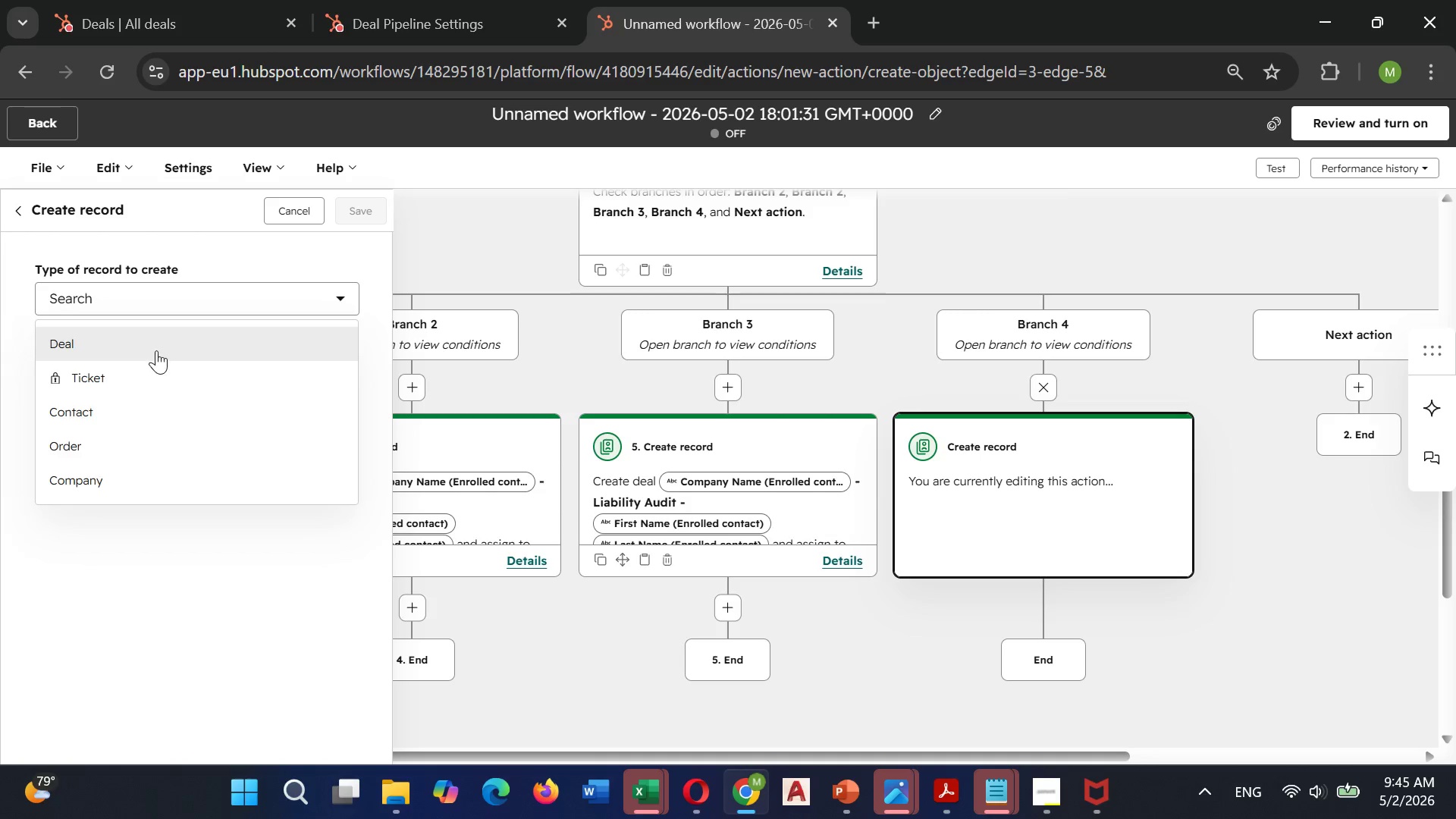 
left_click([156, 350])
 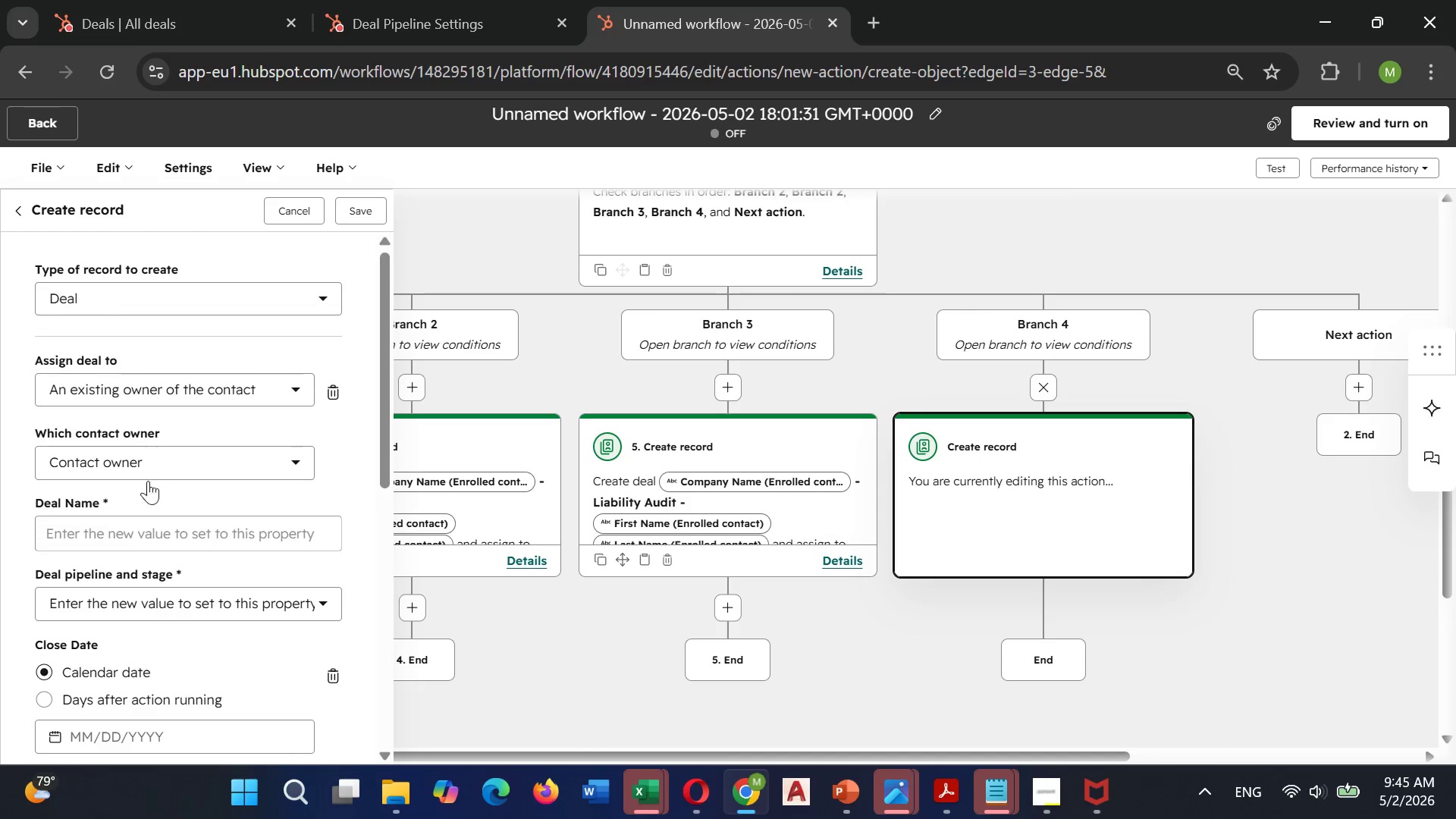 
left_click([179, 537])
 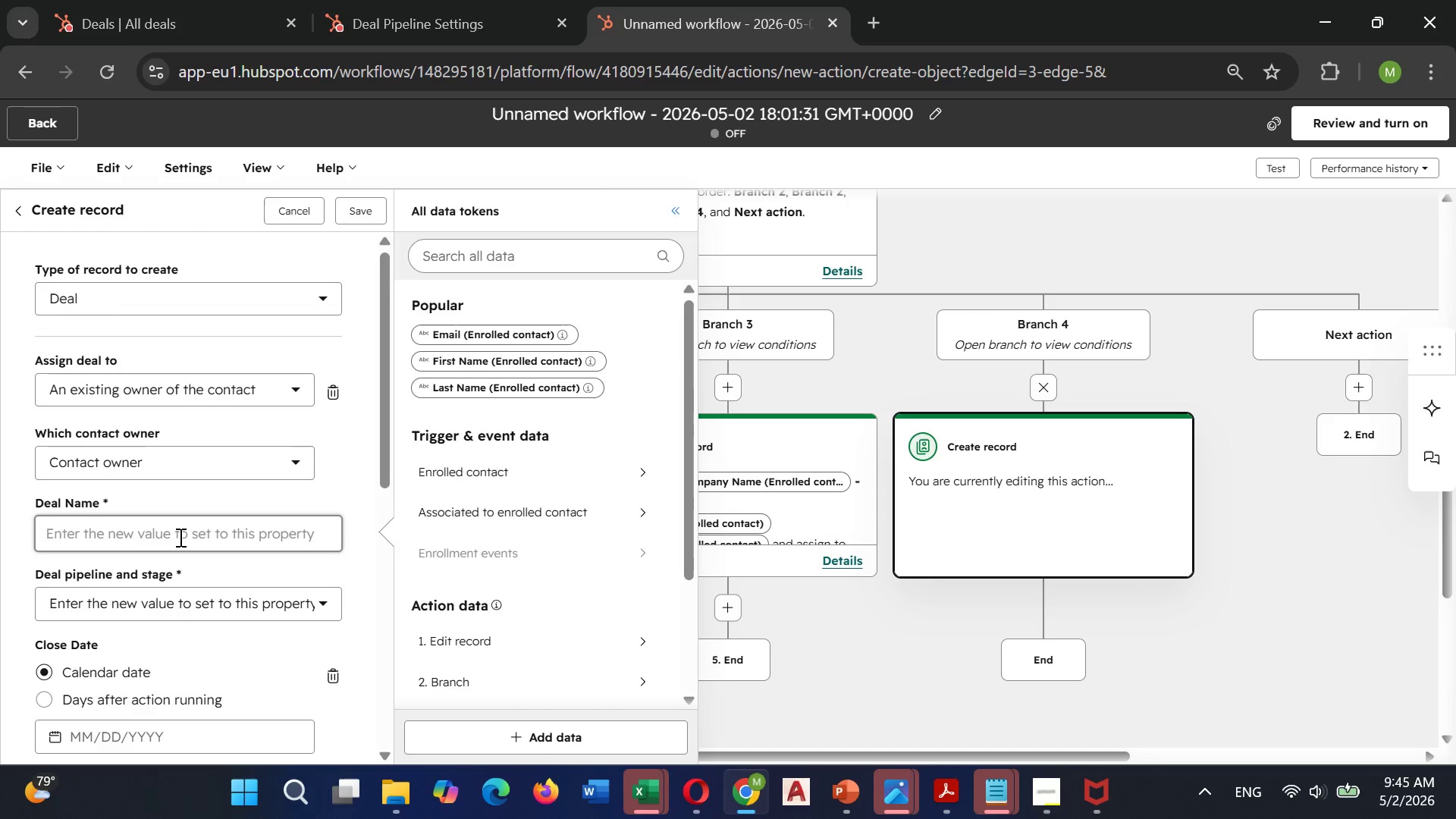 
wait(5.58)
 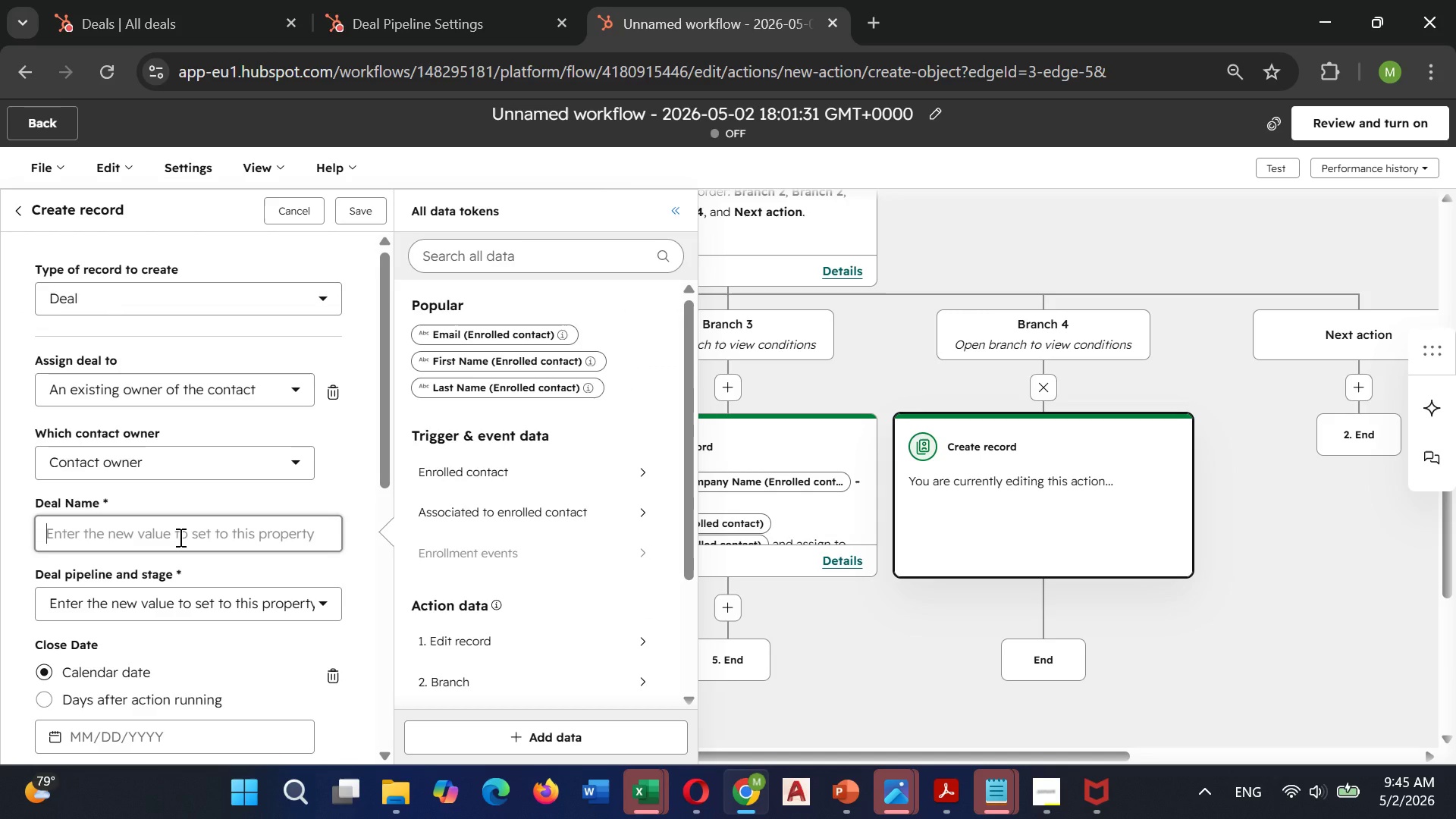 
left_click([832, 617])
 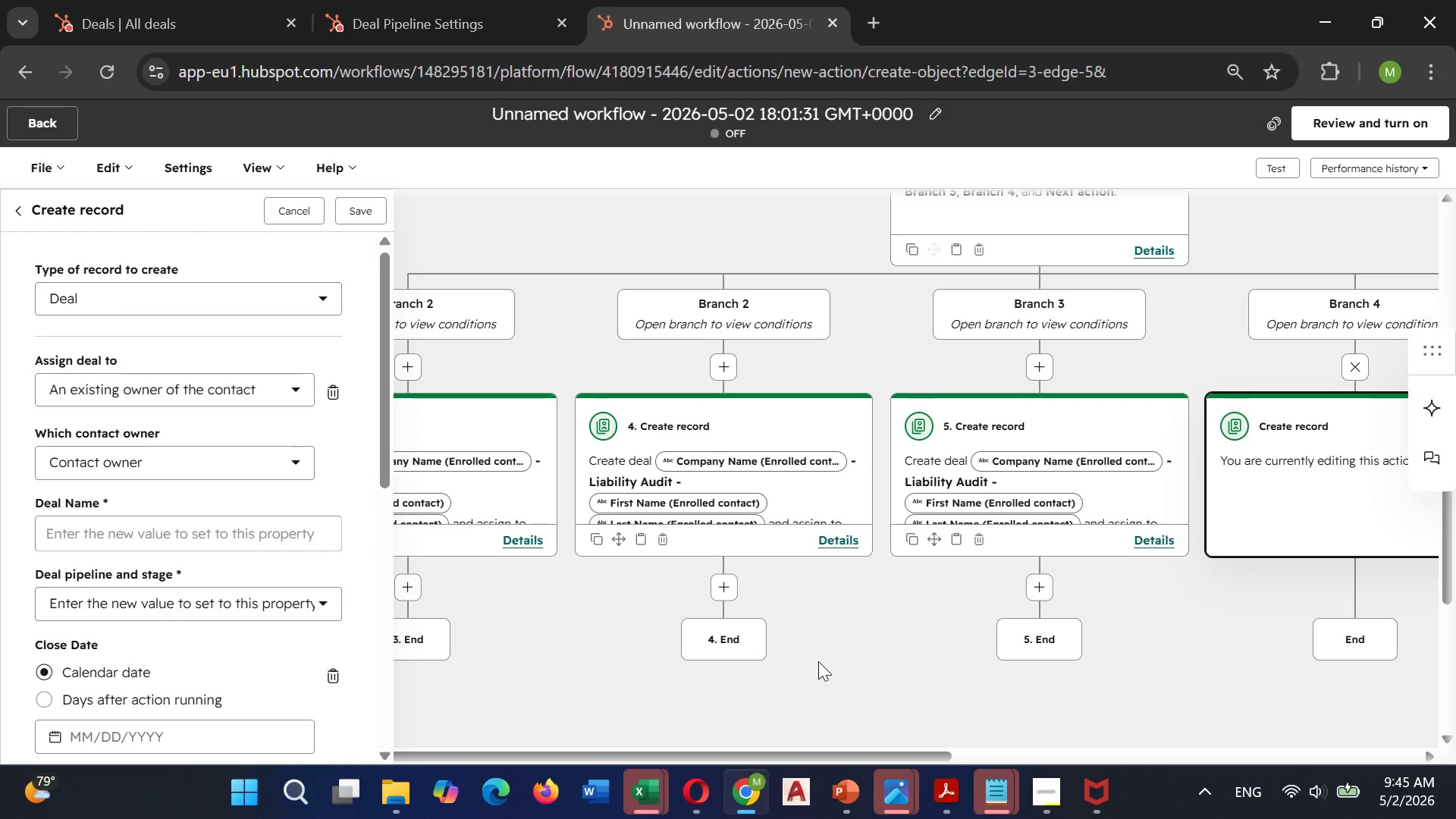 
mouse_move([888, 613])
 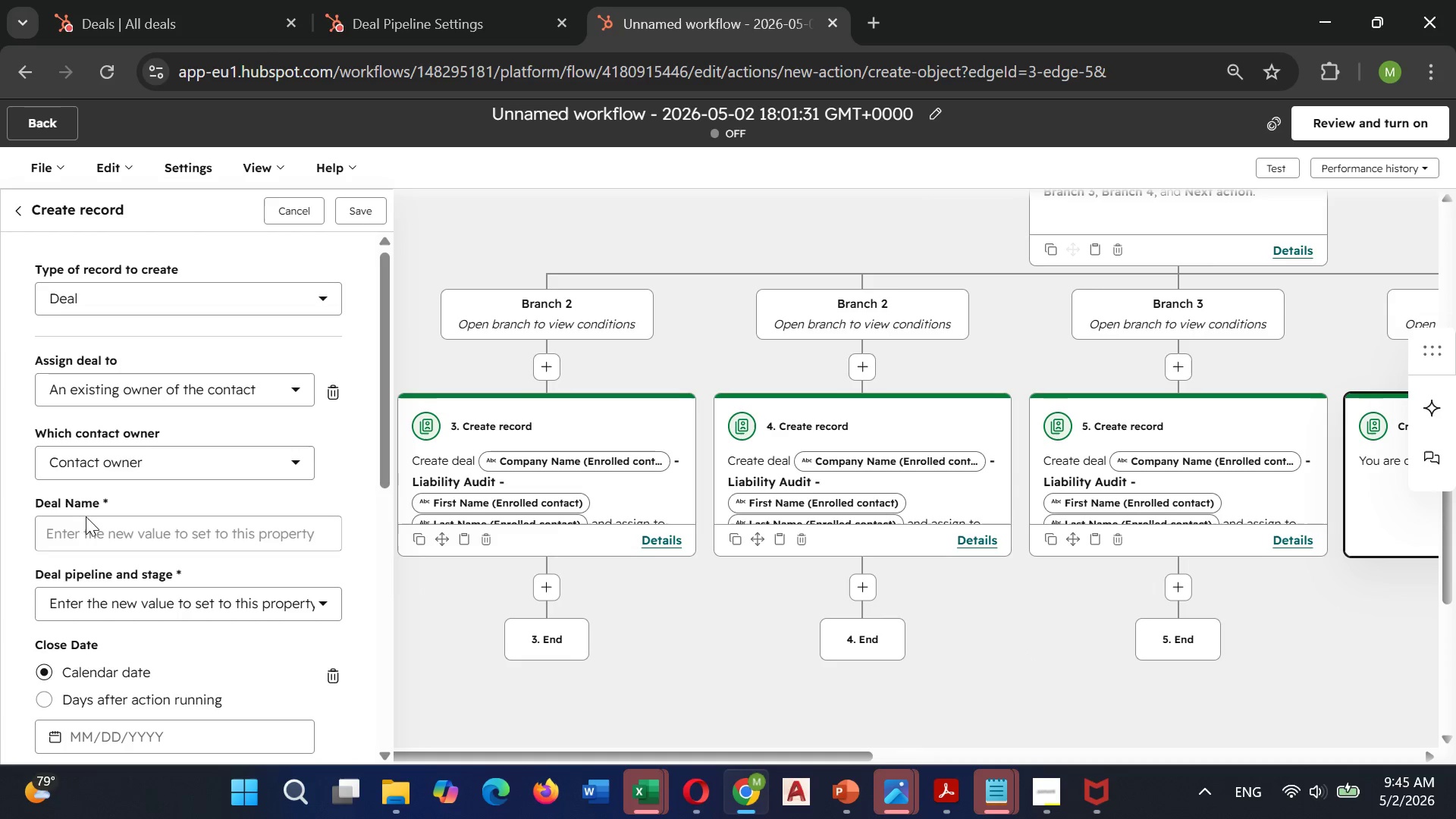 
left_click([70, 527])
 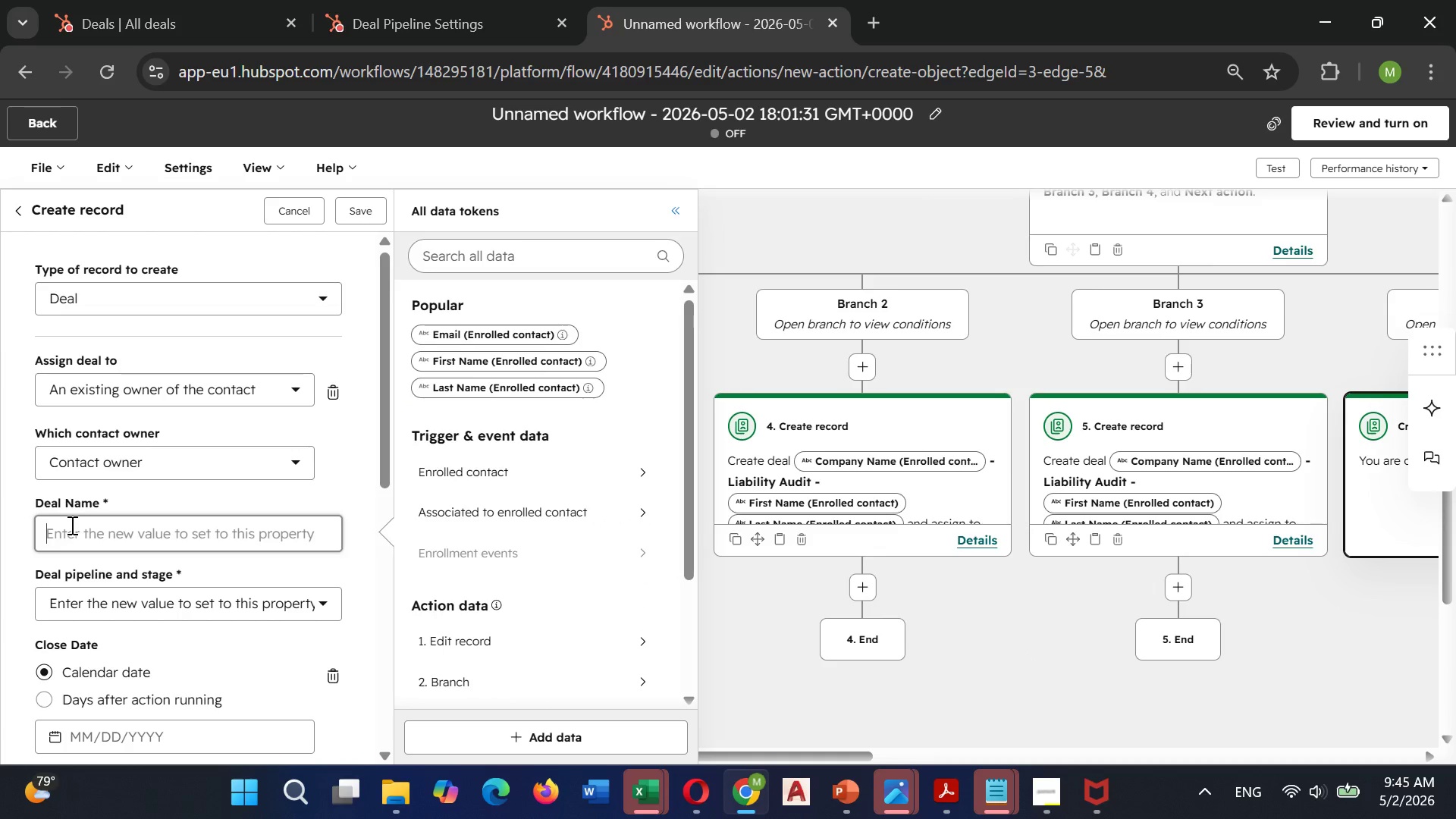 
wait(5.01)
 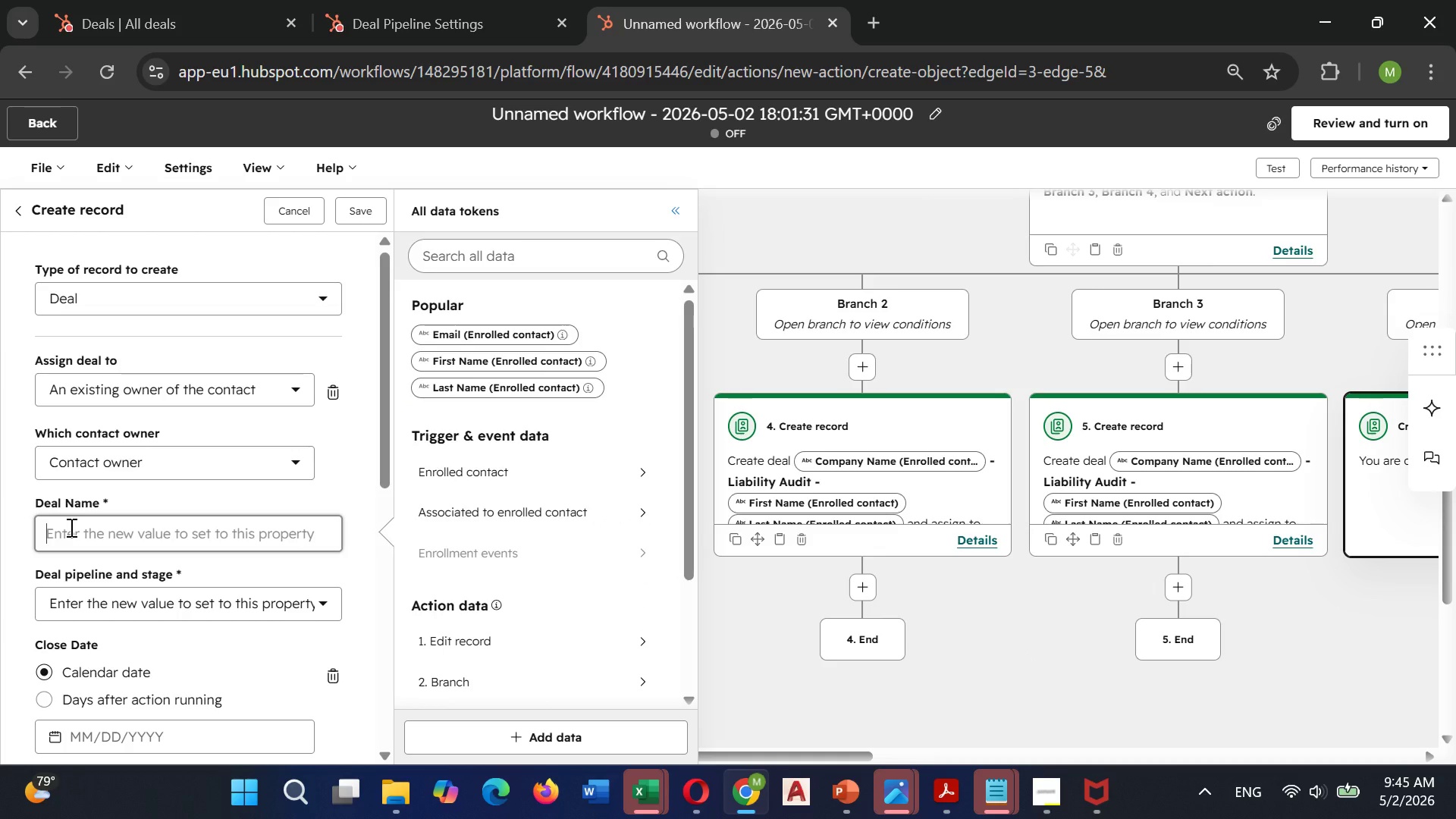 
left_click([475, 265])
 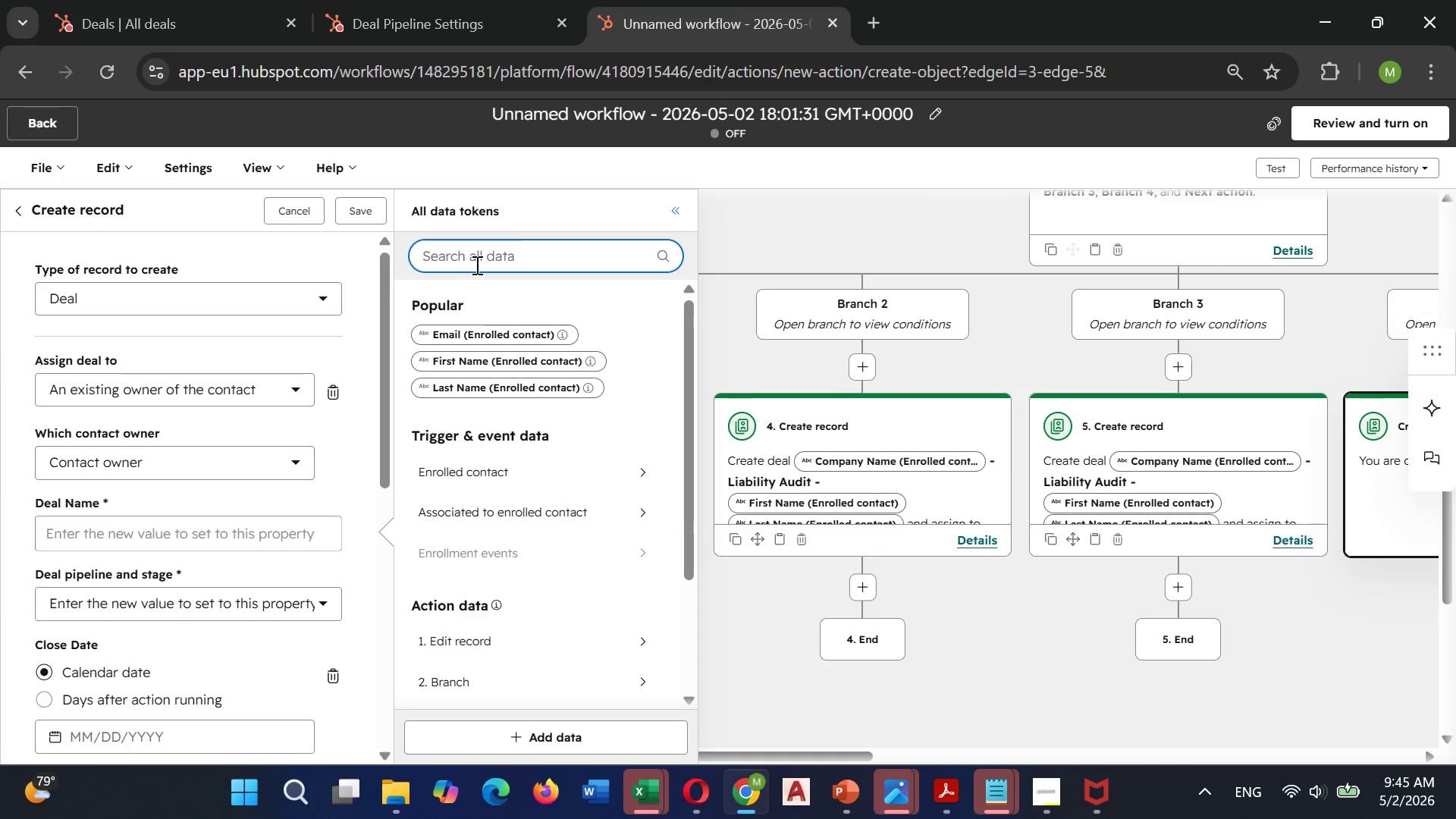 
type(compa)
 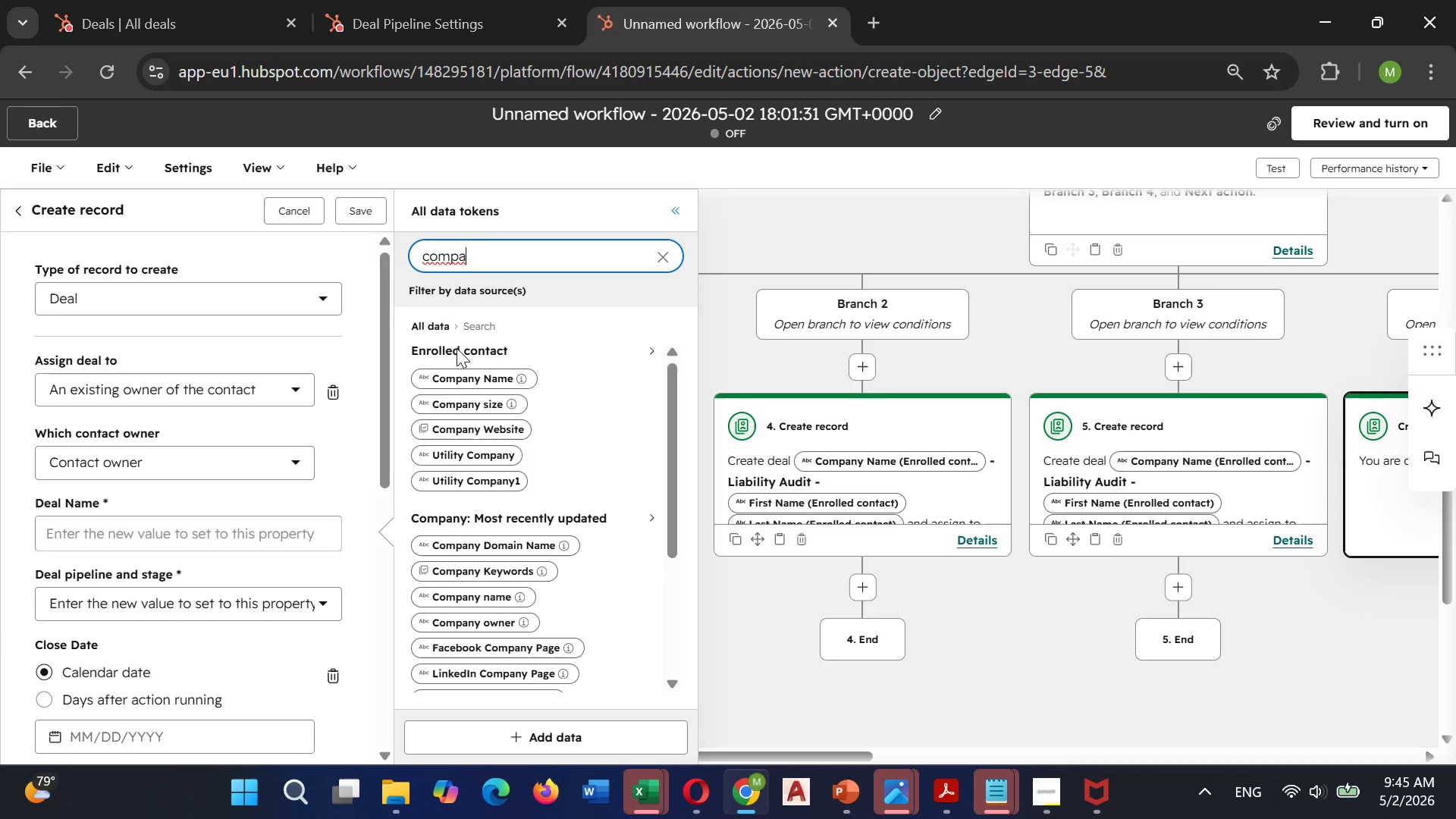 
left_click([453, 378])
 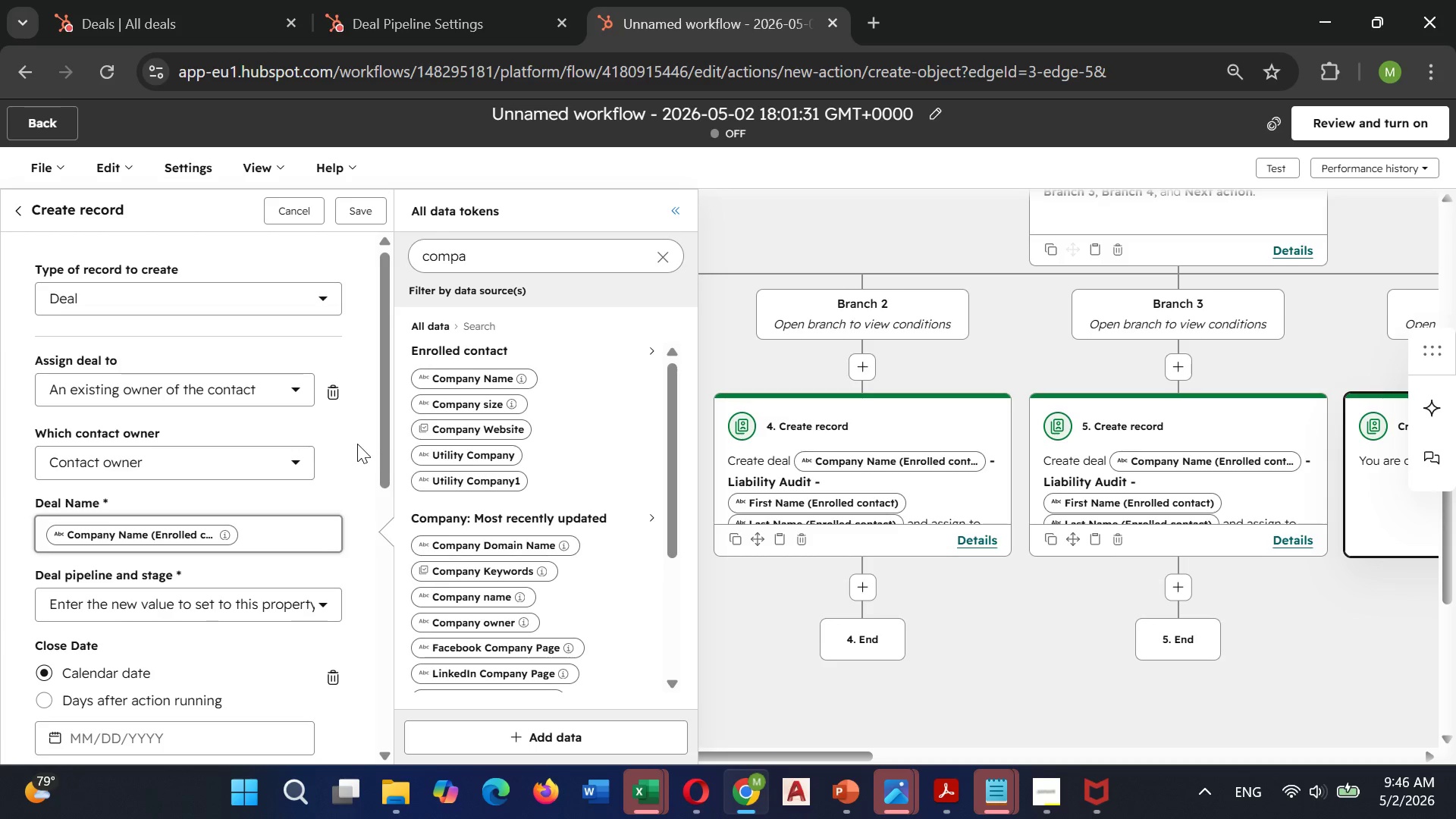 
type( - Liability - )
key(Backspace)
key(Backspace)
type( Audit - )
 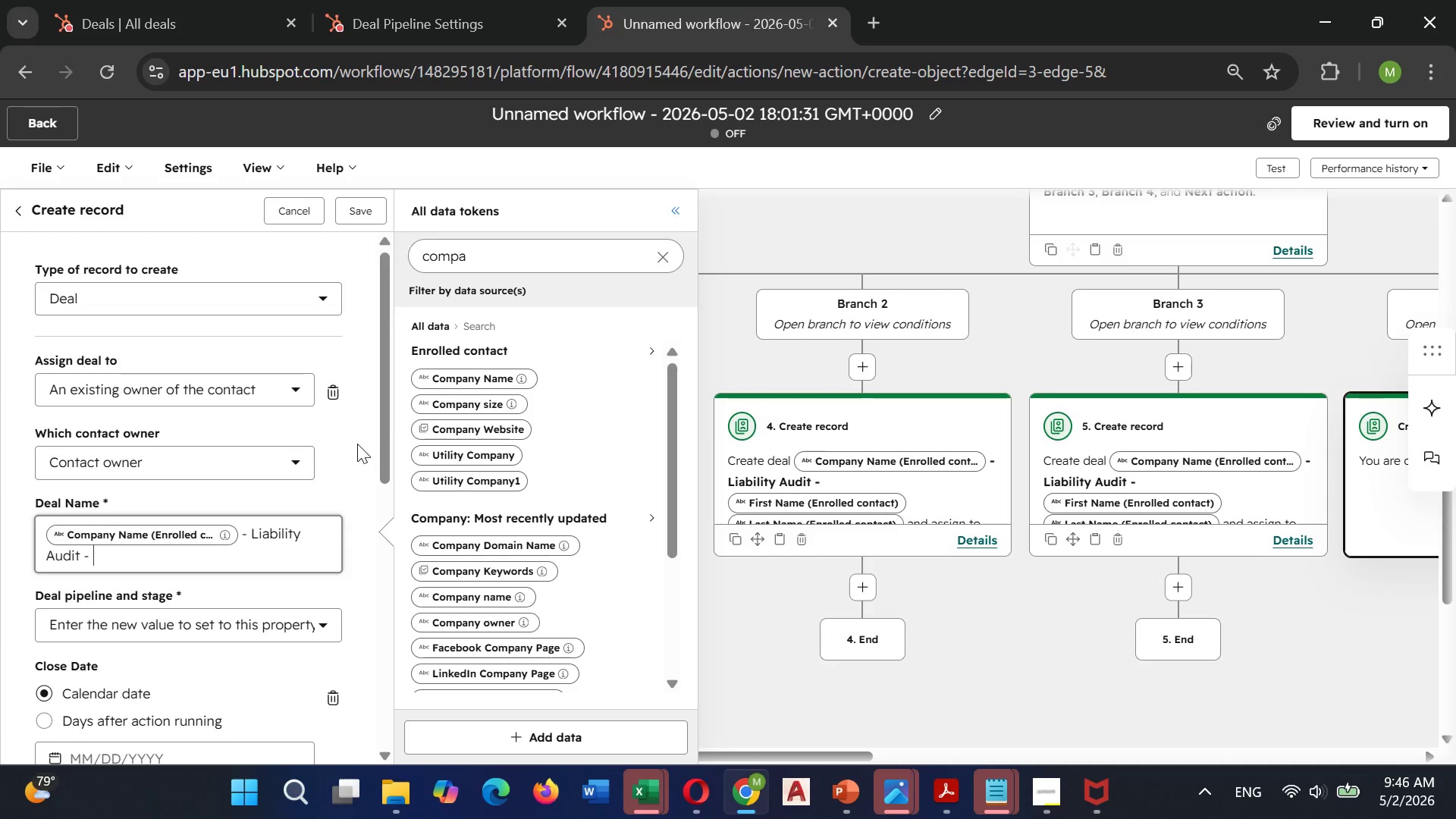 
left_click([661, 253])
 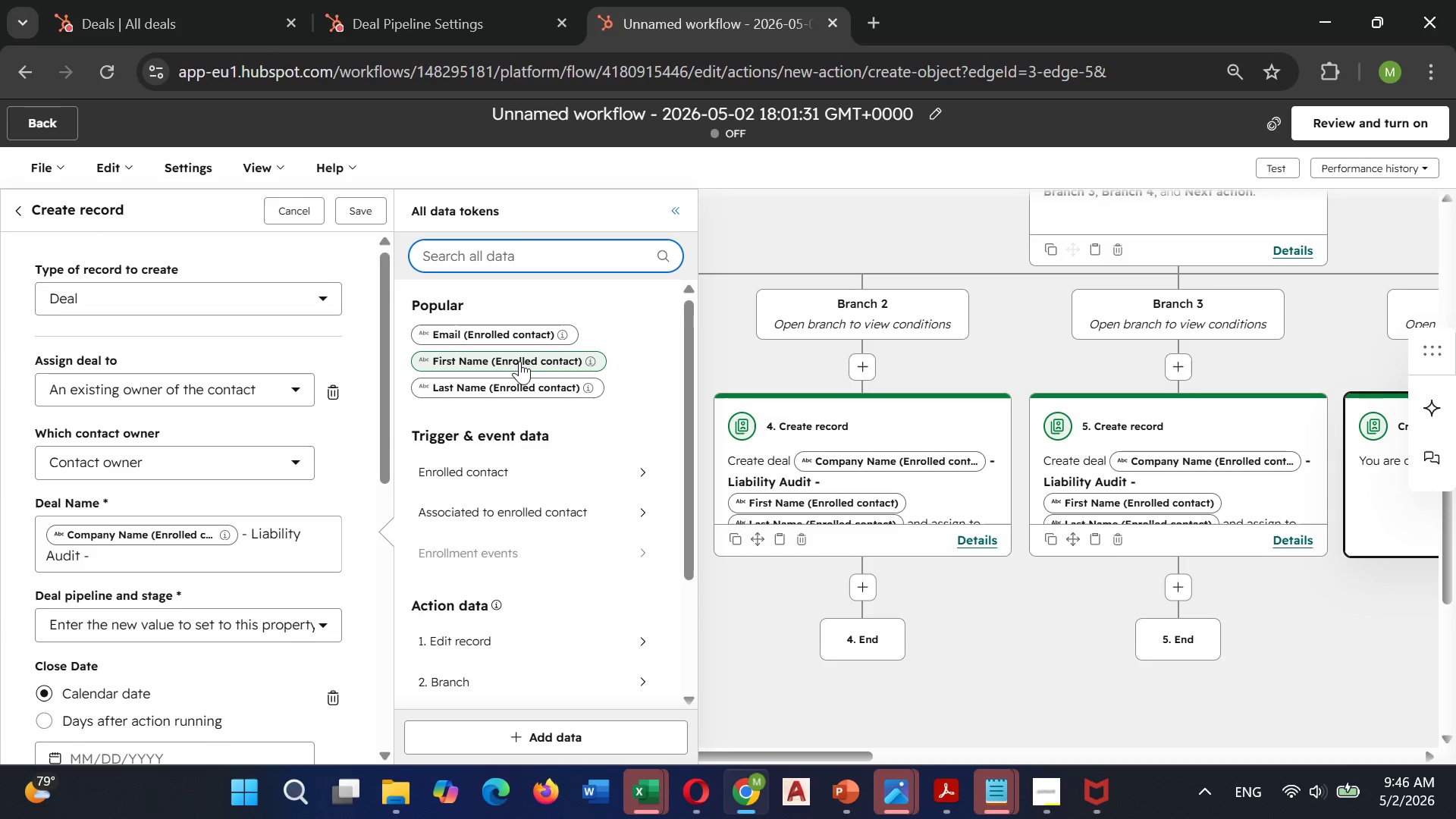 
left_click([519, 362])
 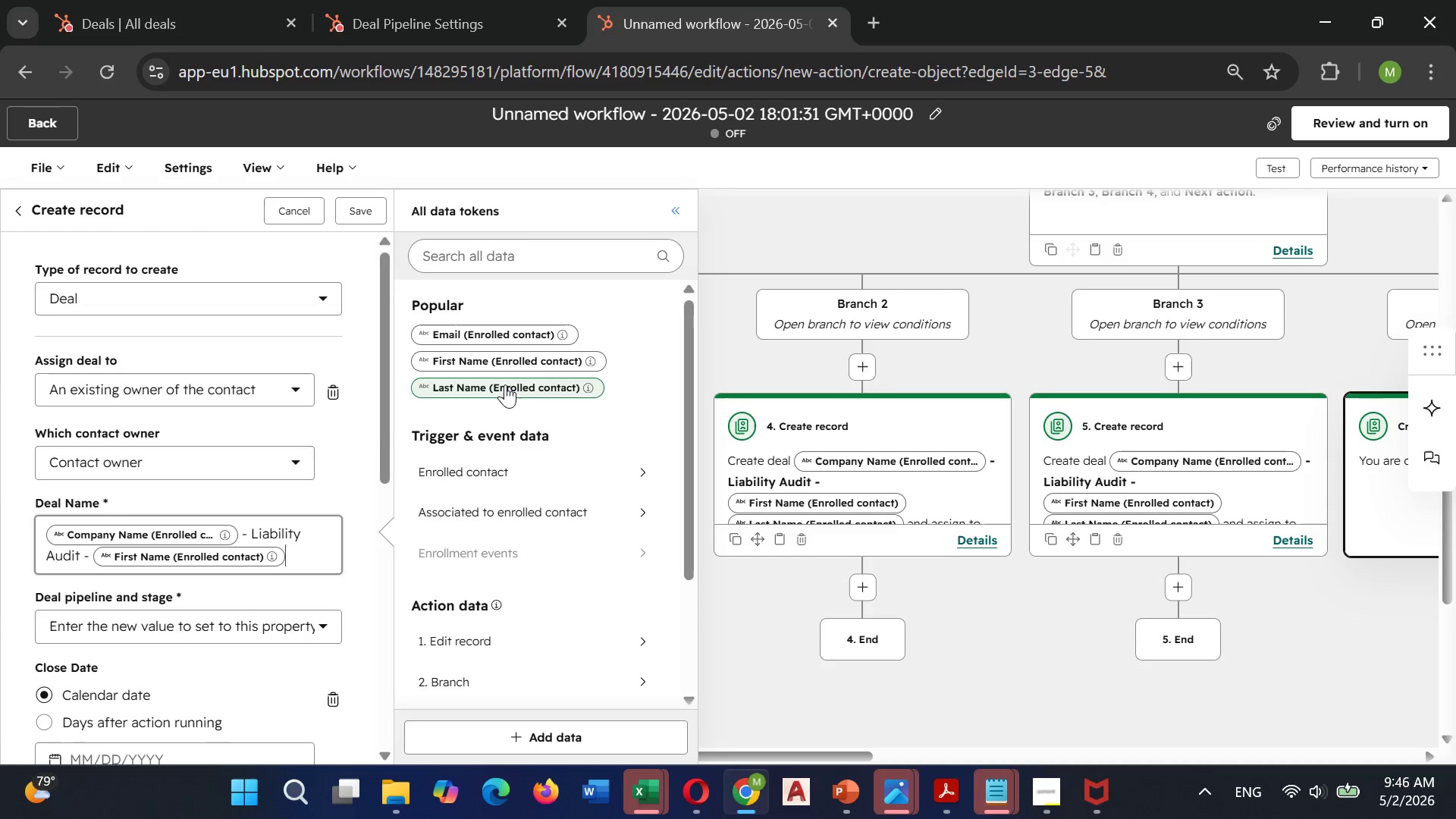 
left_click([505, 384])
 